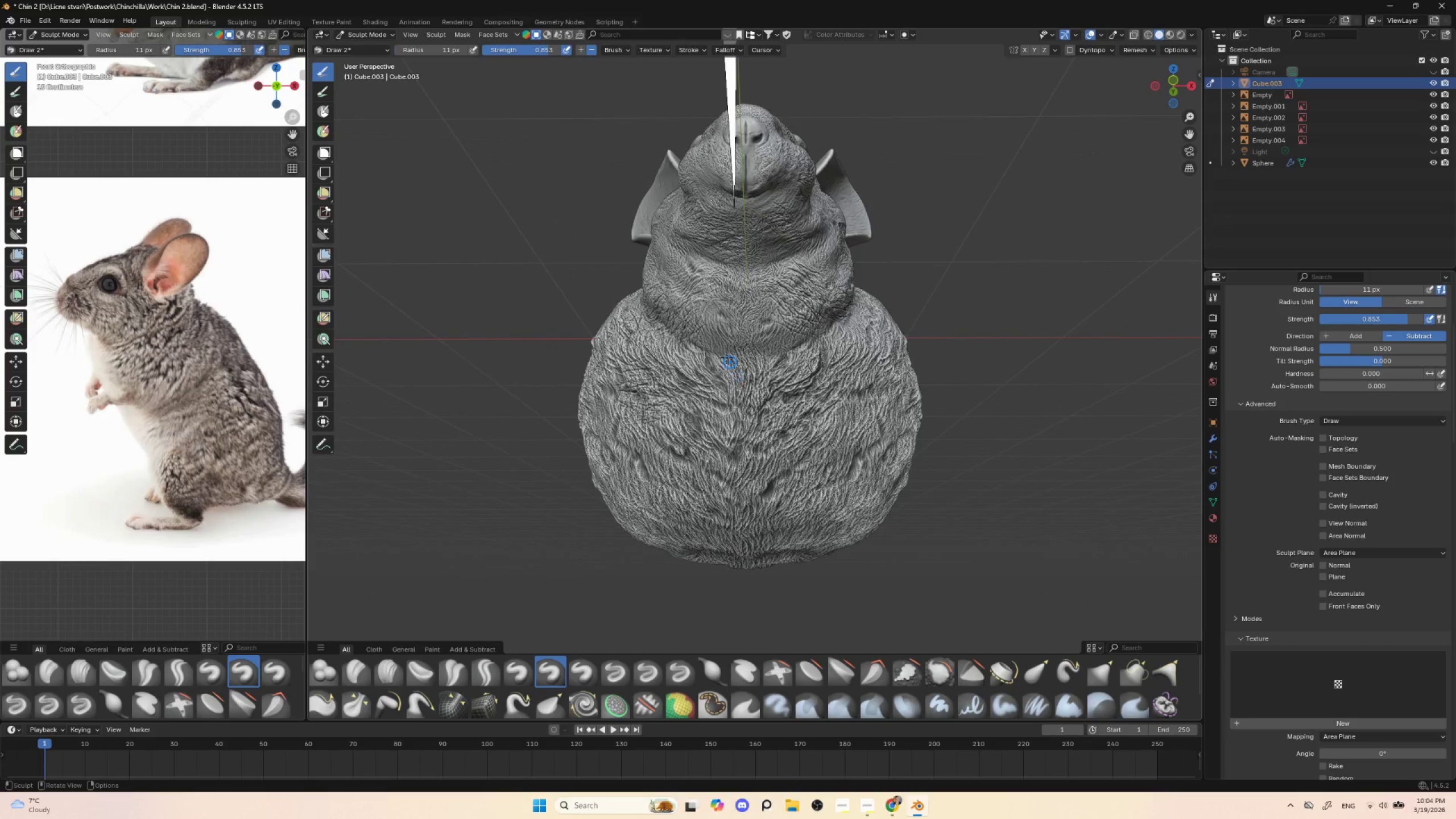 
left_click_drag(start_coordinate=[697, 325], to_coordinate=[722, 354])
 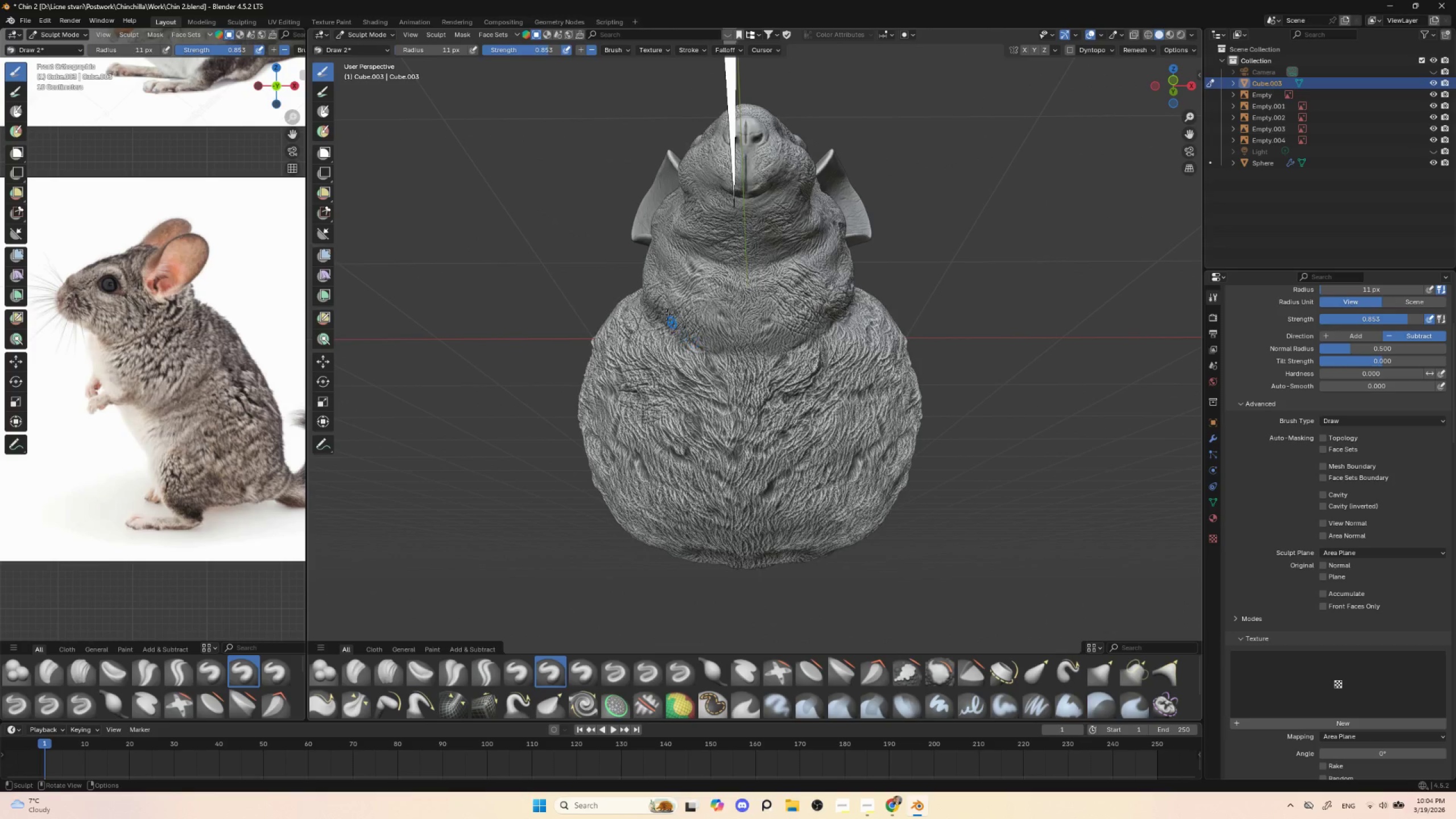 
left_click_drag(start_coordinate=[662, 310], to_coordinate=[686, 335])
 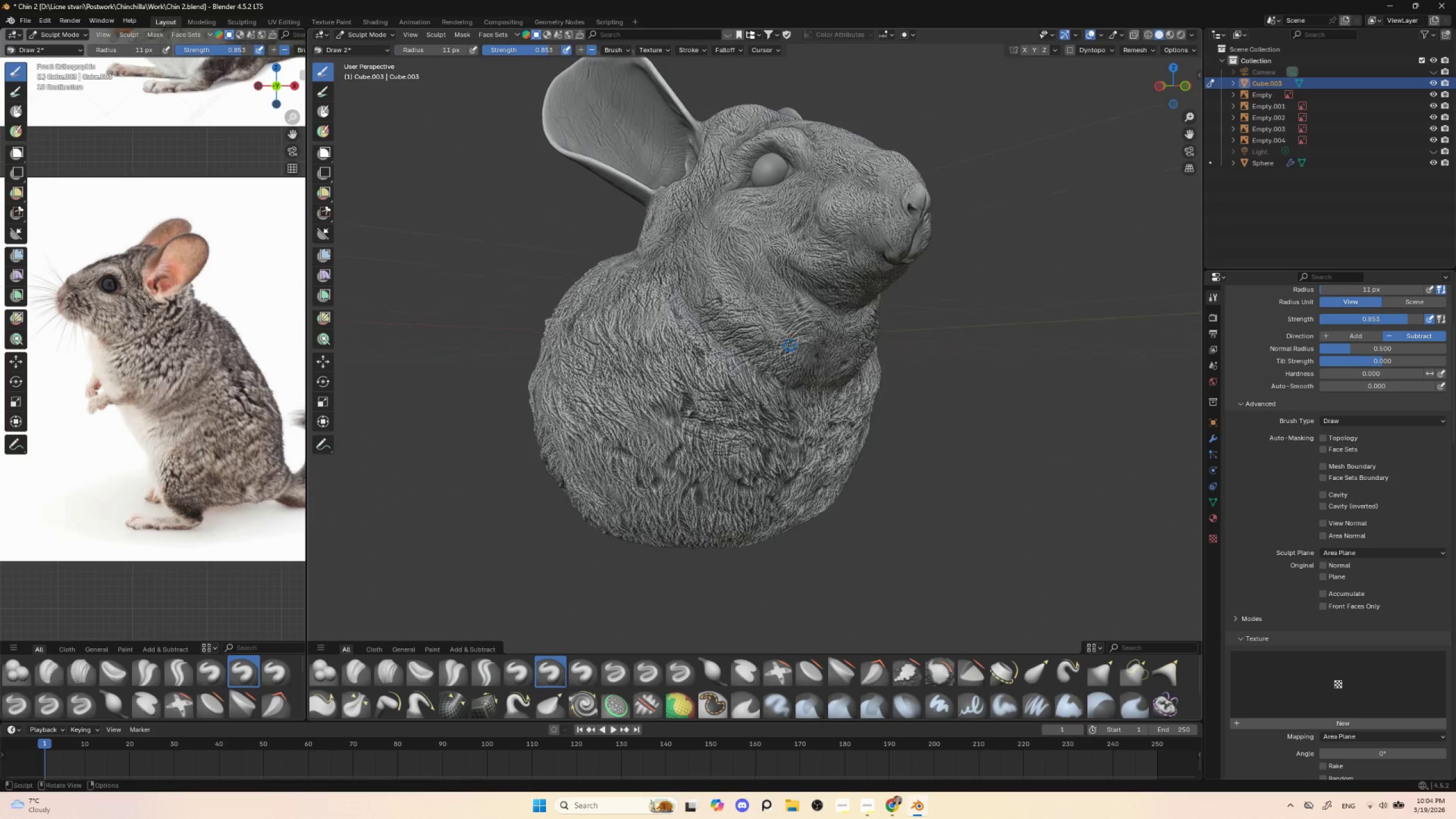 
left_click_drag(start_coordinate=[805, 310], to_coordinate=[758, 301])
 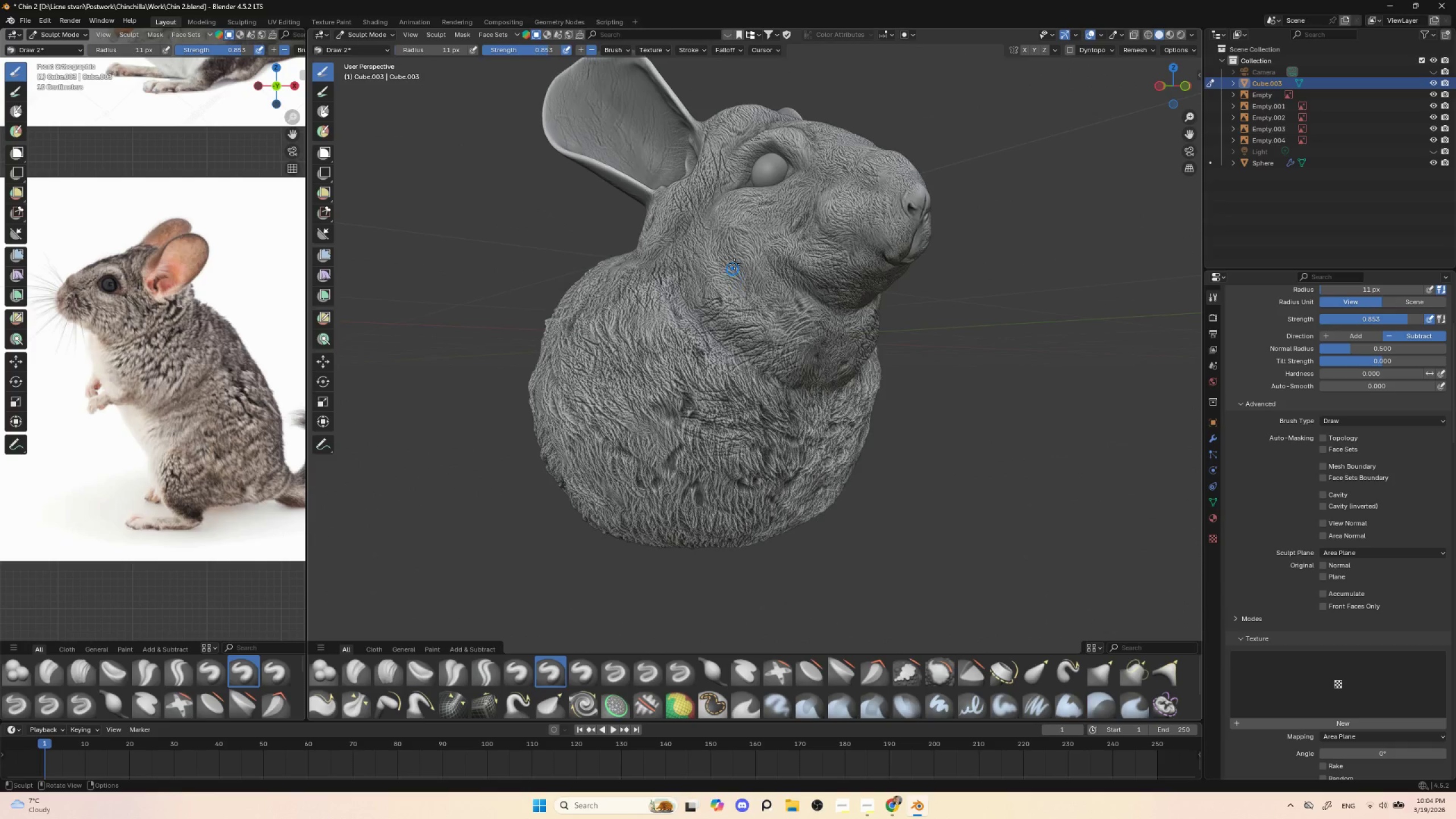 
left_click_drag(start_coordinate=[735, 260], to_coordinate=[787, 316])
 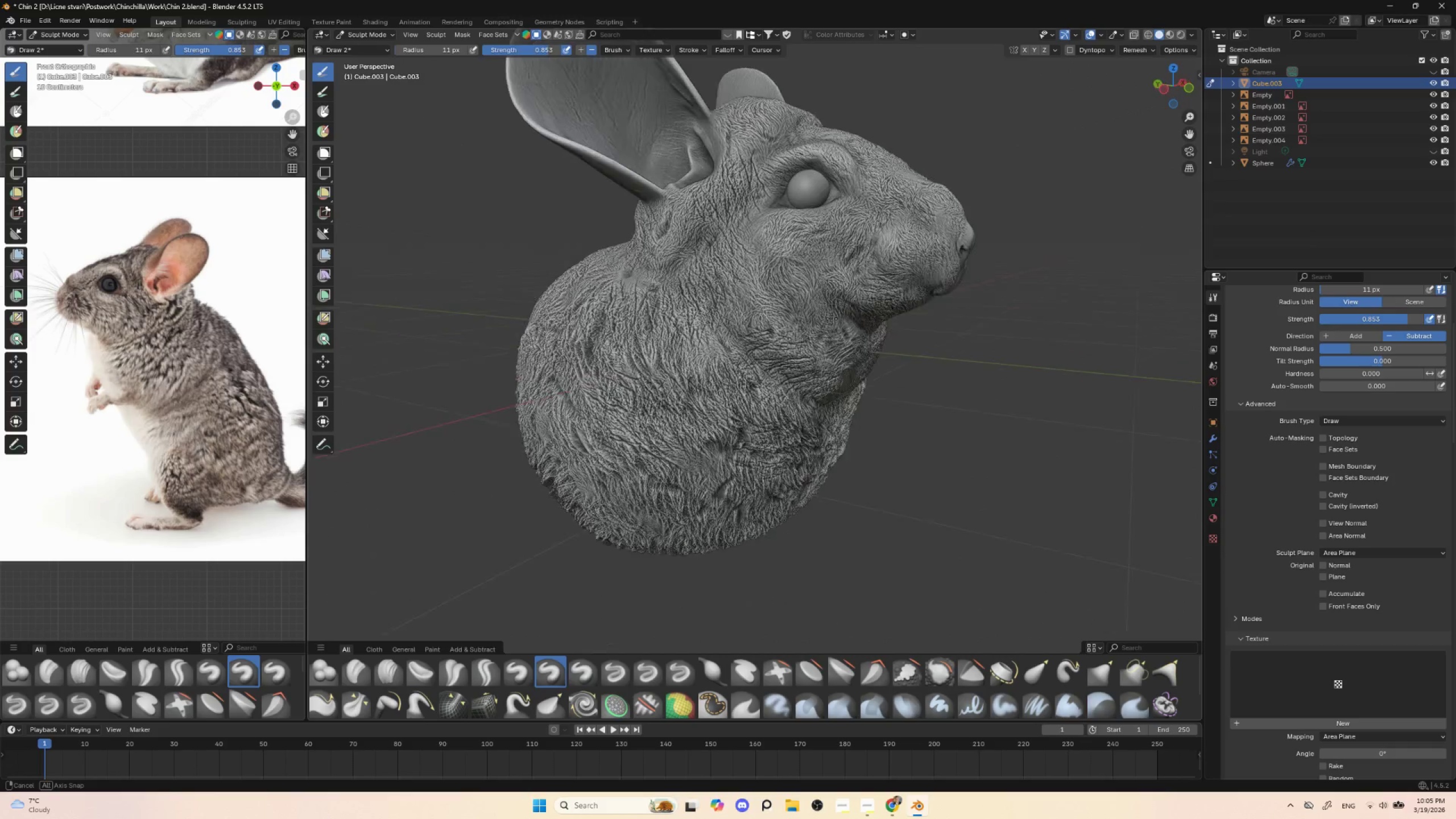 
hold_key(key=AltLeft, duration=0.52)
 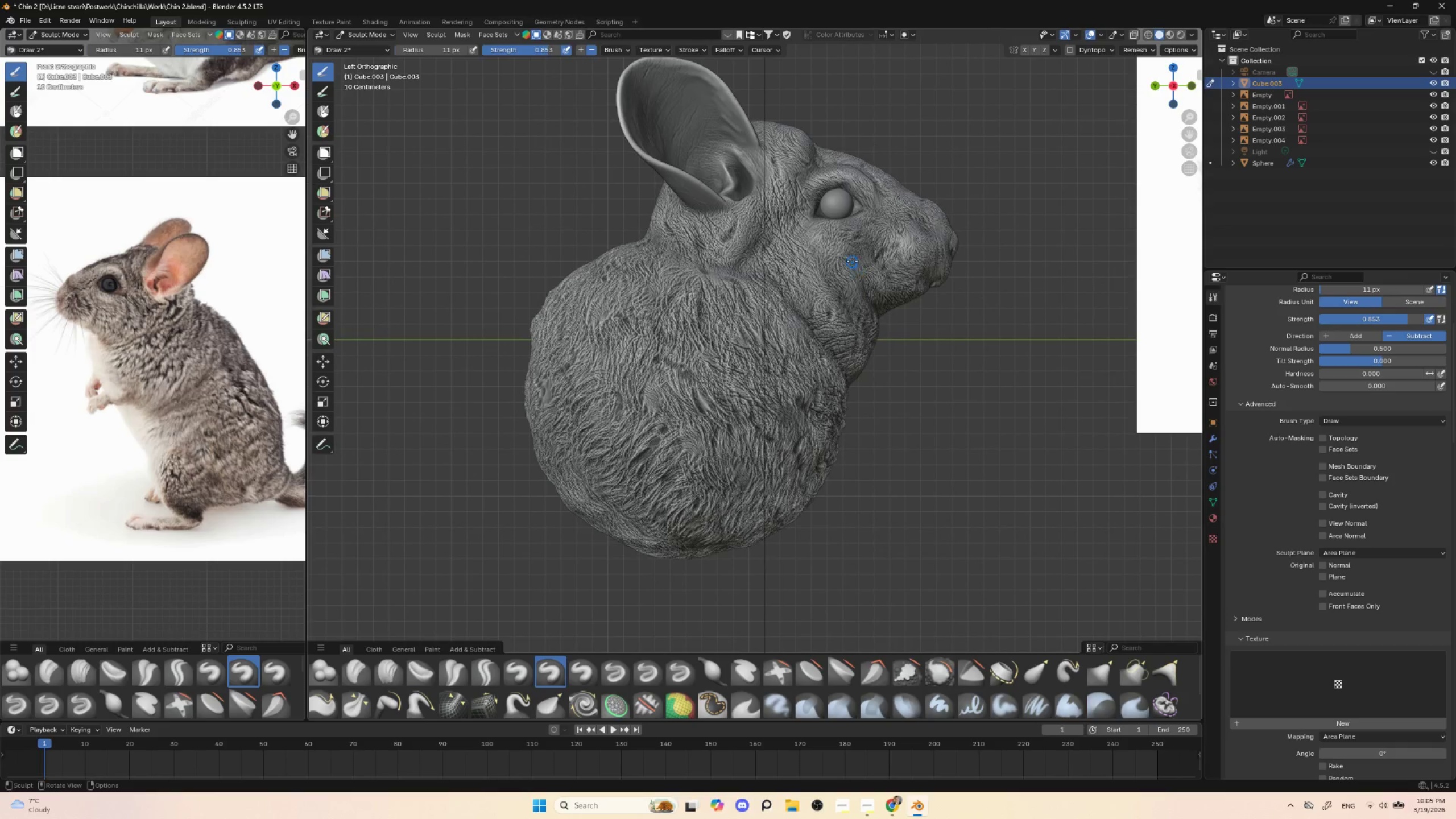 
left_click_drag(start_coordinate=[851, 257], to_coordinate=[873, 287])
 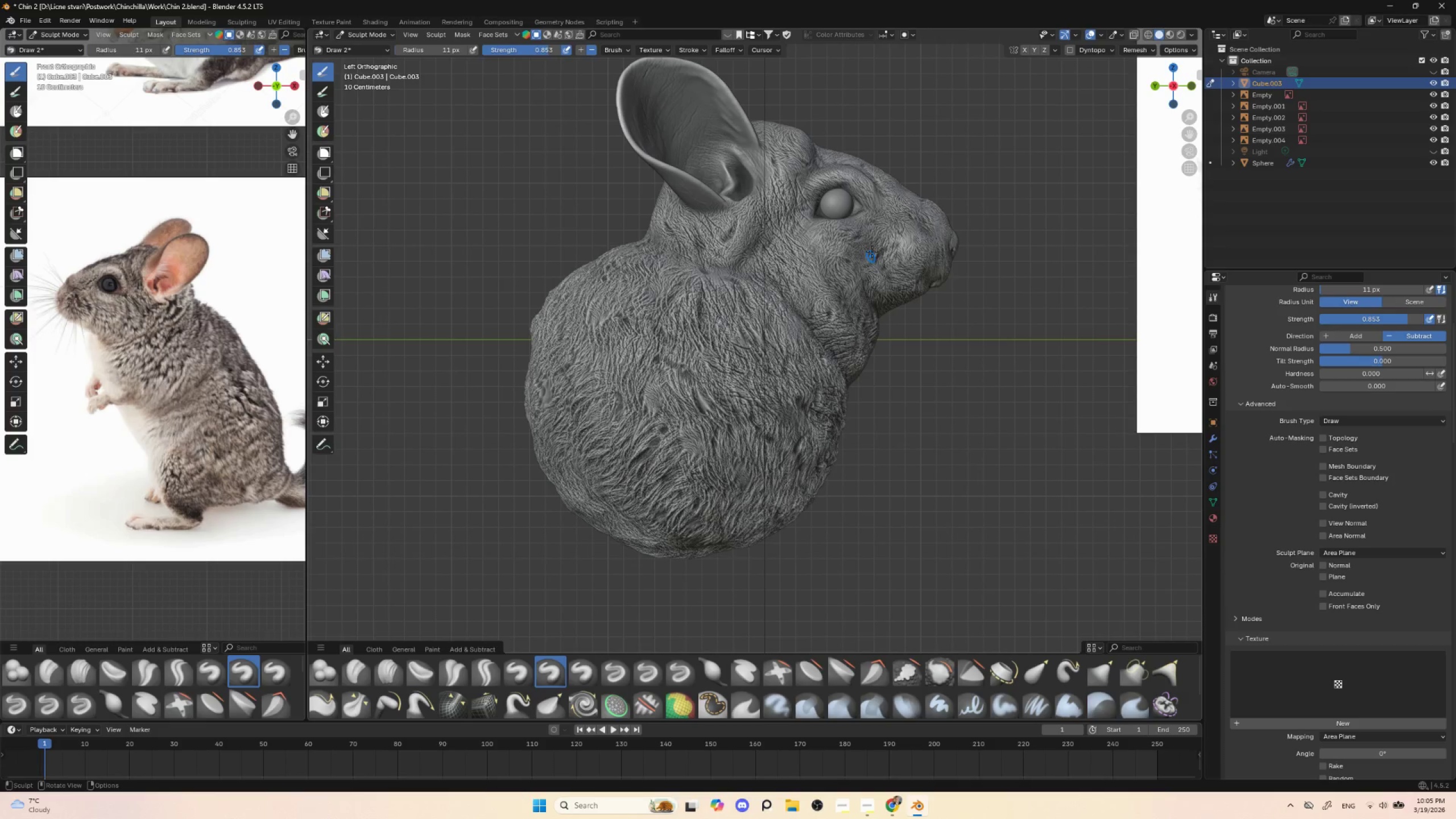 
left_click_drag(start_coordinate=[873, 251], to_coordinate=[855, 245])
 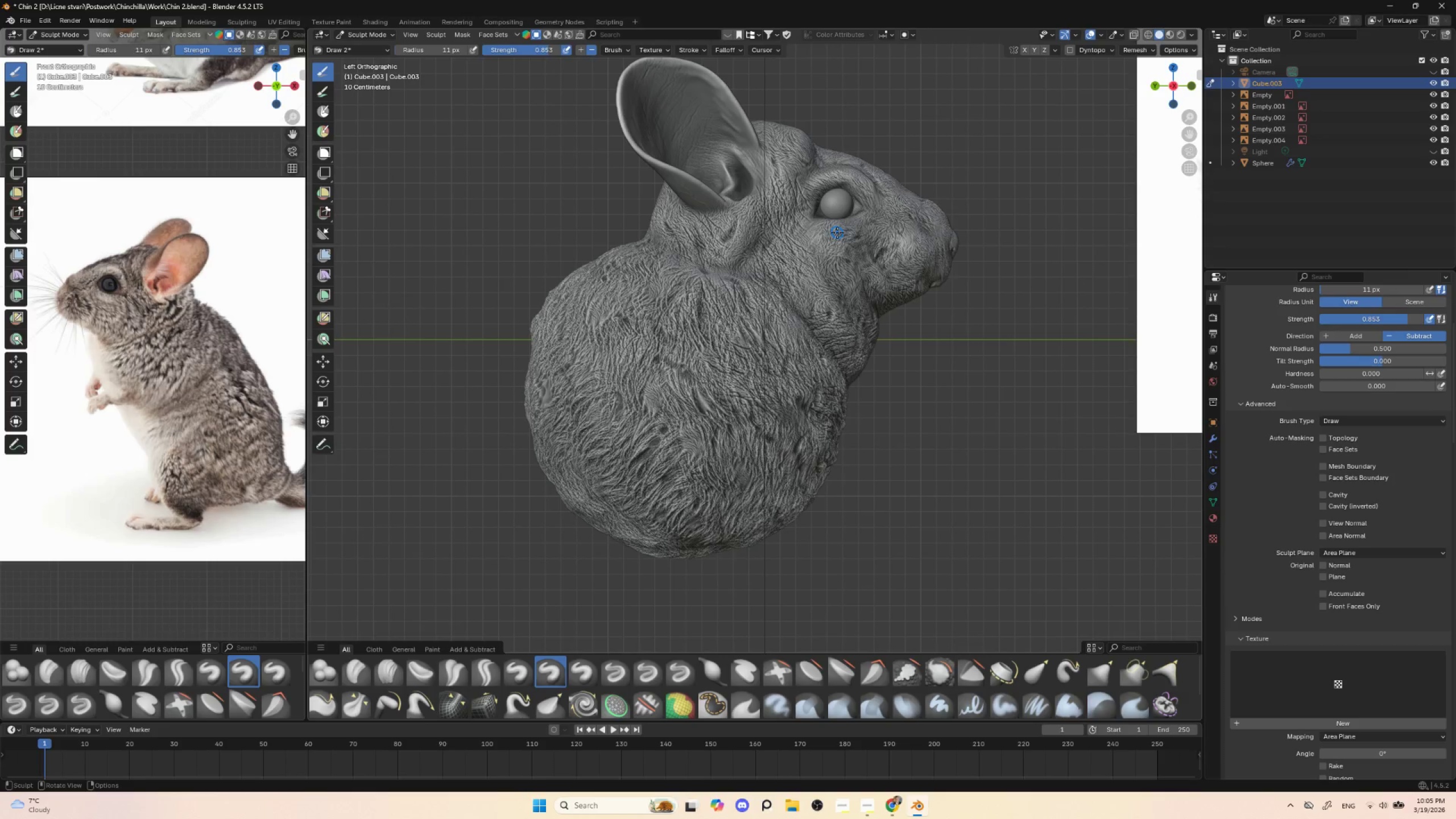 
left_click_drag(start_coordinate=[833, 231], to_coordinate=[814, 234])
 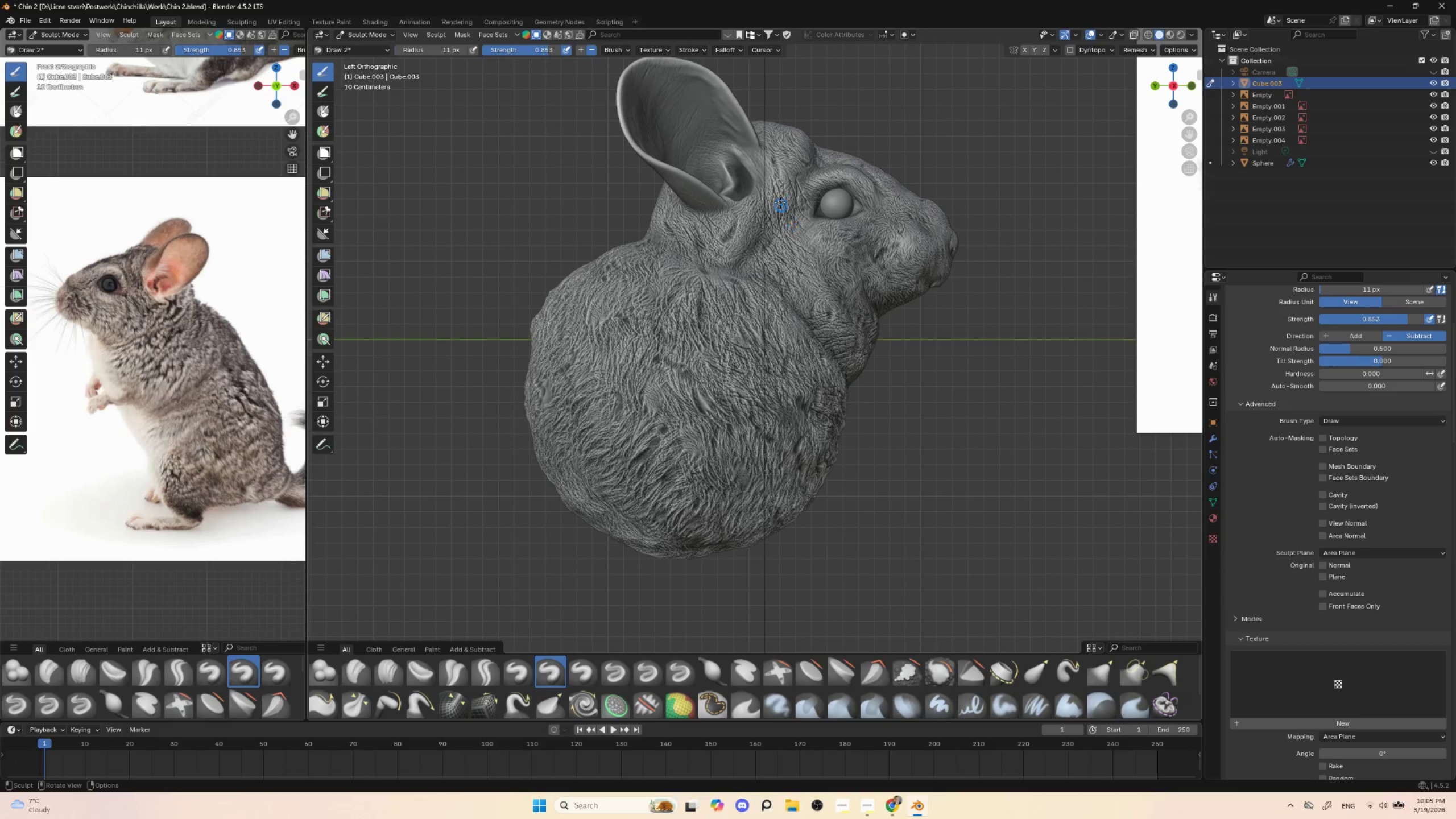 
left_click_drag(start_coordinate=[787, 192], to_coordinate=[801, 194])
 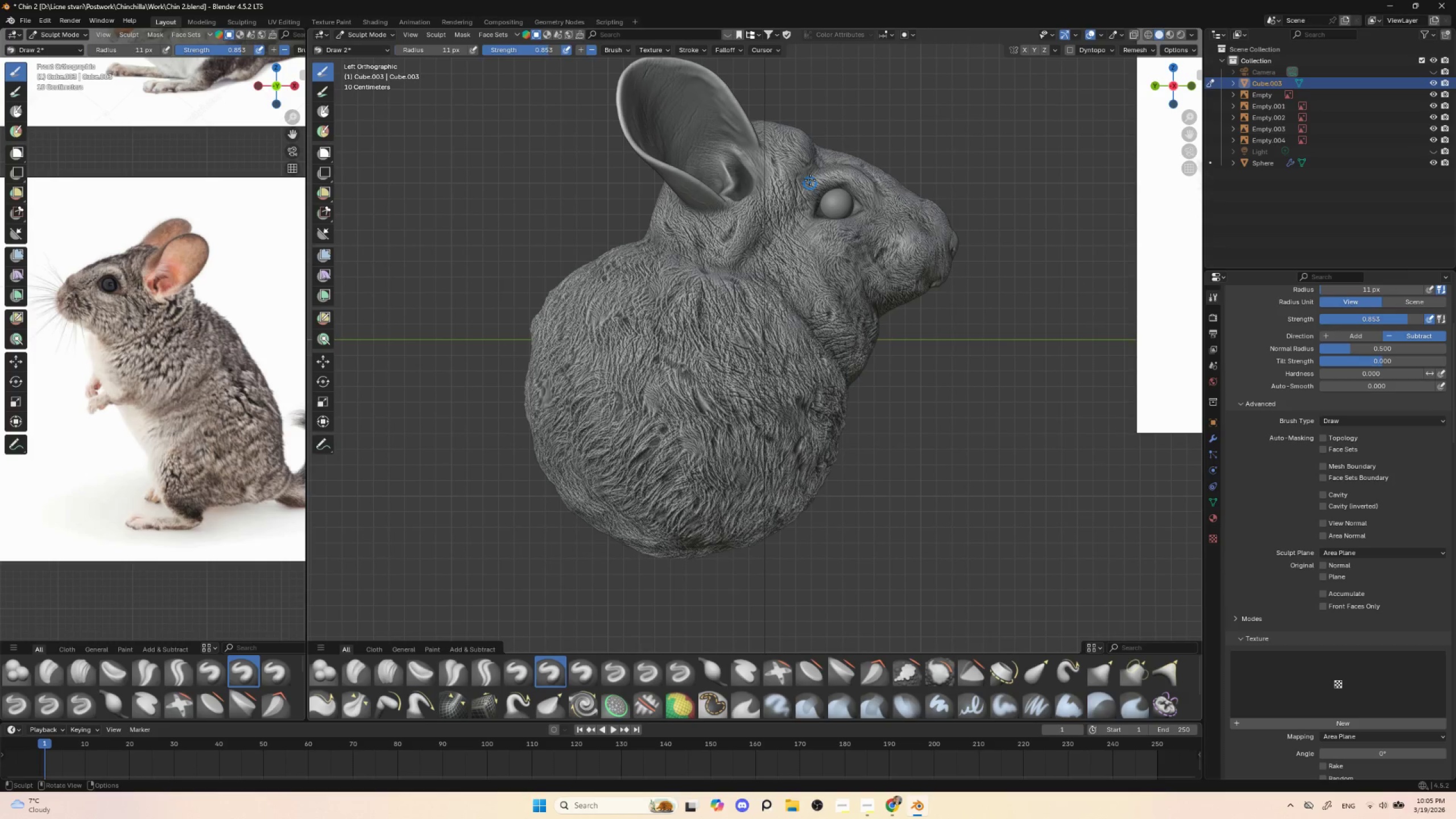 
left_click_drag(start_coordinate=[810, 179], to_coordinate=[773, 208])
 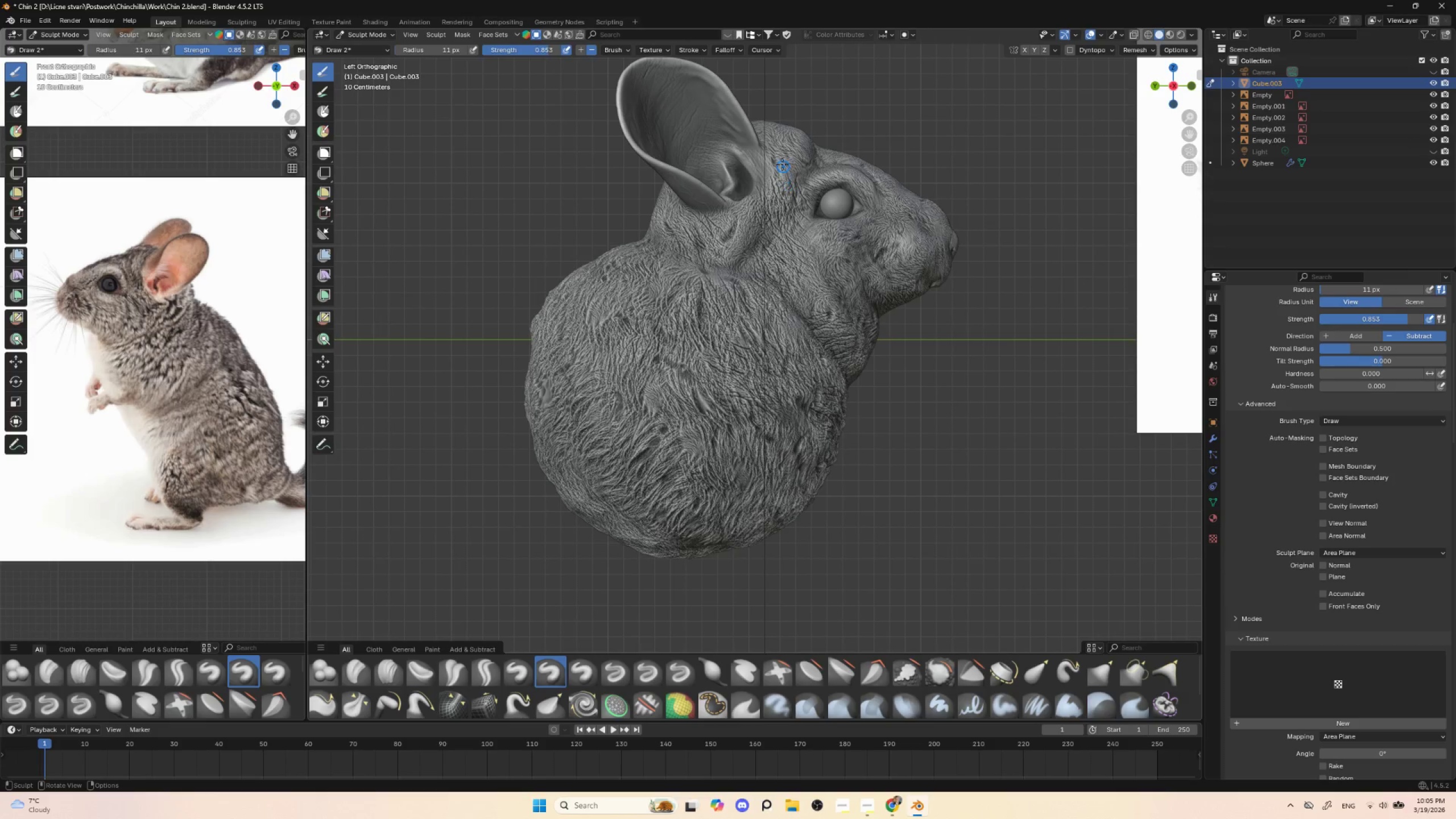 
left_click_drag(start_coordinate=[771, 159], to_coordinate=[783, 198])
 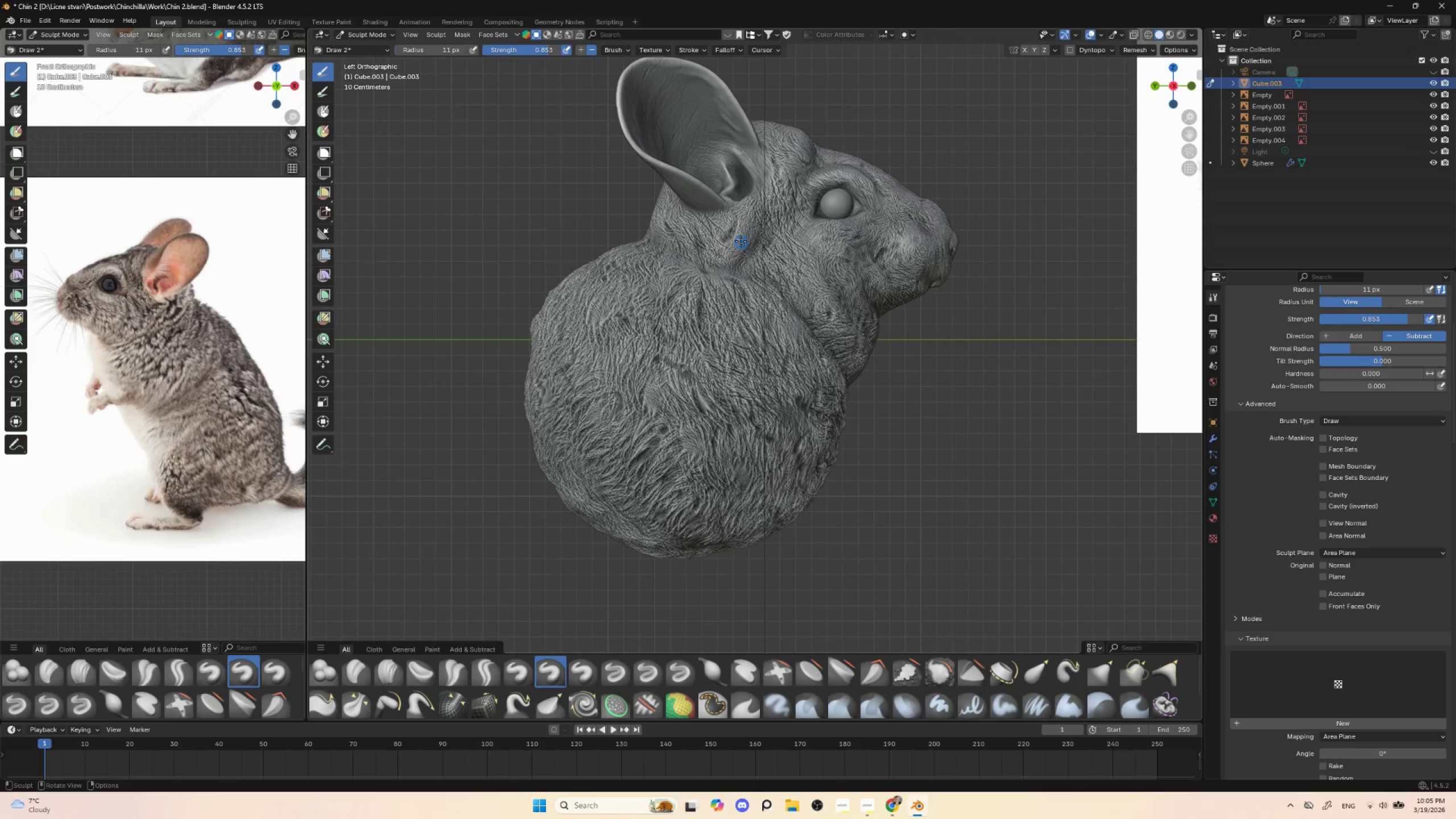 
left_click_drag(start_coordinate=[735, 235], to_coordinate=[727, 251])
 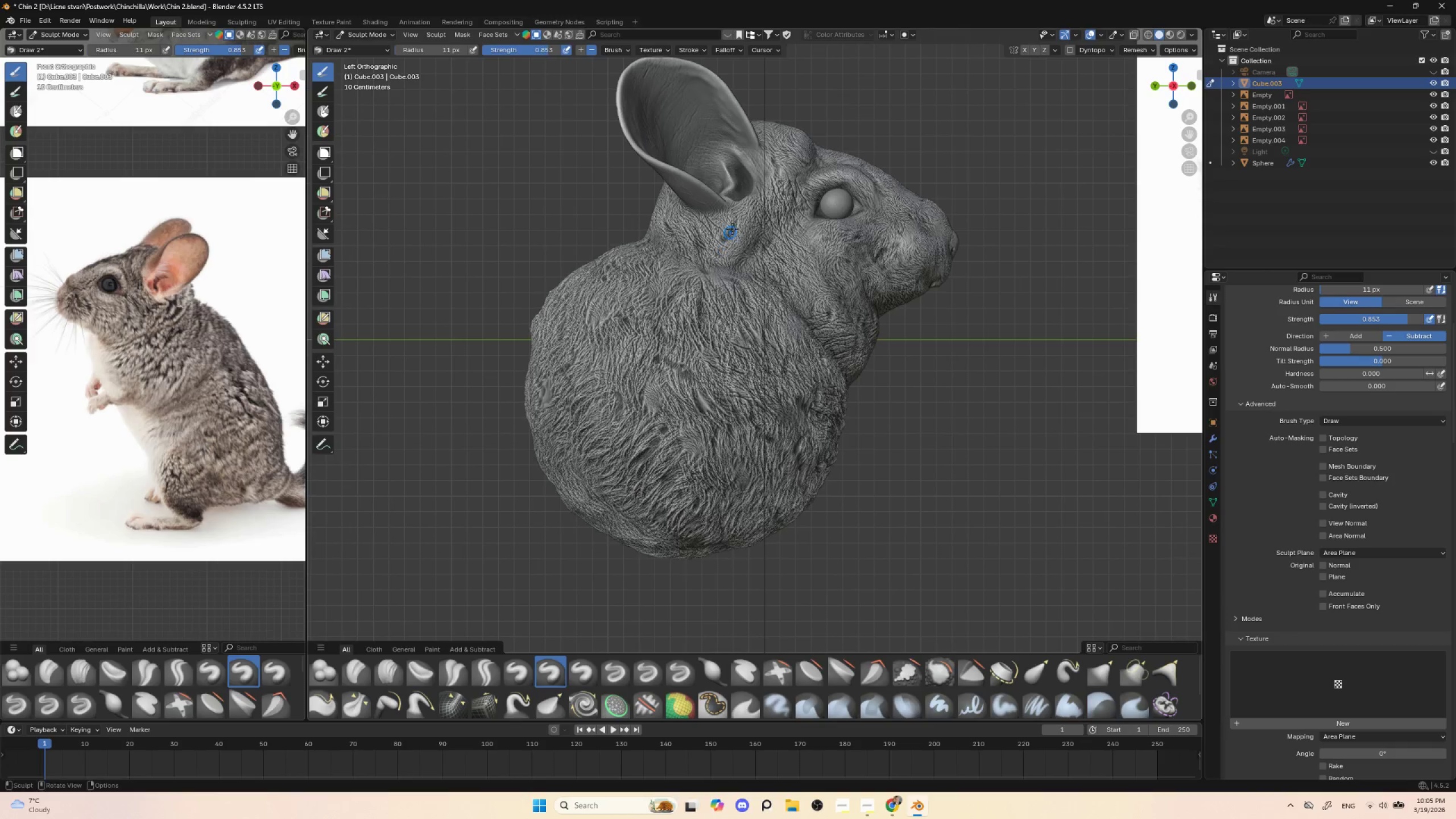 
left_click_drag(start_coordinate=[737, 220], to_coordinate=[692, 250])
 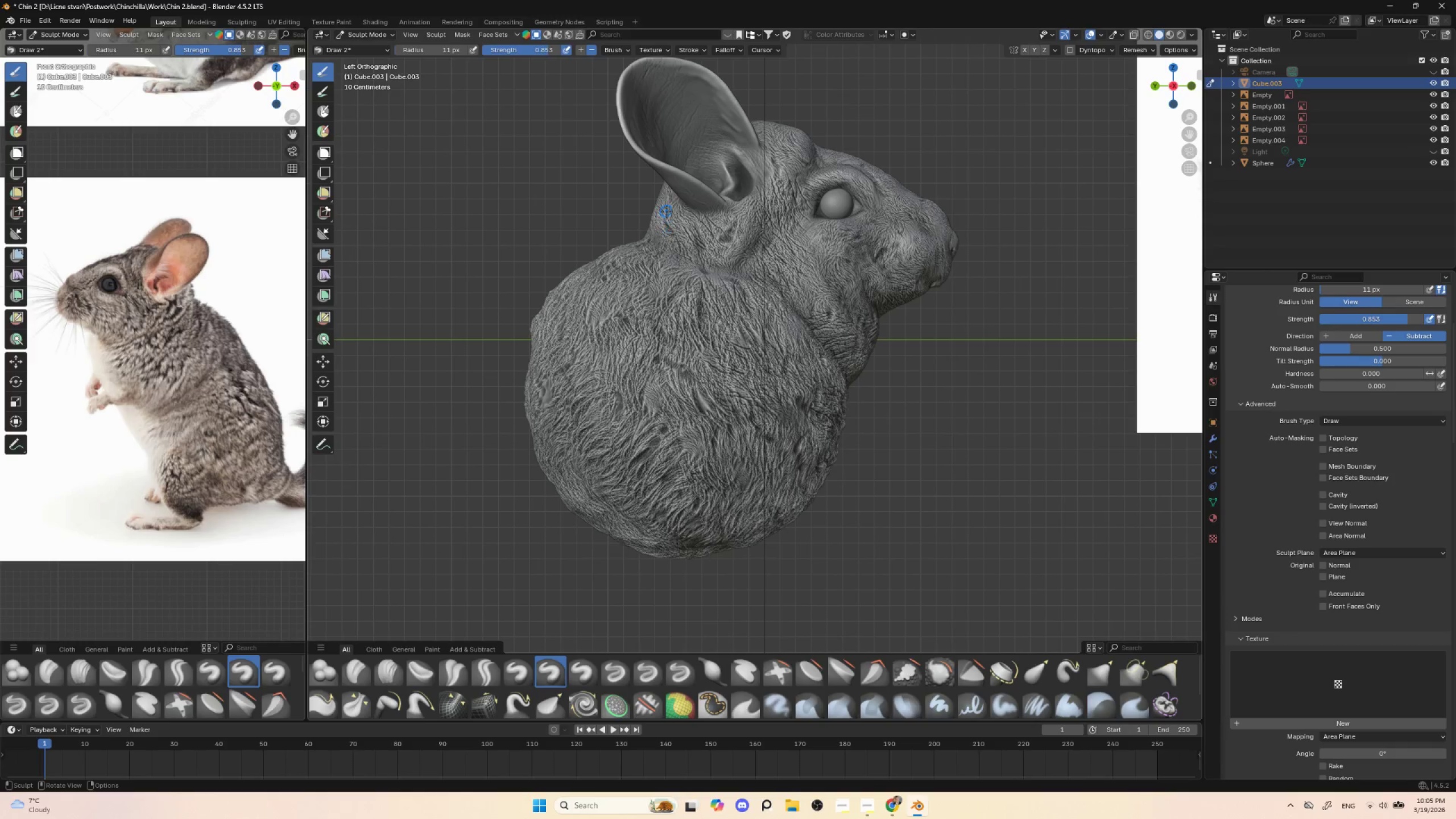 
key(Control+ControlLeft)
 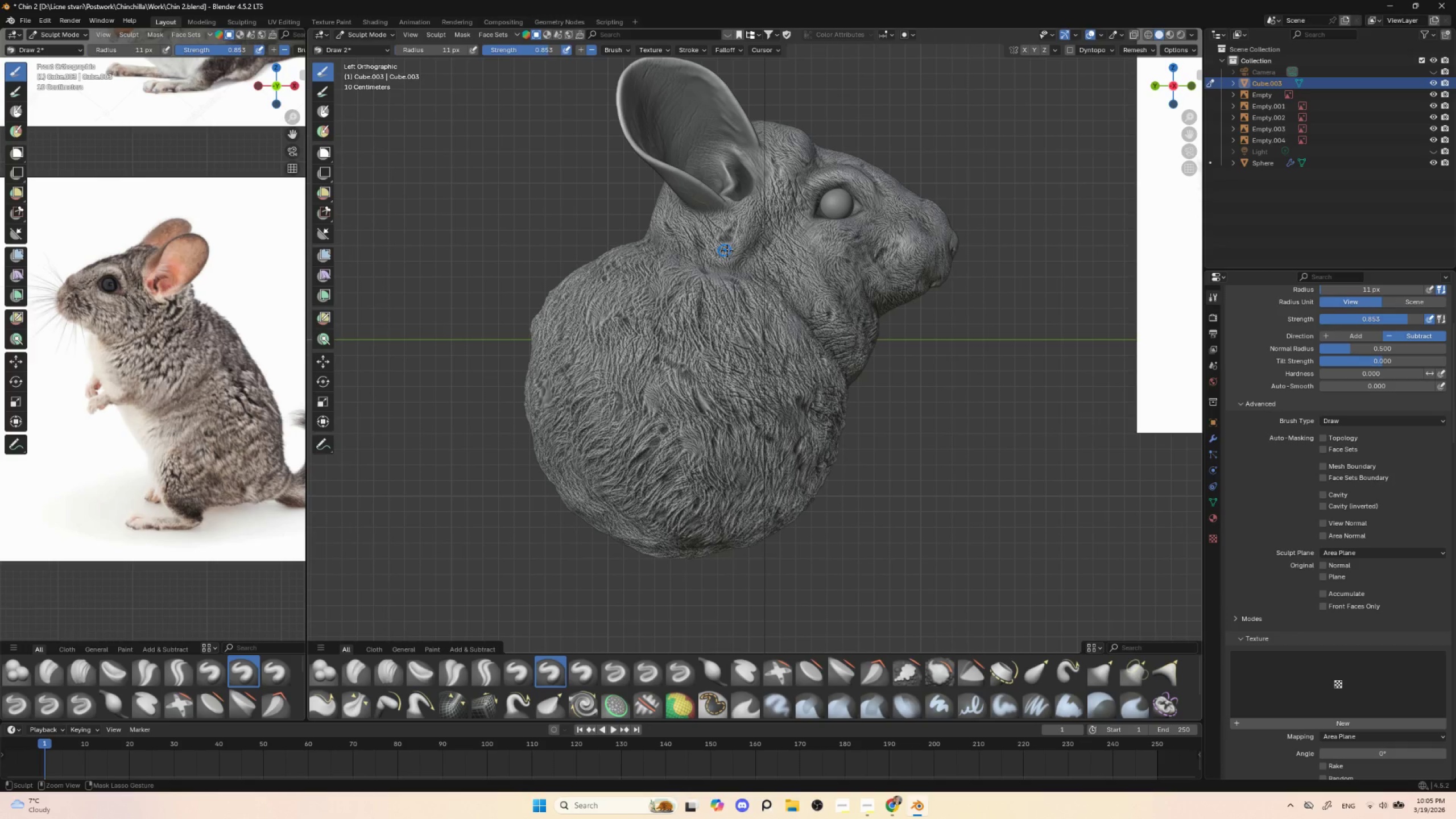 
key(Control+Z)
 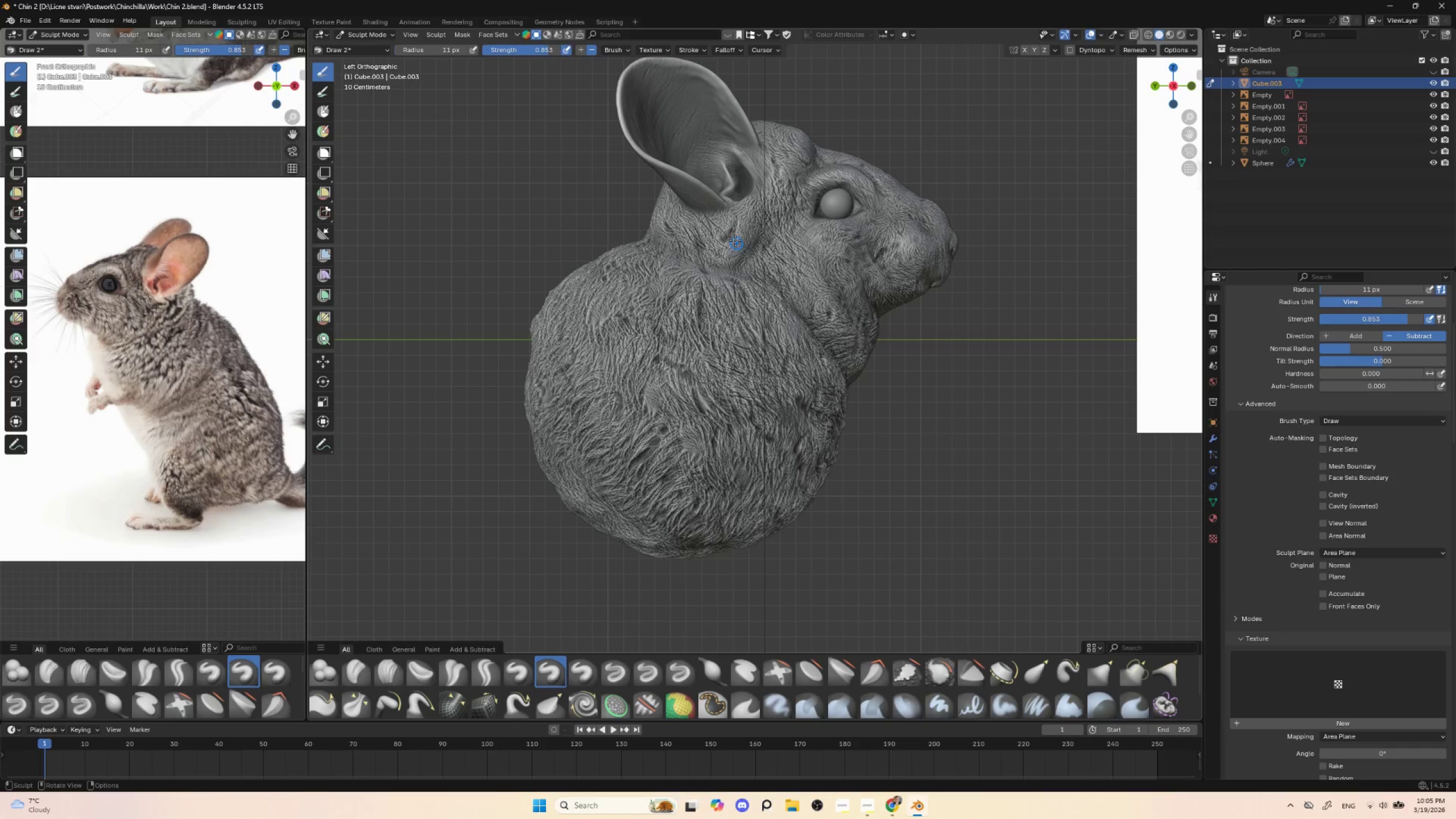 
left_click_drag(start_coordinate=[728, 229], to_coordinate=[680, 267])
 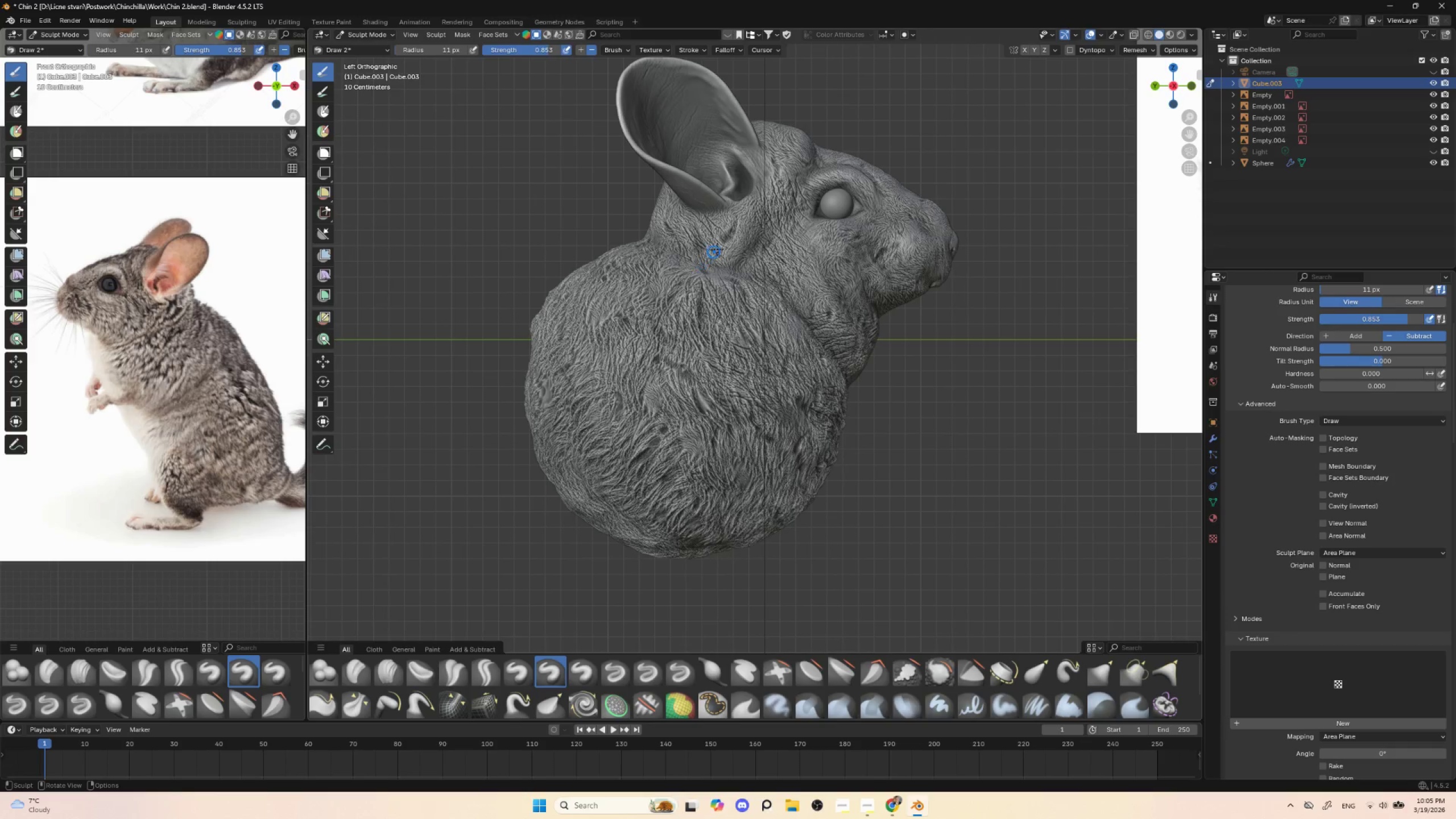 
left_click_drag(start_coordinate=[721, 235], to_coordinate=[699, 270])
 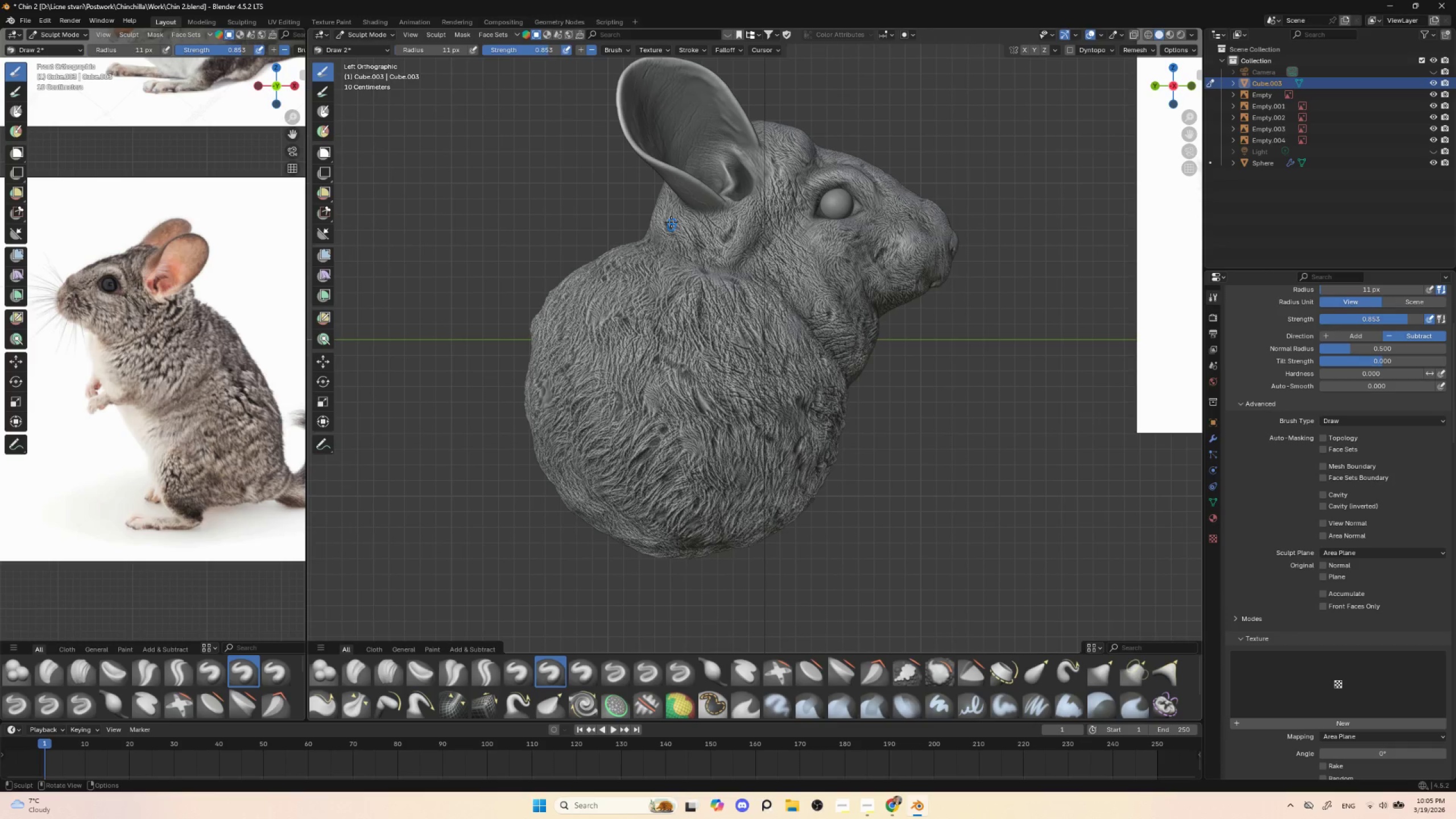 
left_click_drag(start_coordinate=[669, 209], to_coordinate=[689, 245])
 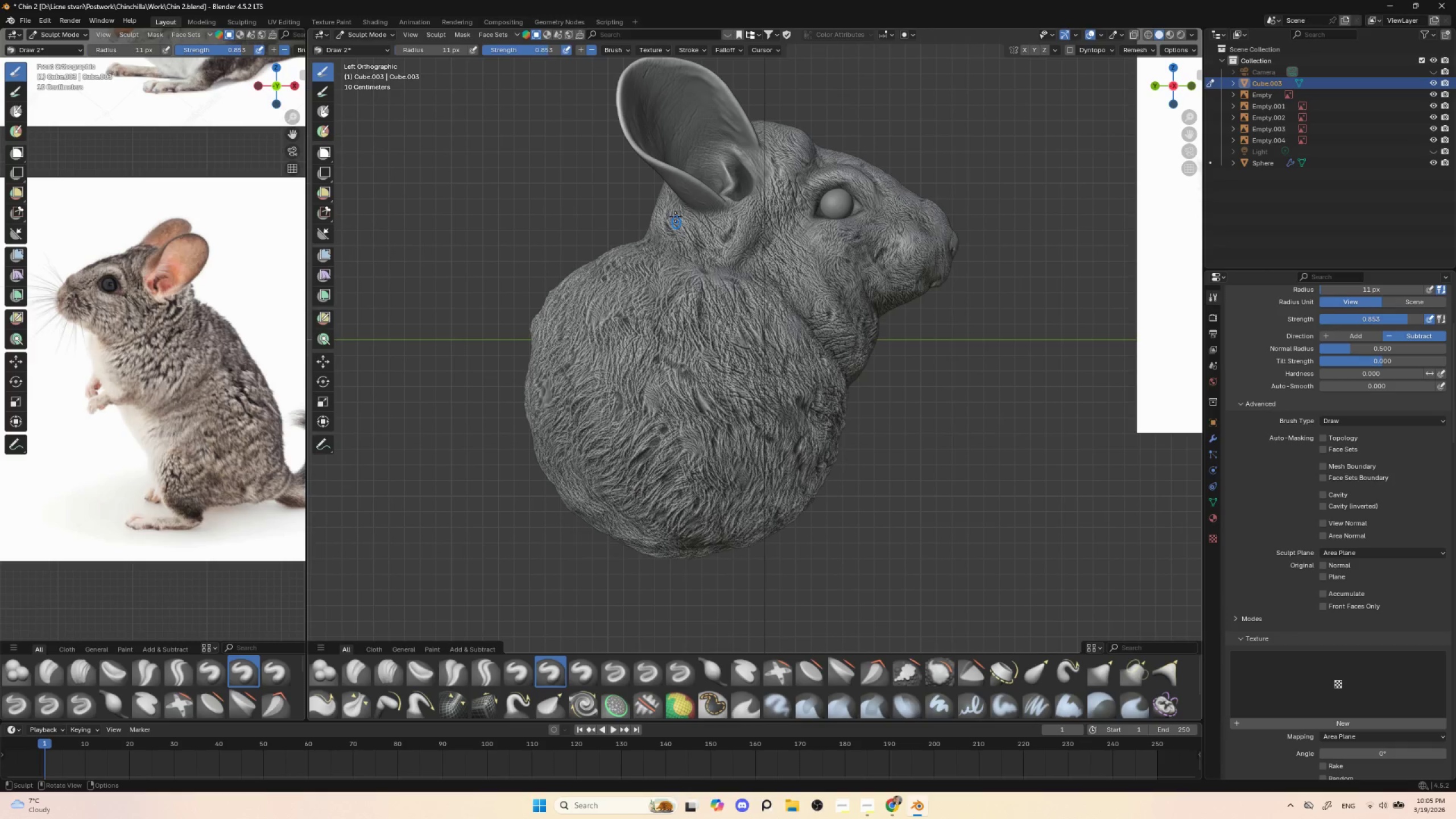 
left_click_drag(start_coordinate=[674, 203], to_coordinate=[681, 253])
 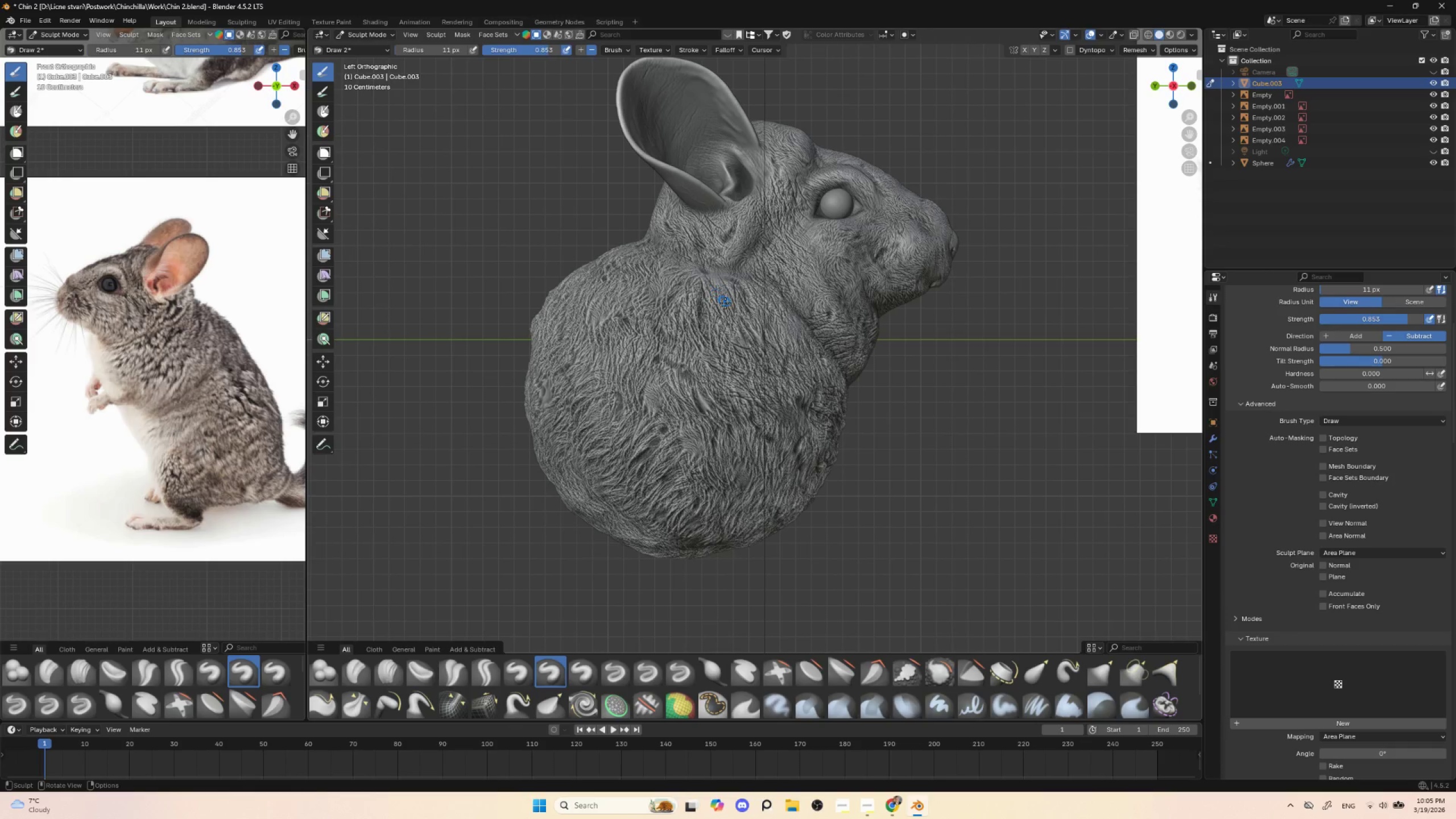 
key(BracketRight)
 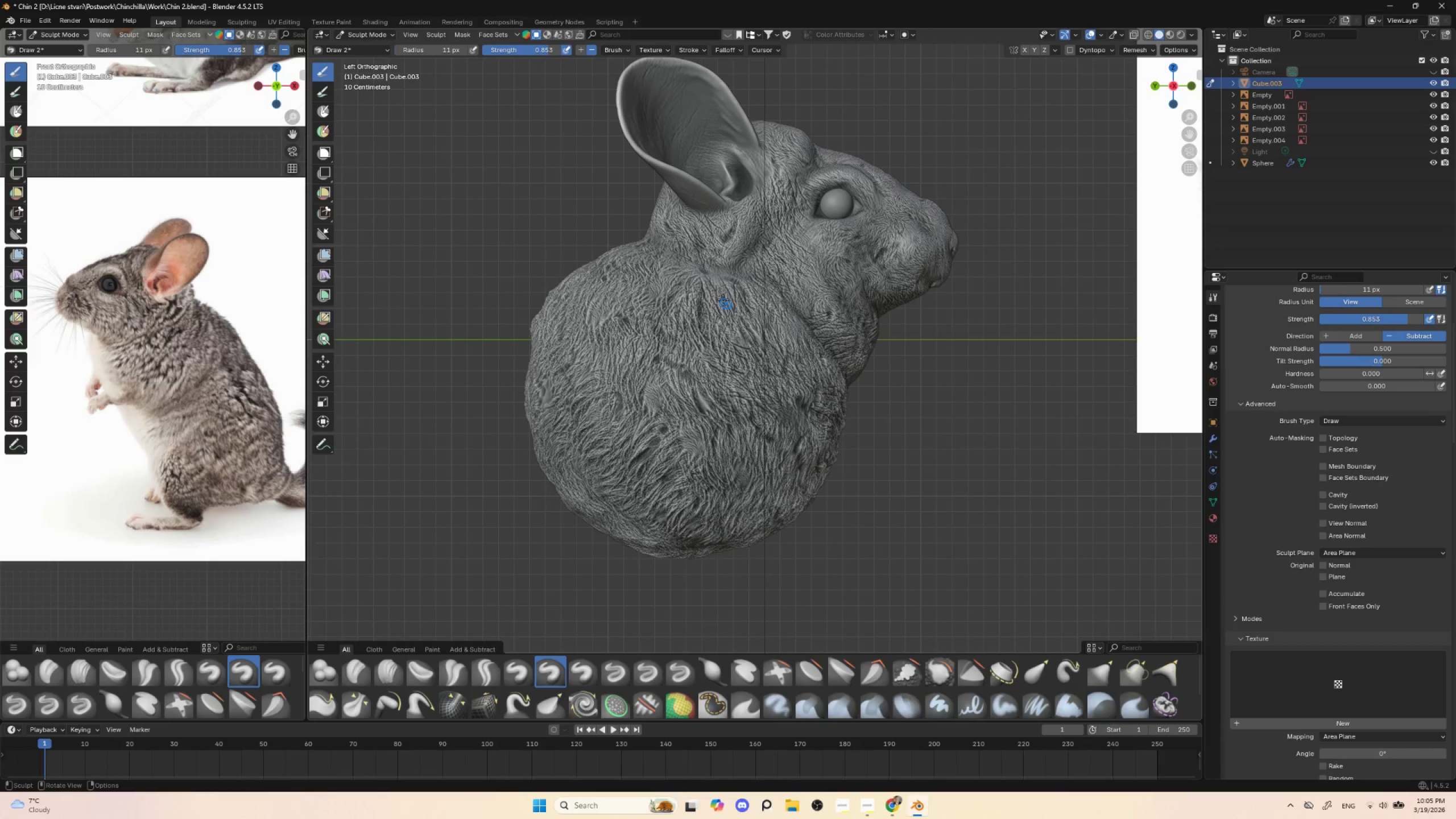 
key(BracketLeft)
 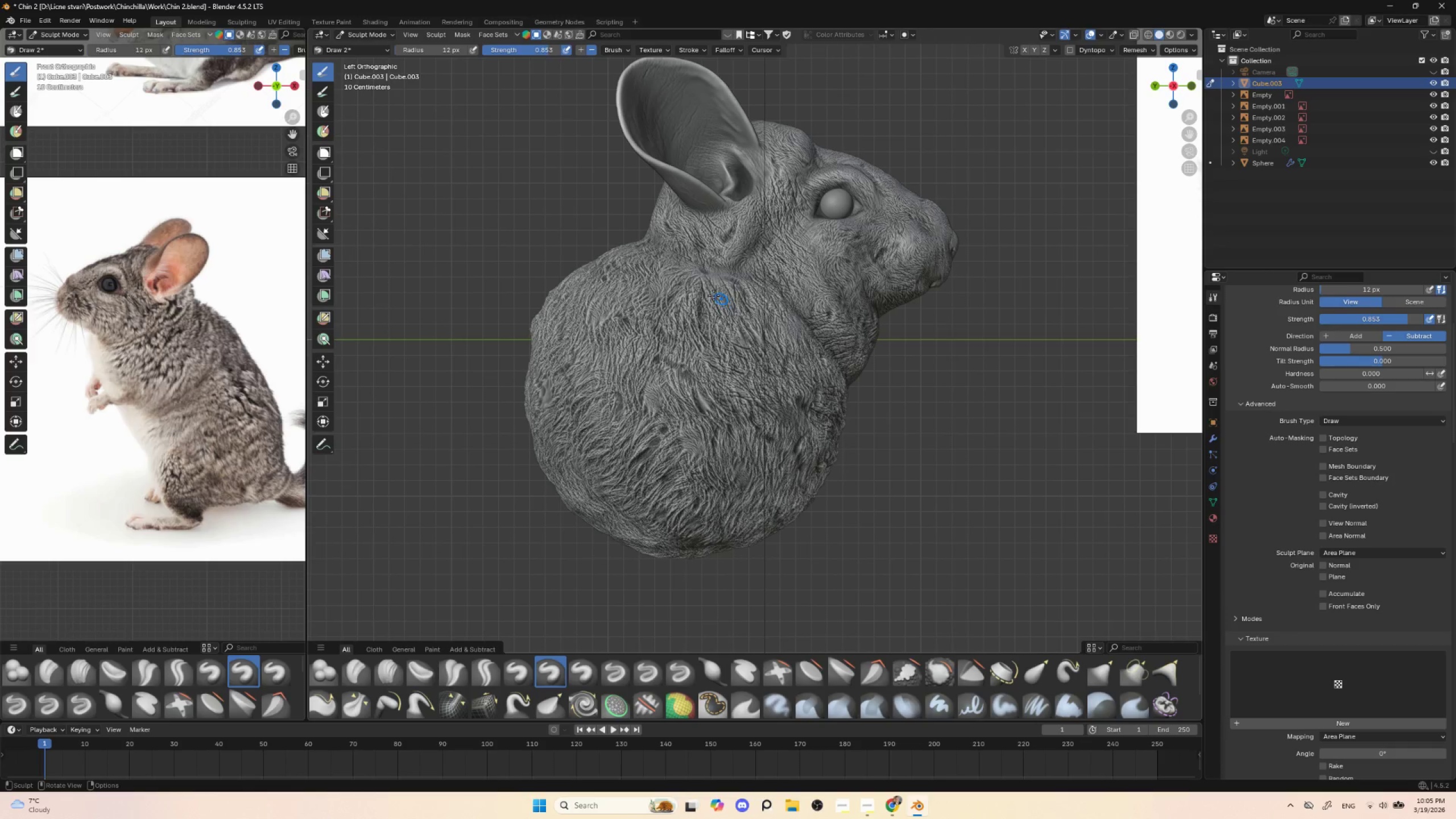 
key(BracketLeft)
 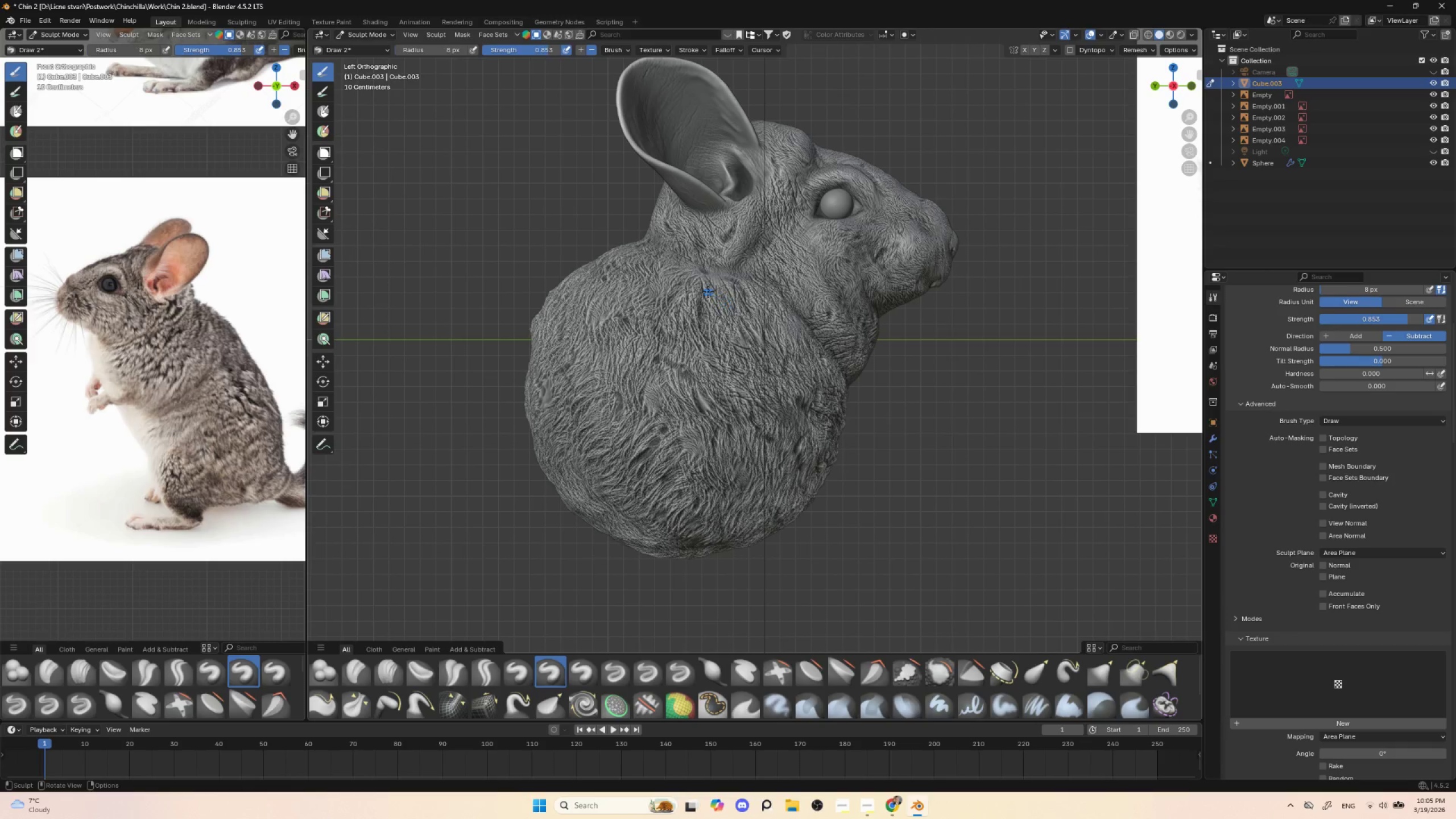 
key(BracketLeft)
 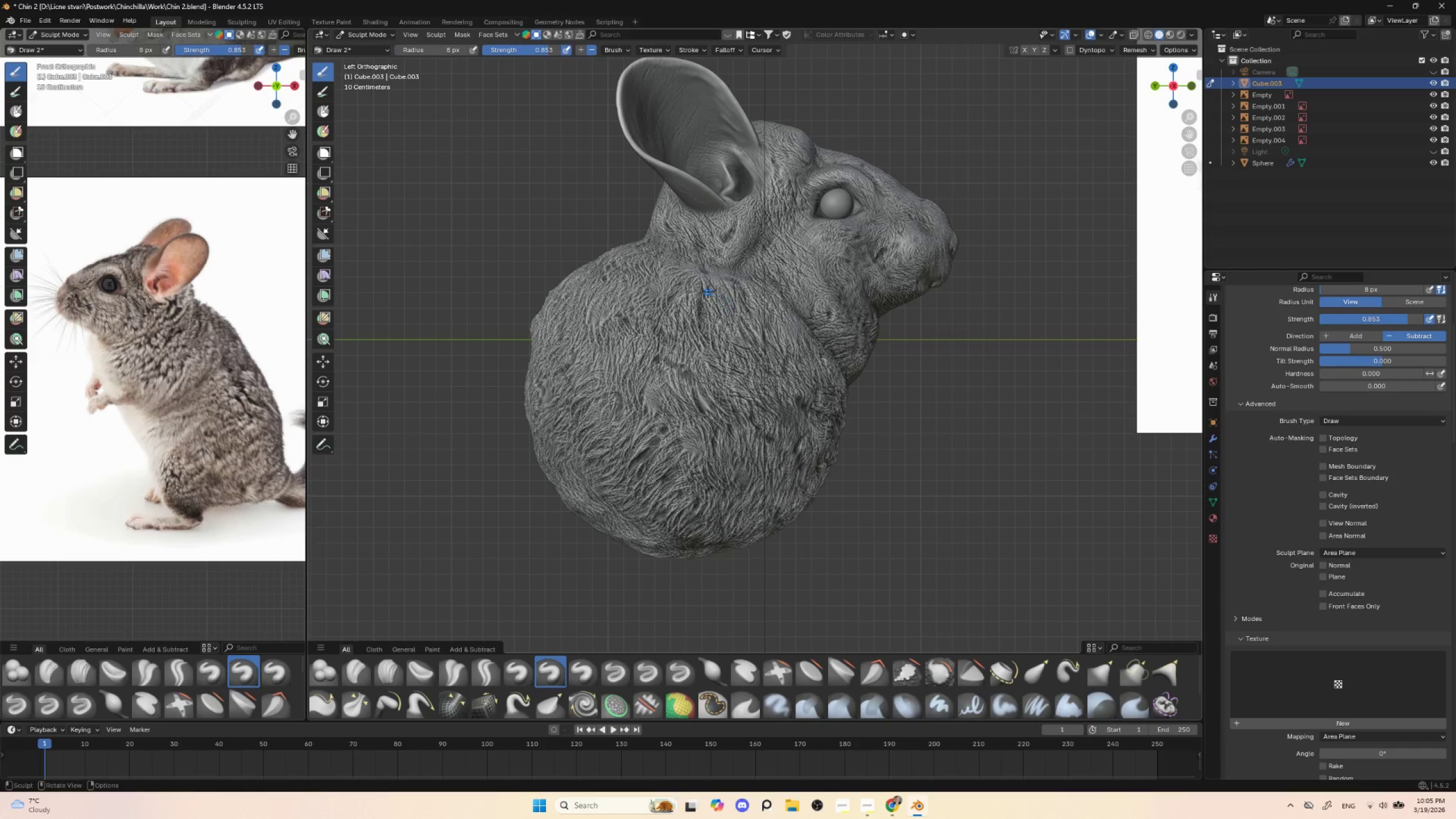 
key(BracketLeft)
 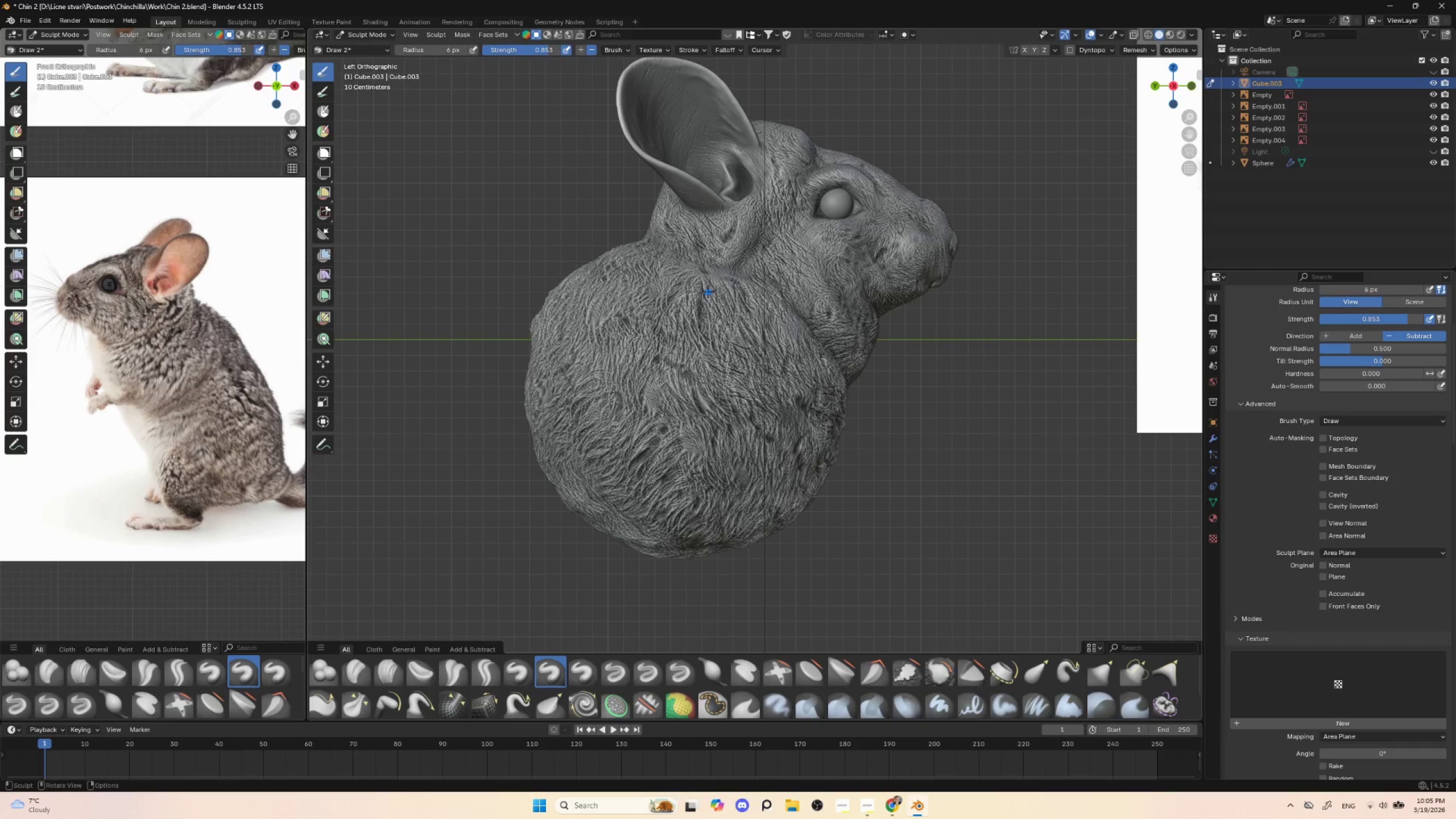 
key(BracketLeft)
 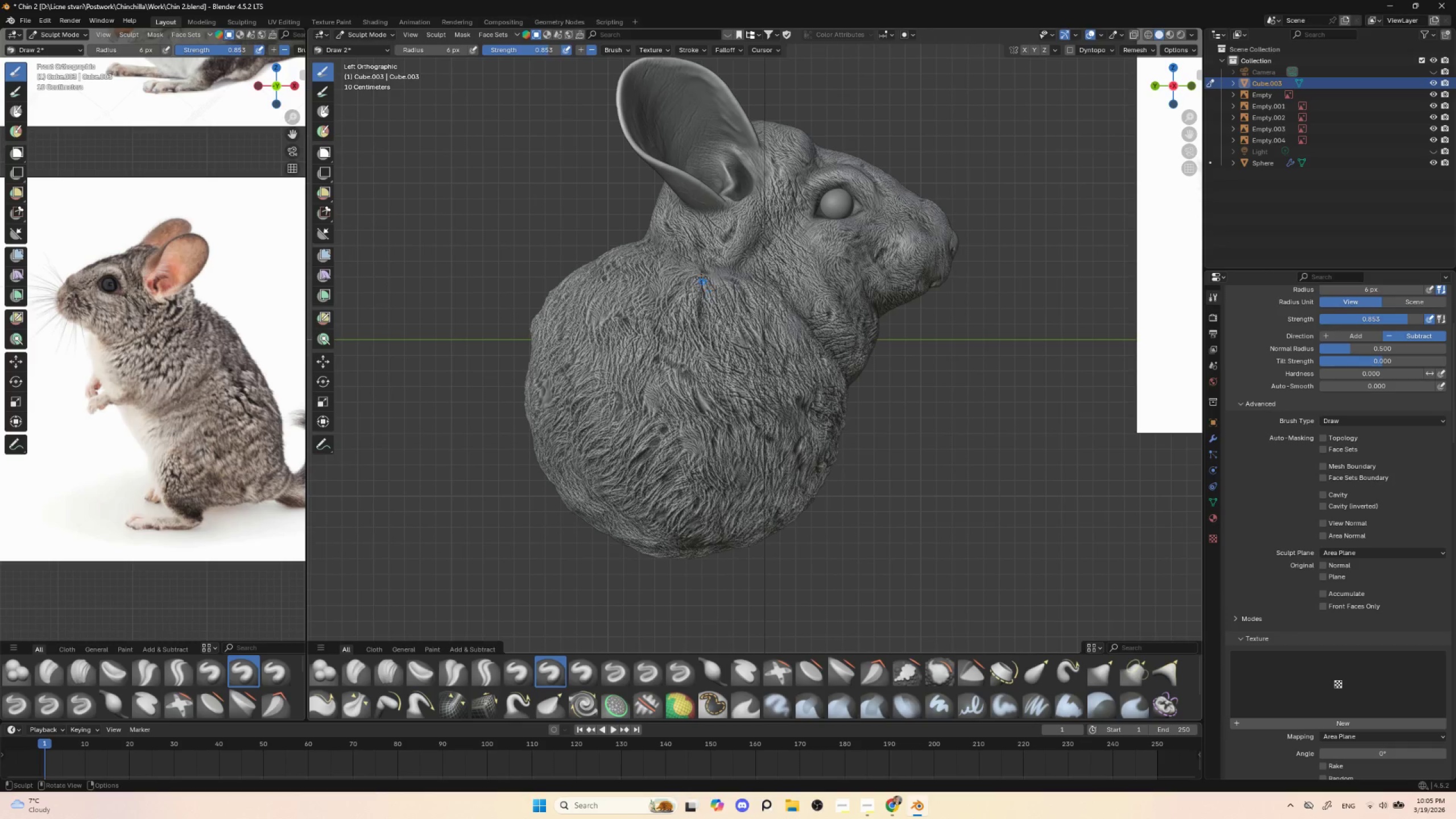 
left_click_drag(start_coordinate=[700, 277], to_coordinate=[702, 330])
 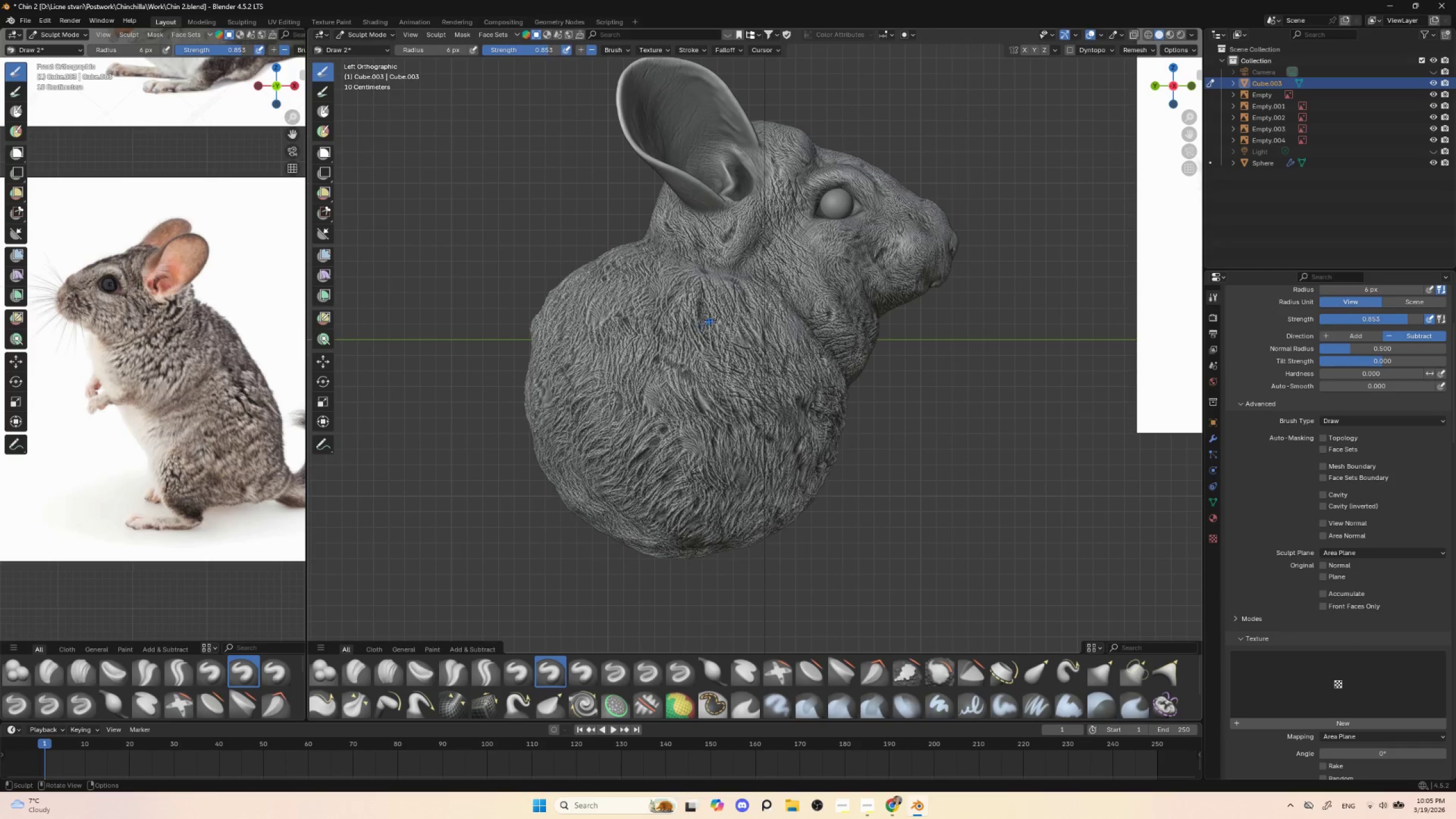 
key(BracketRight)
 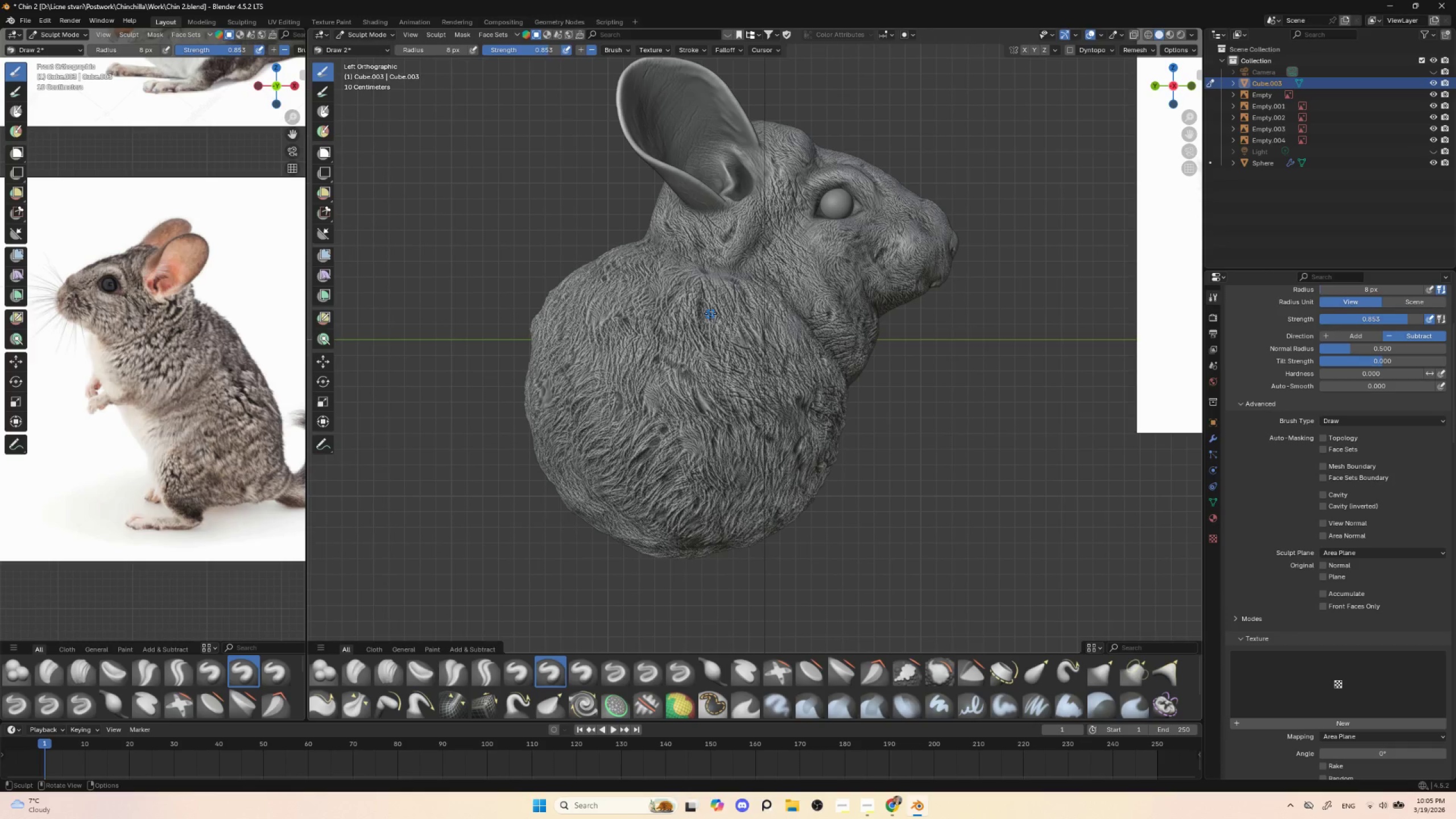 
key(BracketRight)
 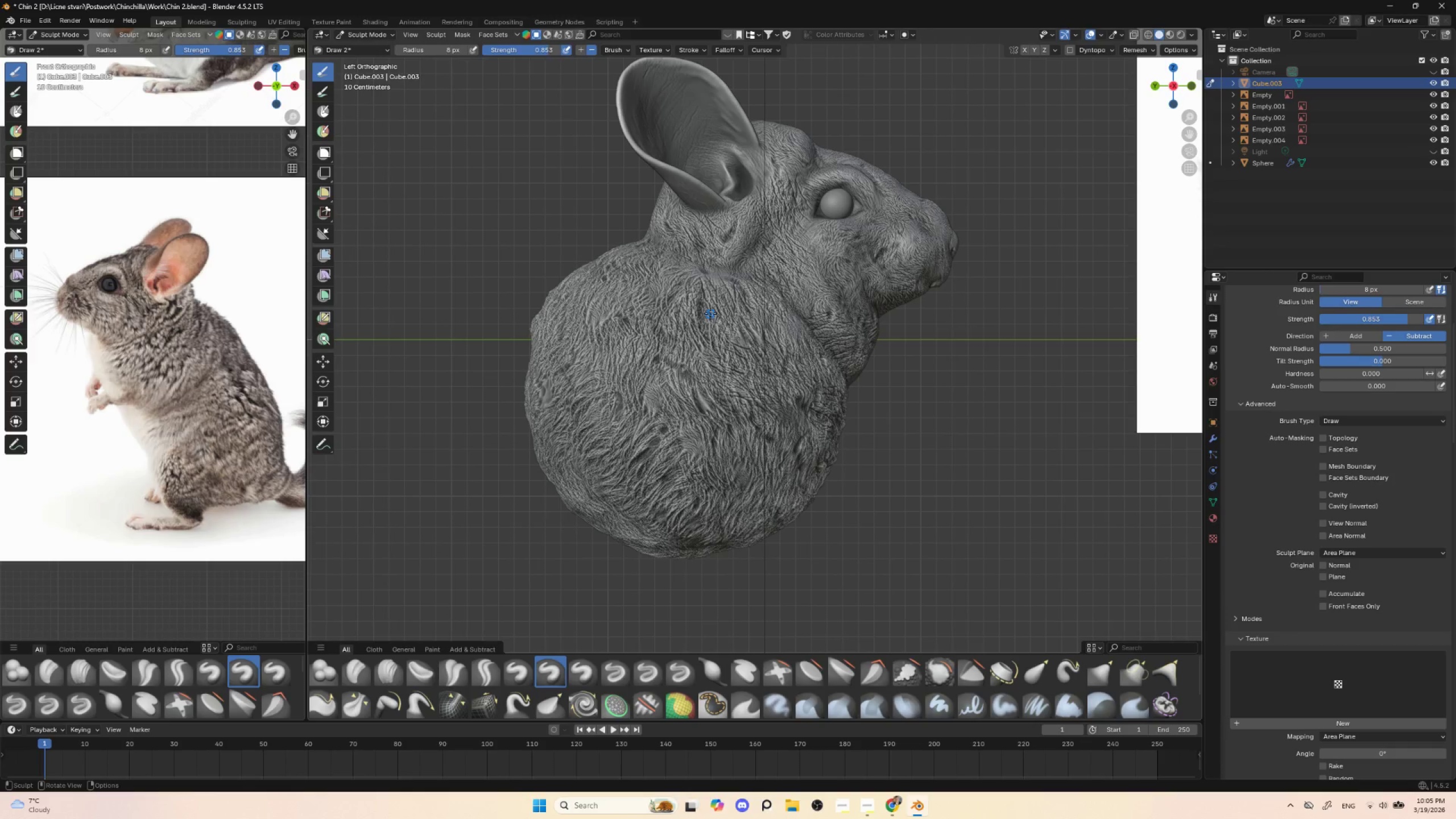 
key(BracketRight)
 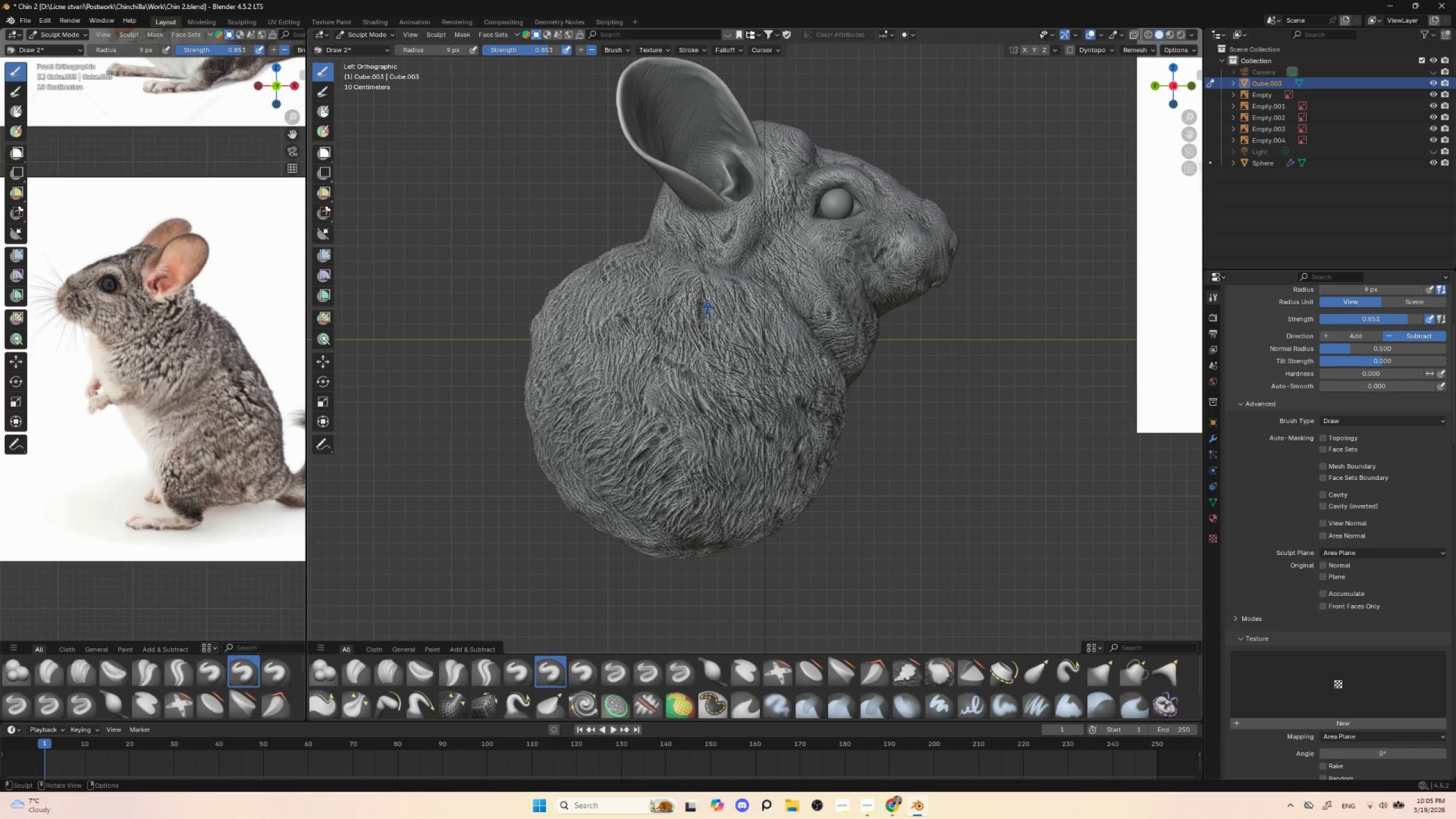 
key(BracketRight)
 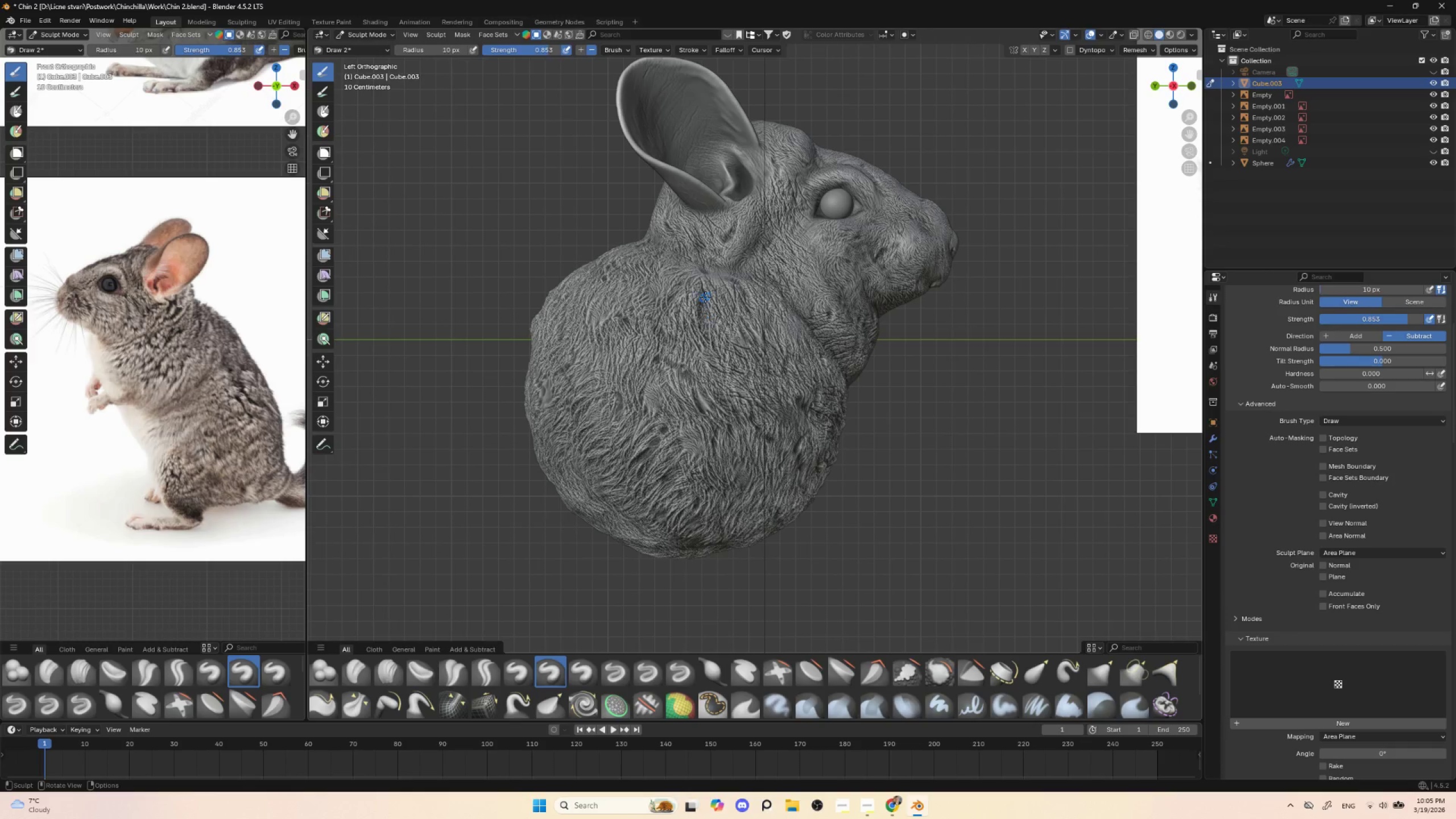 
key(BracketRight)
 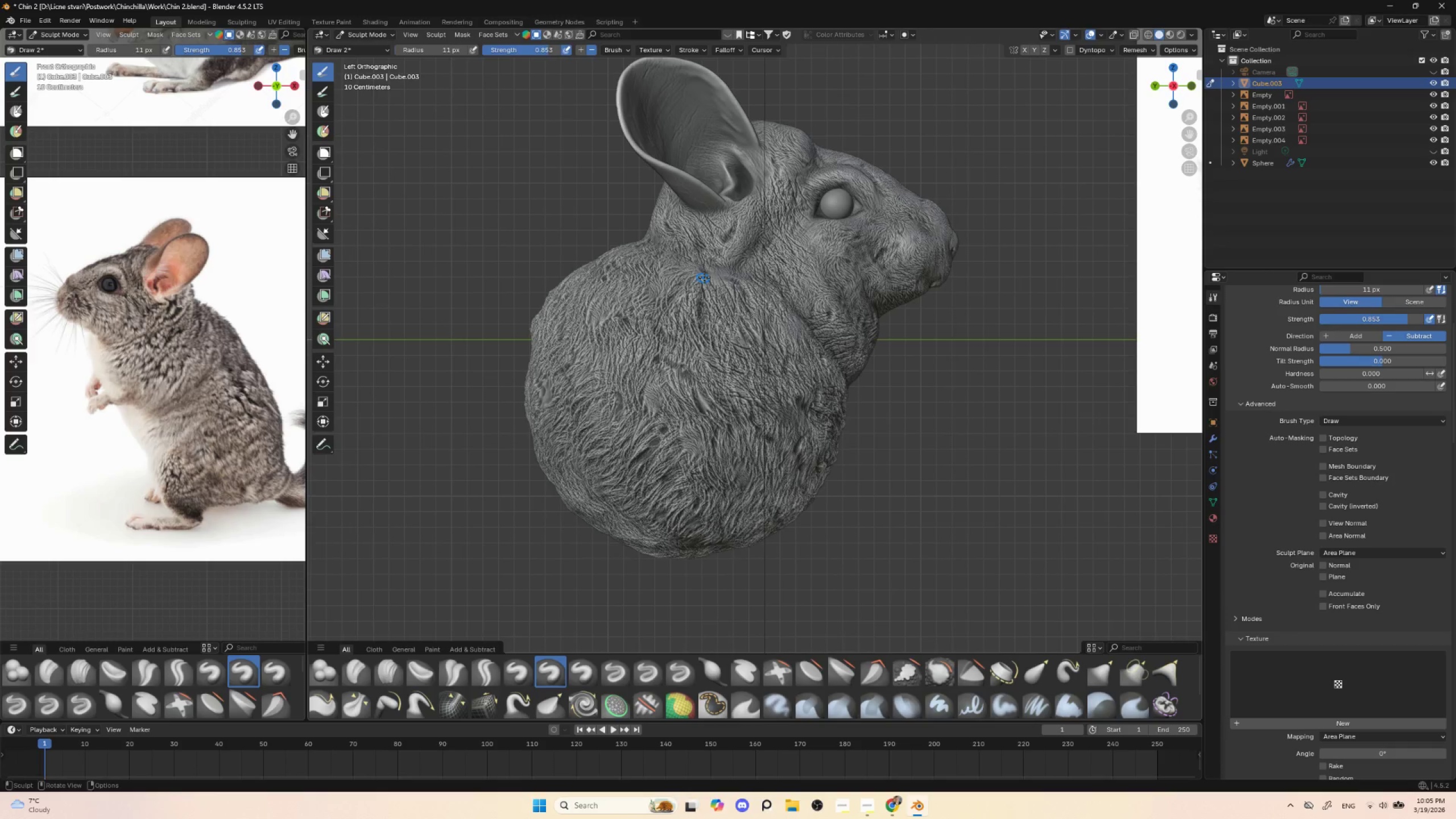 
left_click_drag(start_coordinate=[705, 277], to_coordinate=[724, 377])
 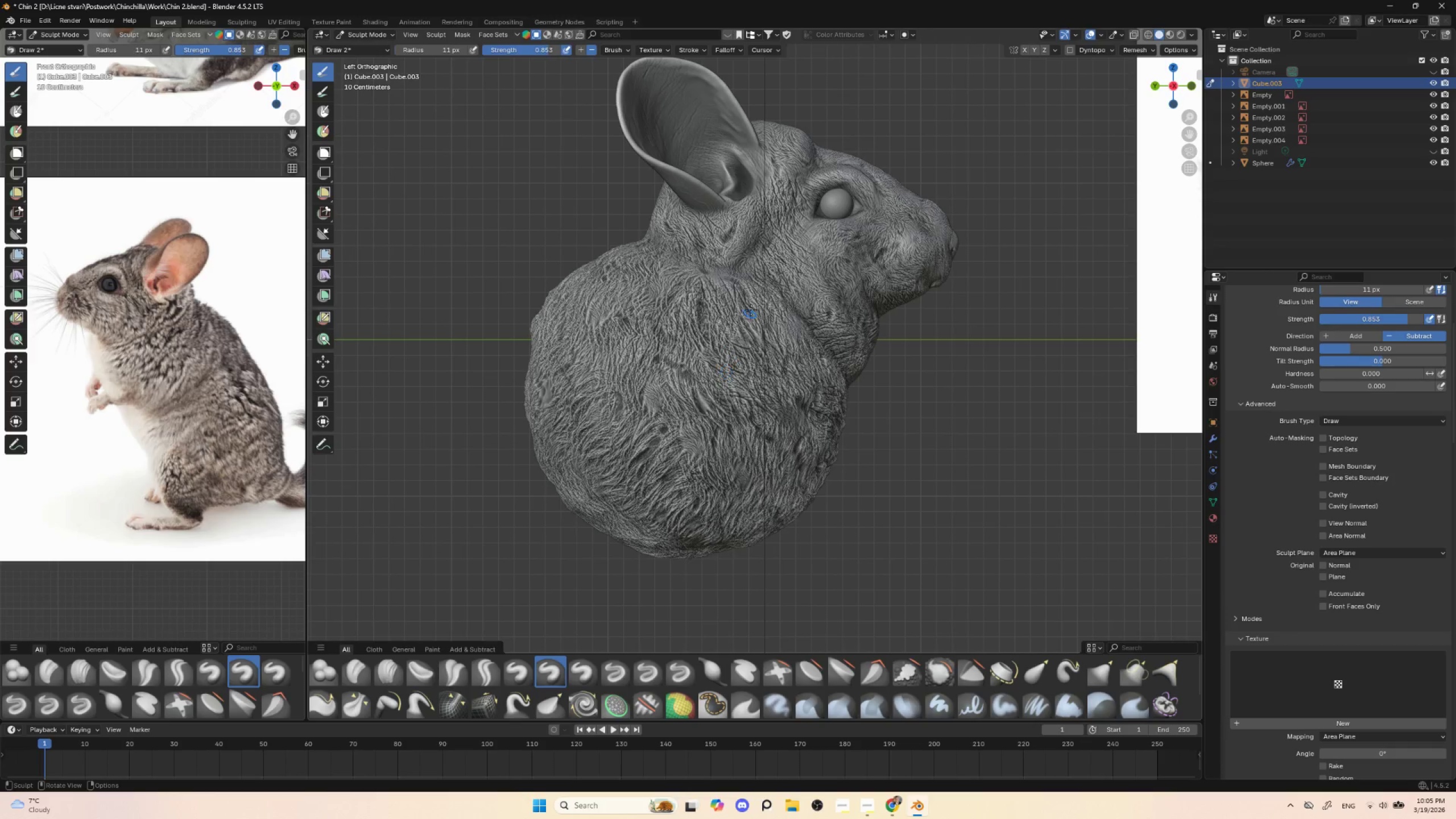 
left_click_drag(start_coordinate=[755, 303], to_coordinate=[774, 375])
 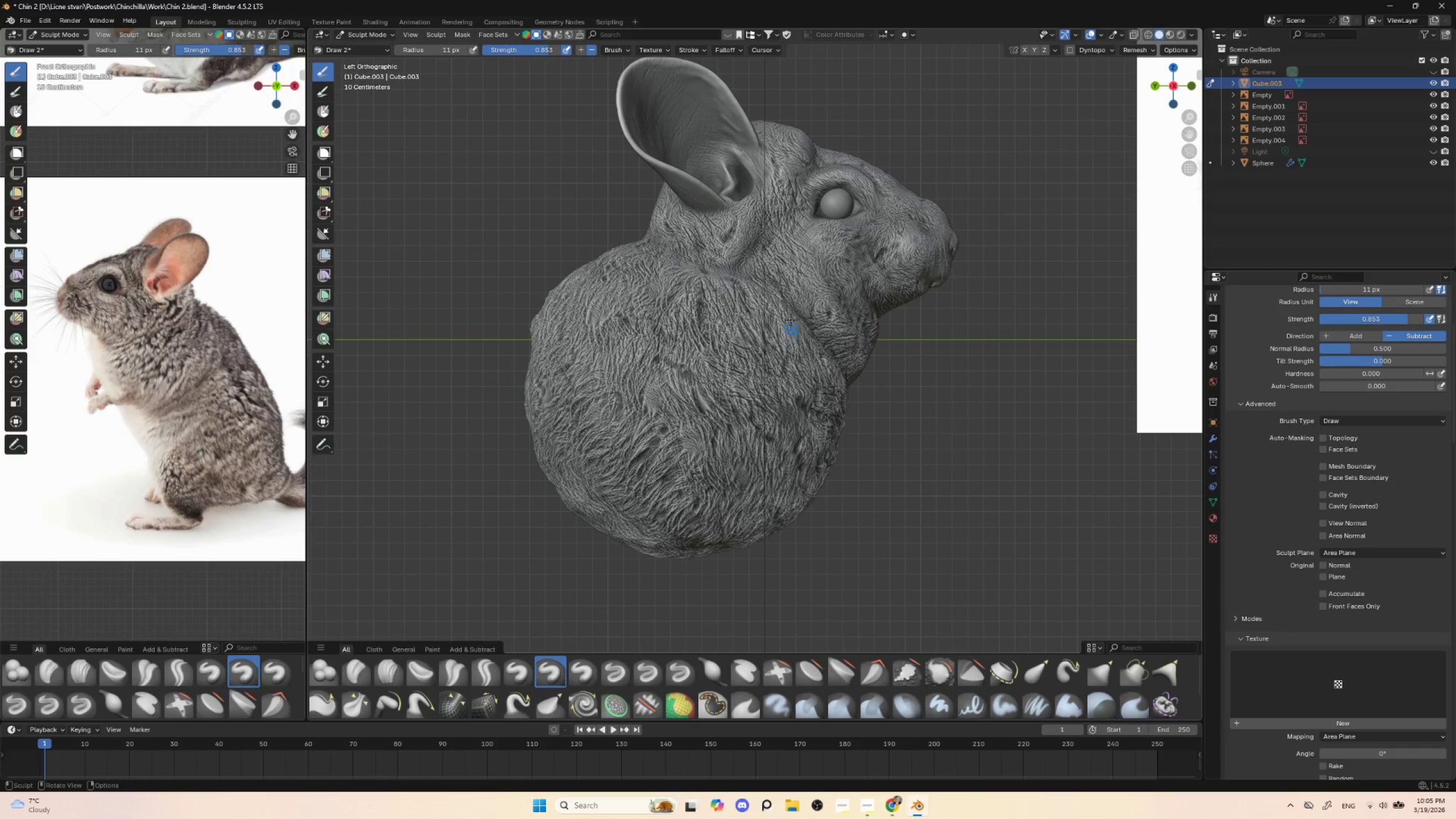 
left_click_drag(start_coordinate=[788, 297], to_coordinate=[809, 388])
 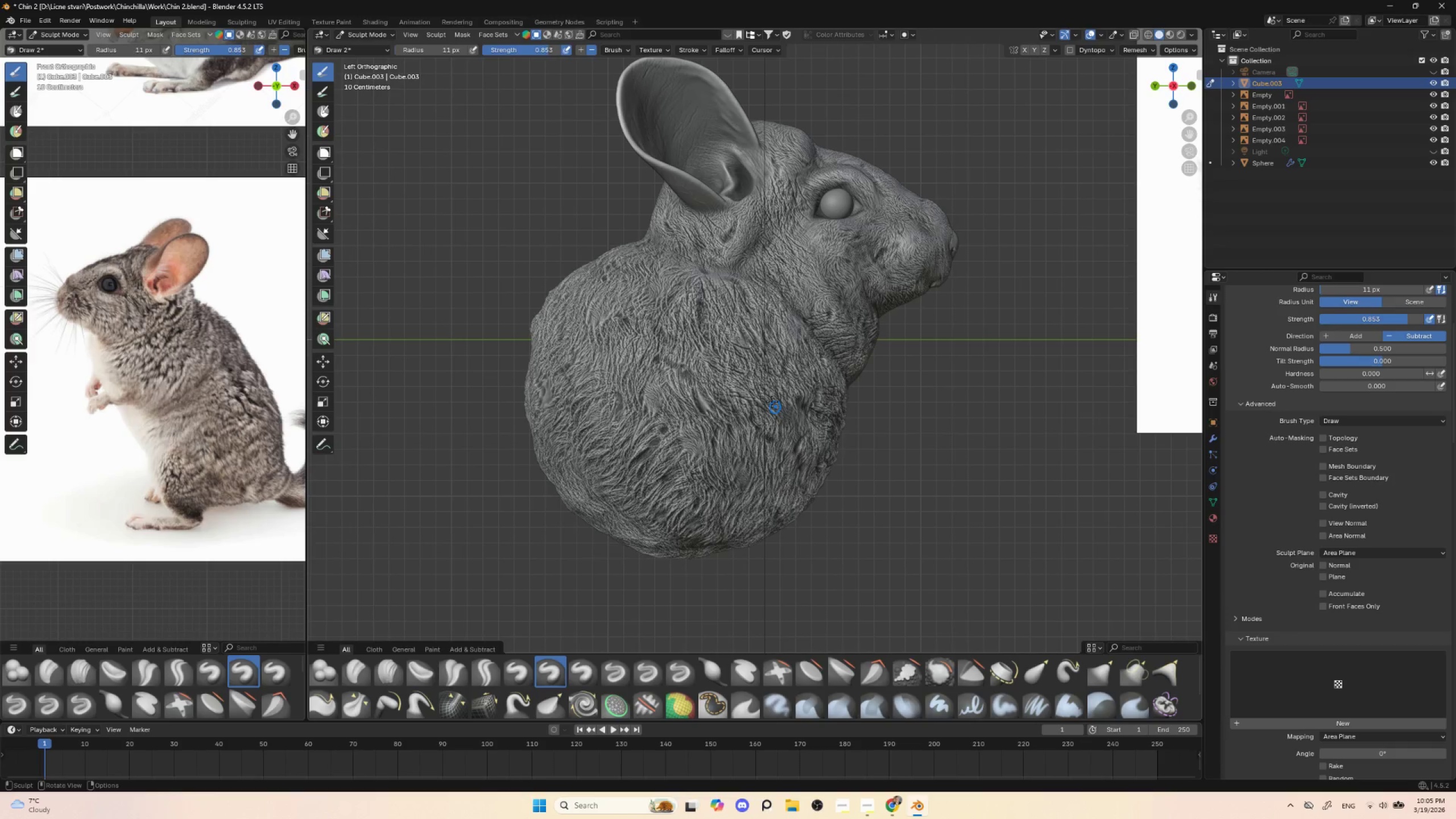 
left_click_drag(start_coordinate=[761, 390], to_coordinate=[788, 458])
 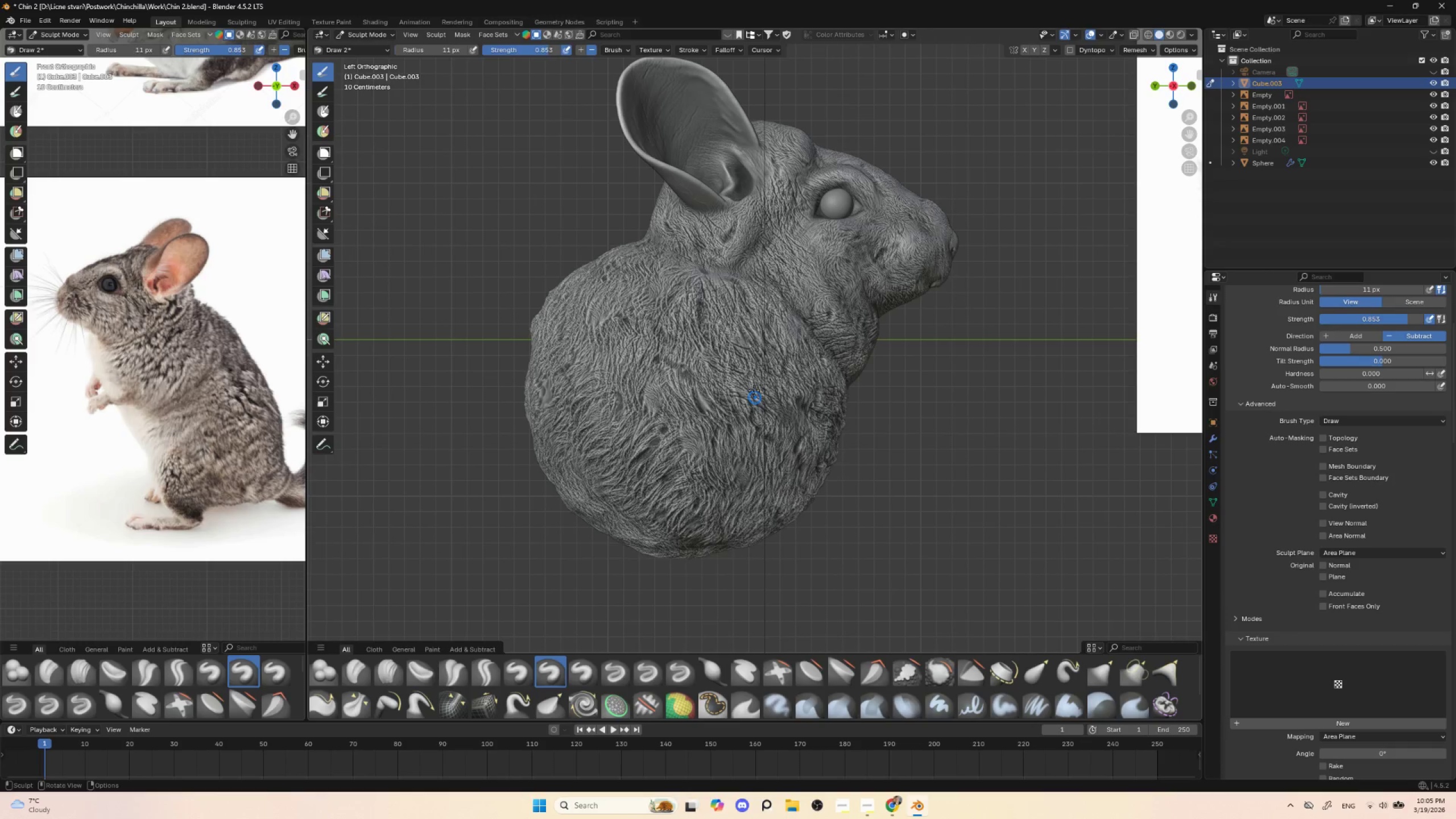 
left_click_drag(start_coordinate=[754, 384], to_coordinate=[772, 448])
 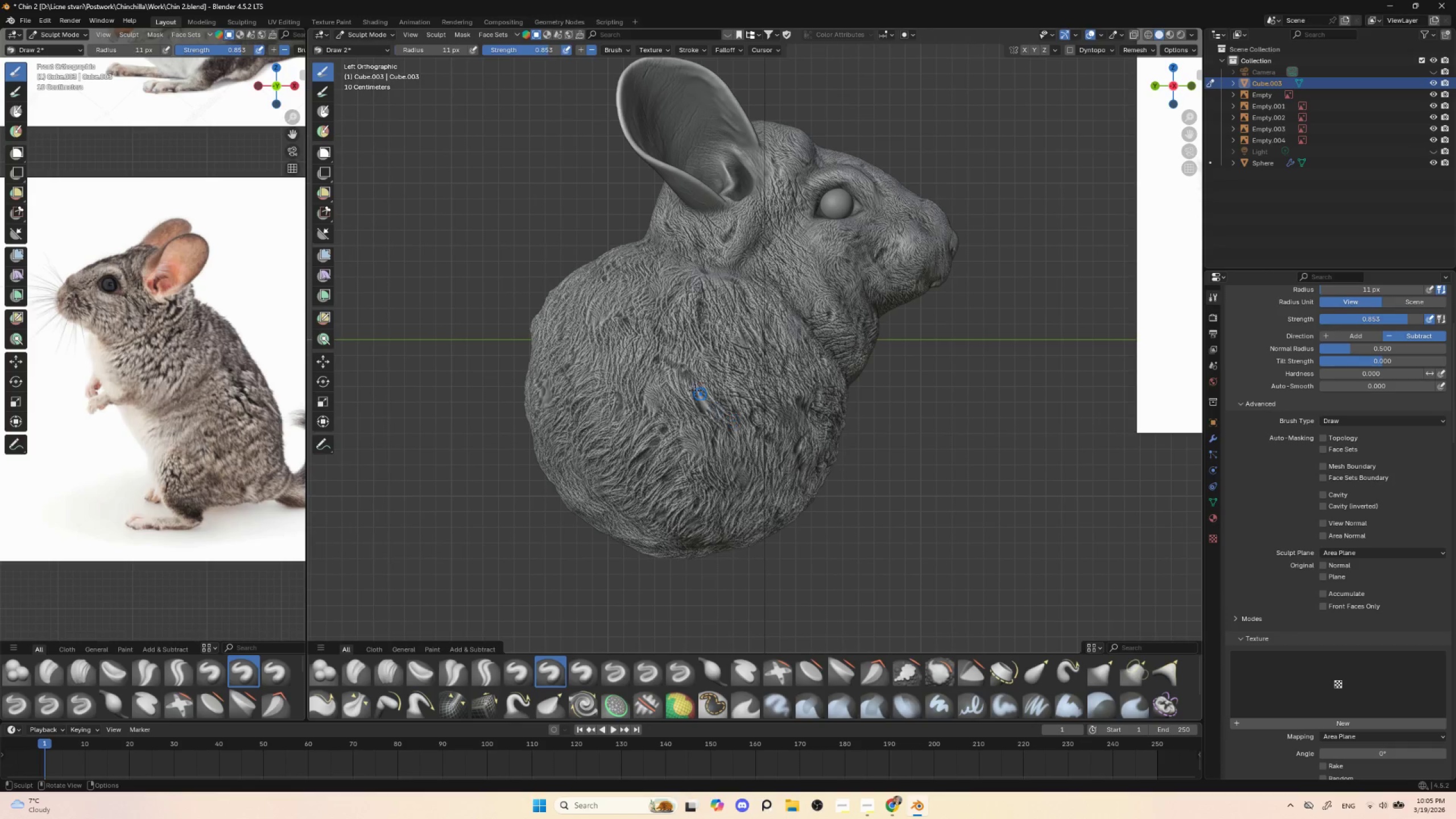 
left_click_drag(start_coordinate=[692, 379], to_coordinate=[729, 483])
 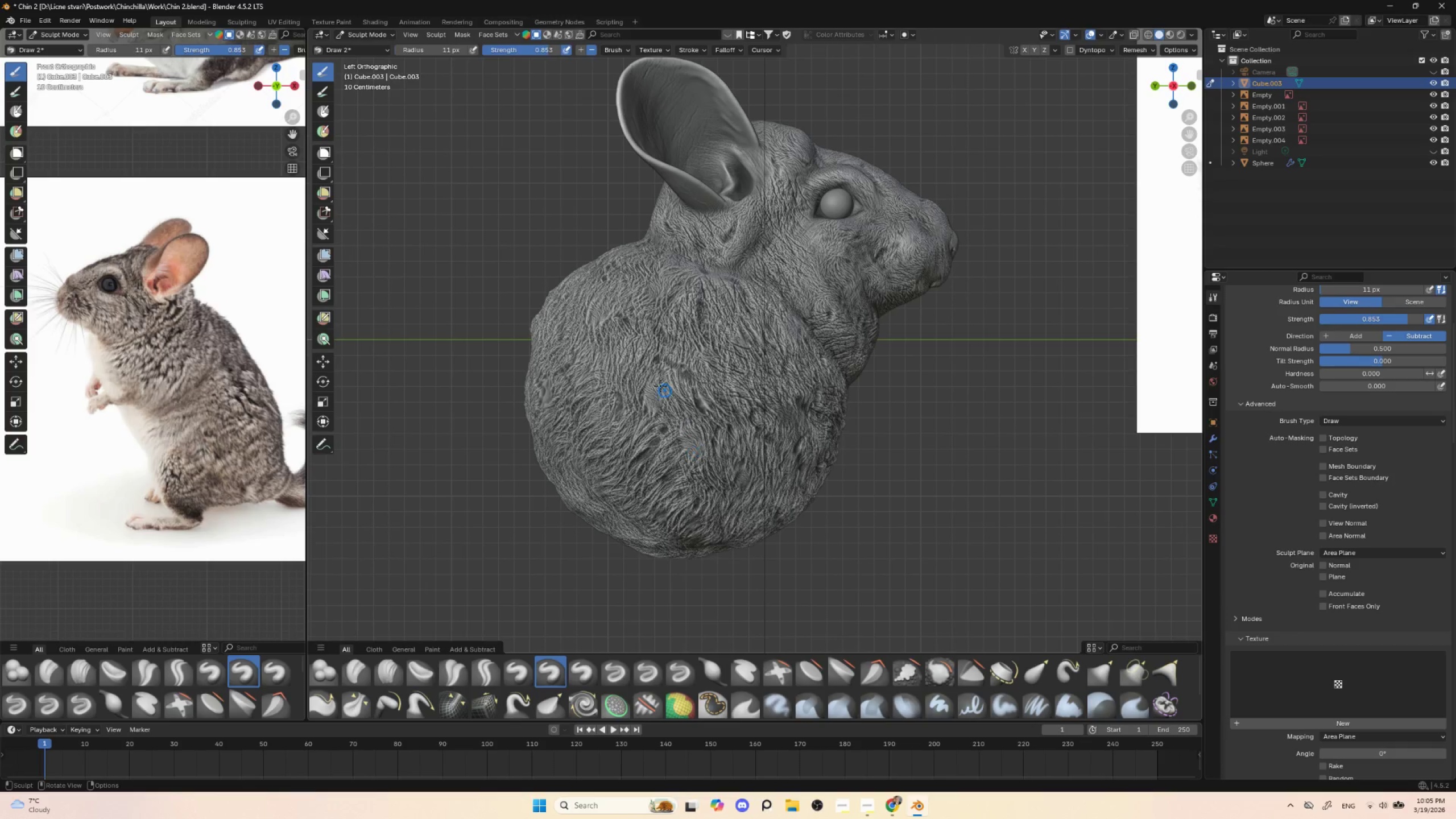 
left_click_drag(start_coordinate=[653, 374], to_coordinate=[673, 448])
 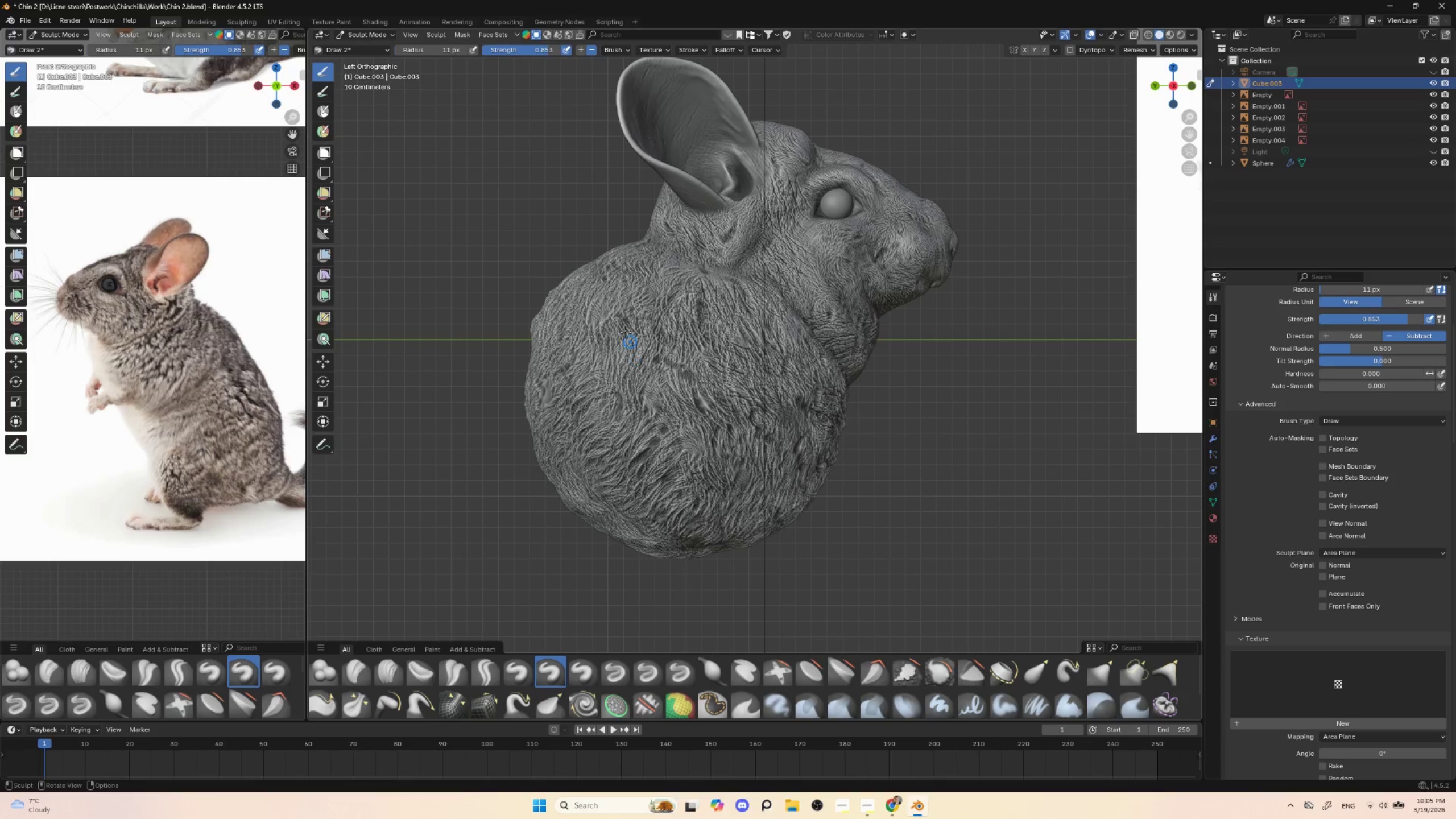 
left_click_drag(start_coordinate=[620, 308], to_coordinate=[609, 368])
 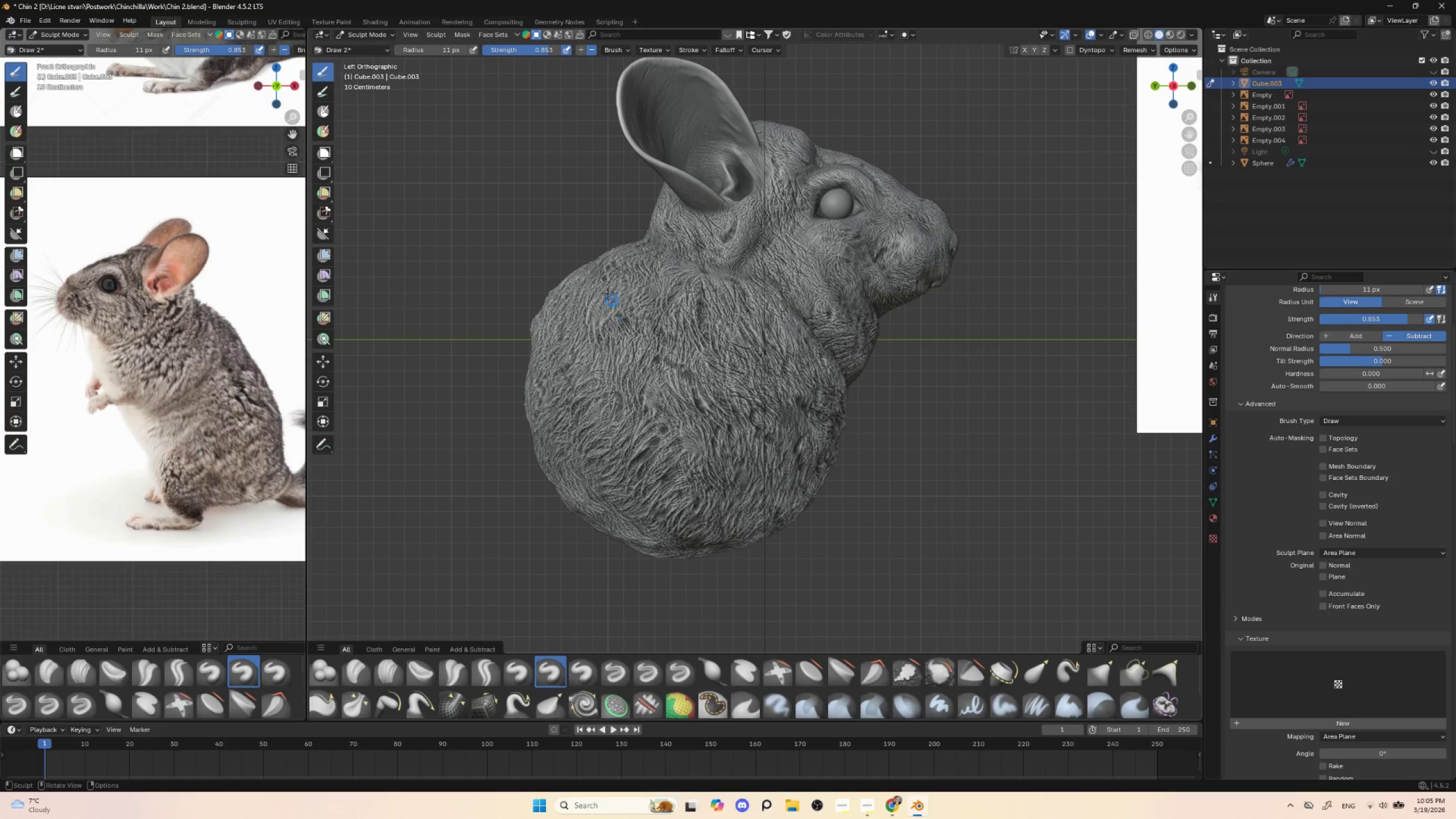 
left_click_drag(start_coordinate=[605, 284], to_coordinate=[582, 378])
 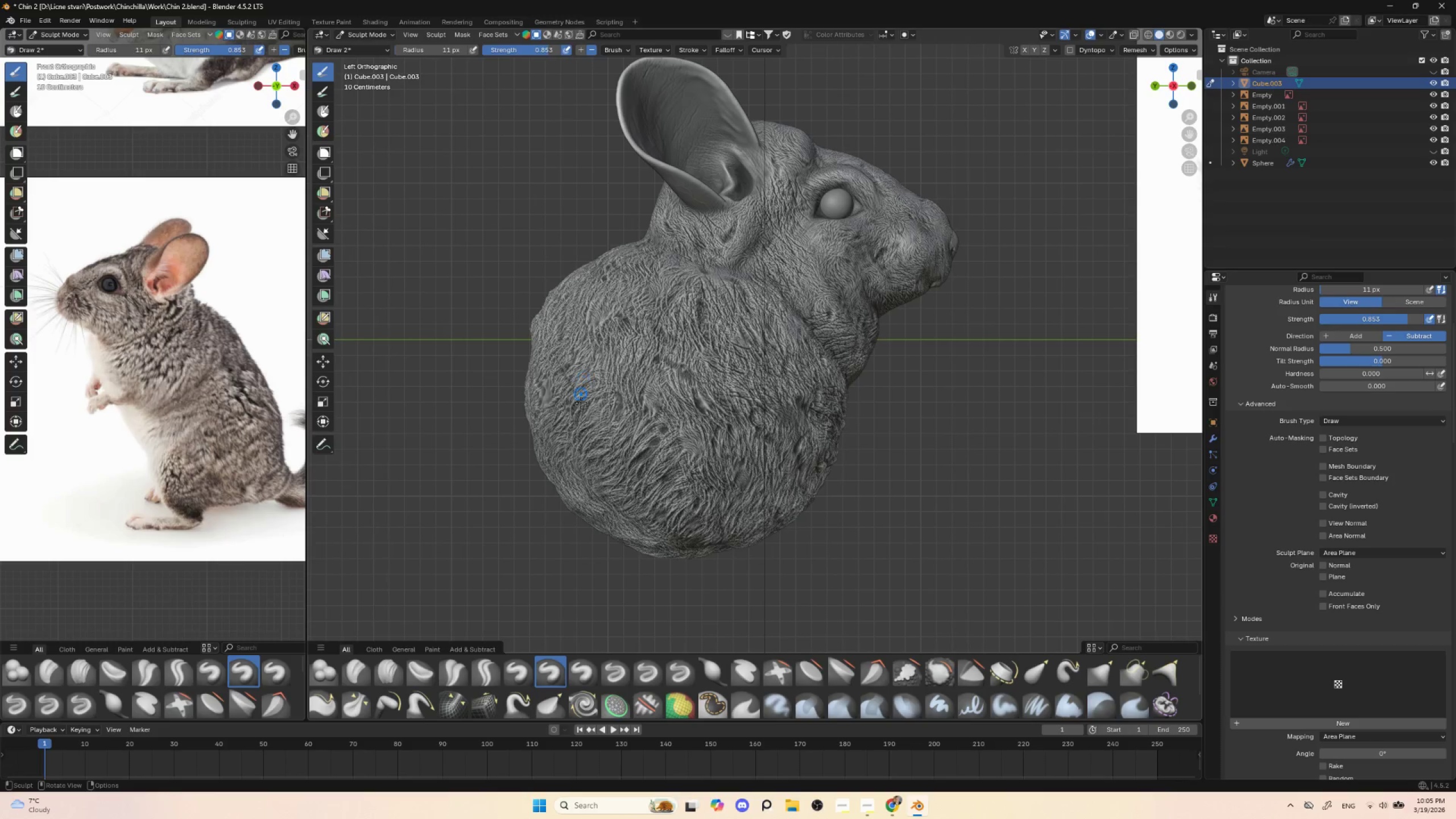 
left_click_drag(start_coordinate=[582, 402], to_coordinate=[619, 452])
 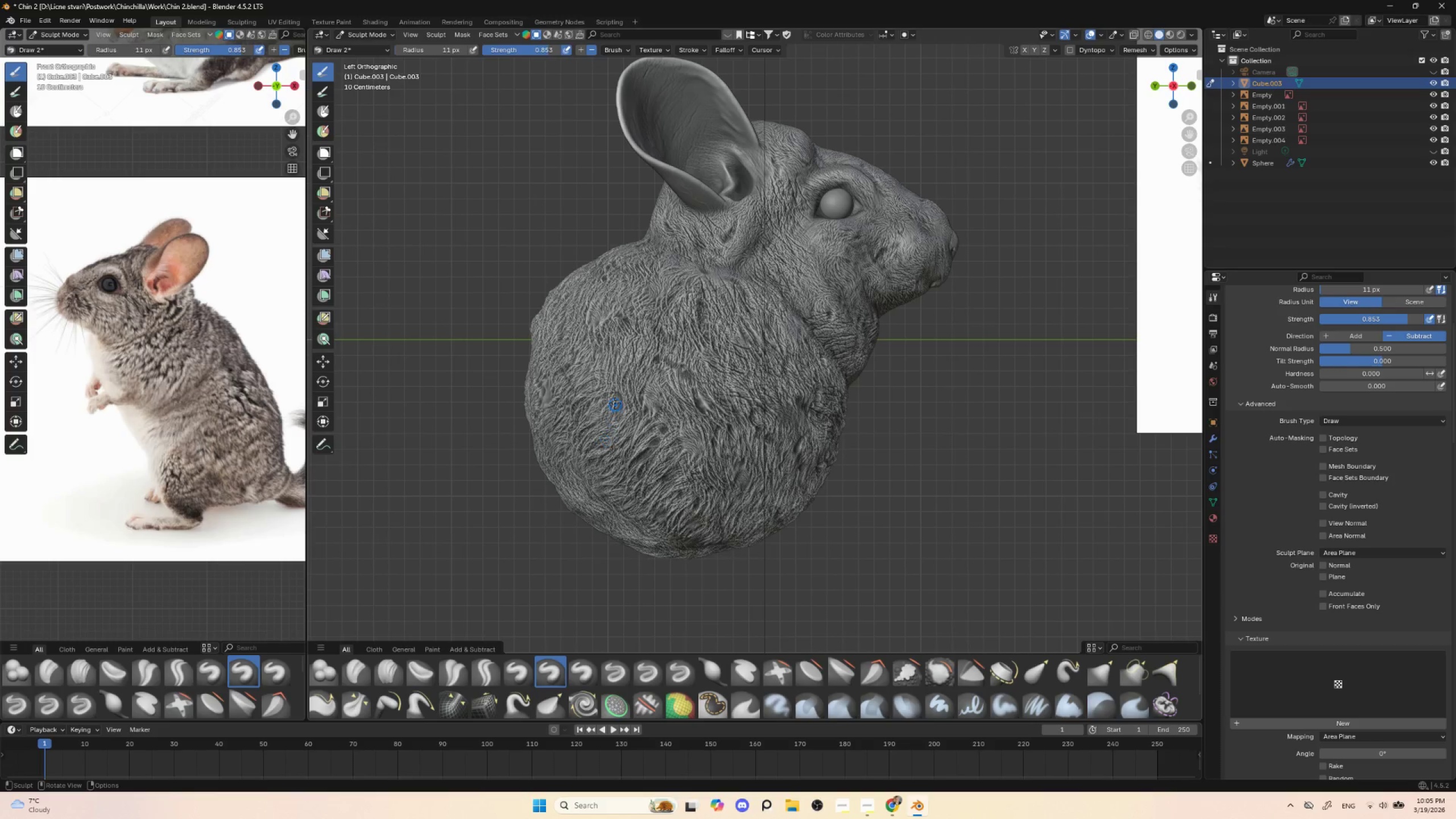 
left_click_drag(start_coordinate=[616, 400], to_coordinate=[604, 466])
 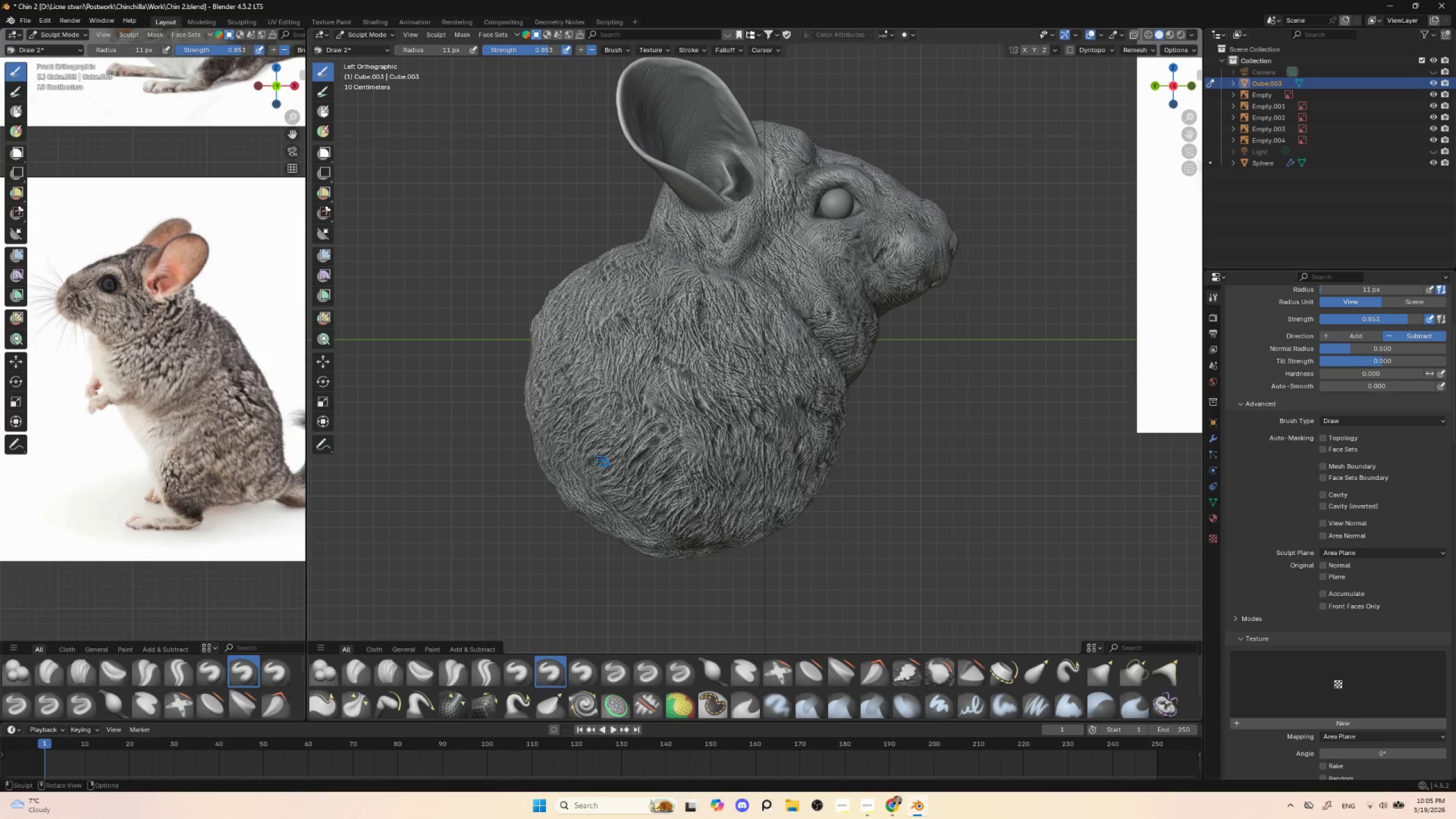 
left_click_drag(start_coordinate=[577, 464], to_coordinate=[624, 512])
 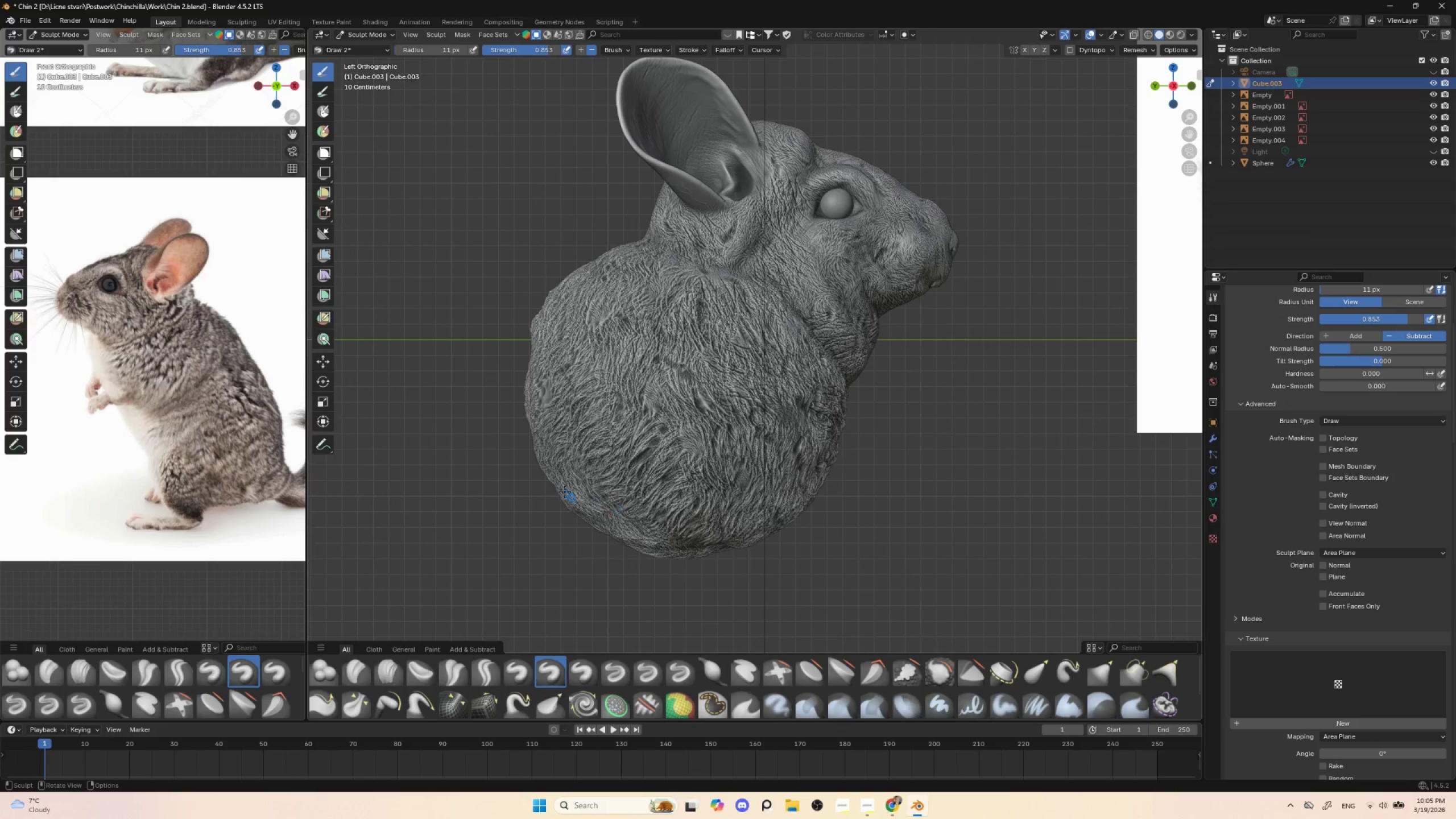 
left_click_drag(start_coordinate=[559, 487], to_coordinate=[634, 524])
 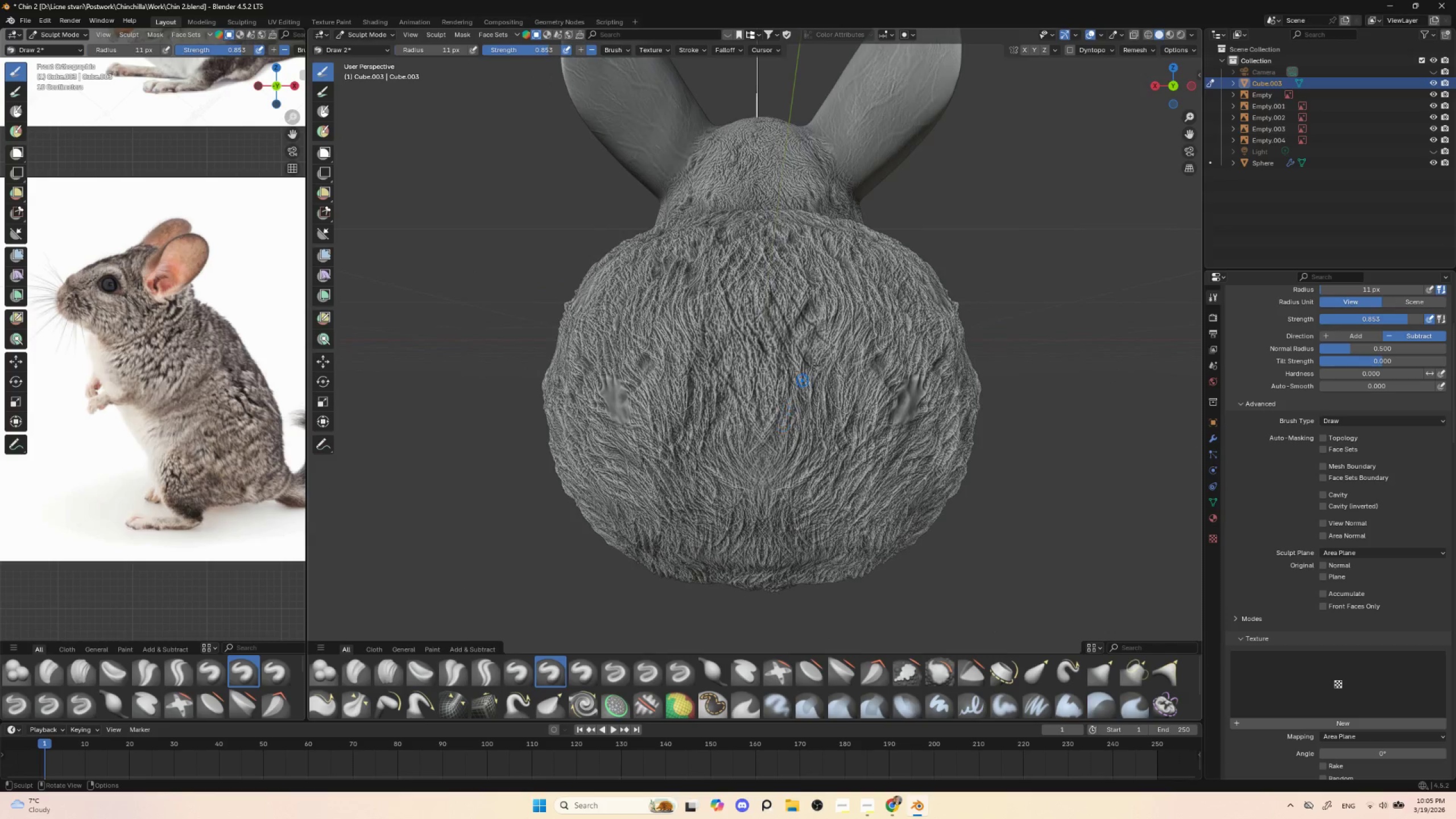 
left_click_drag(start_coordinate=[838, 291], to_coordinate=[789, 375])
 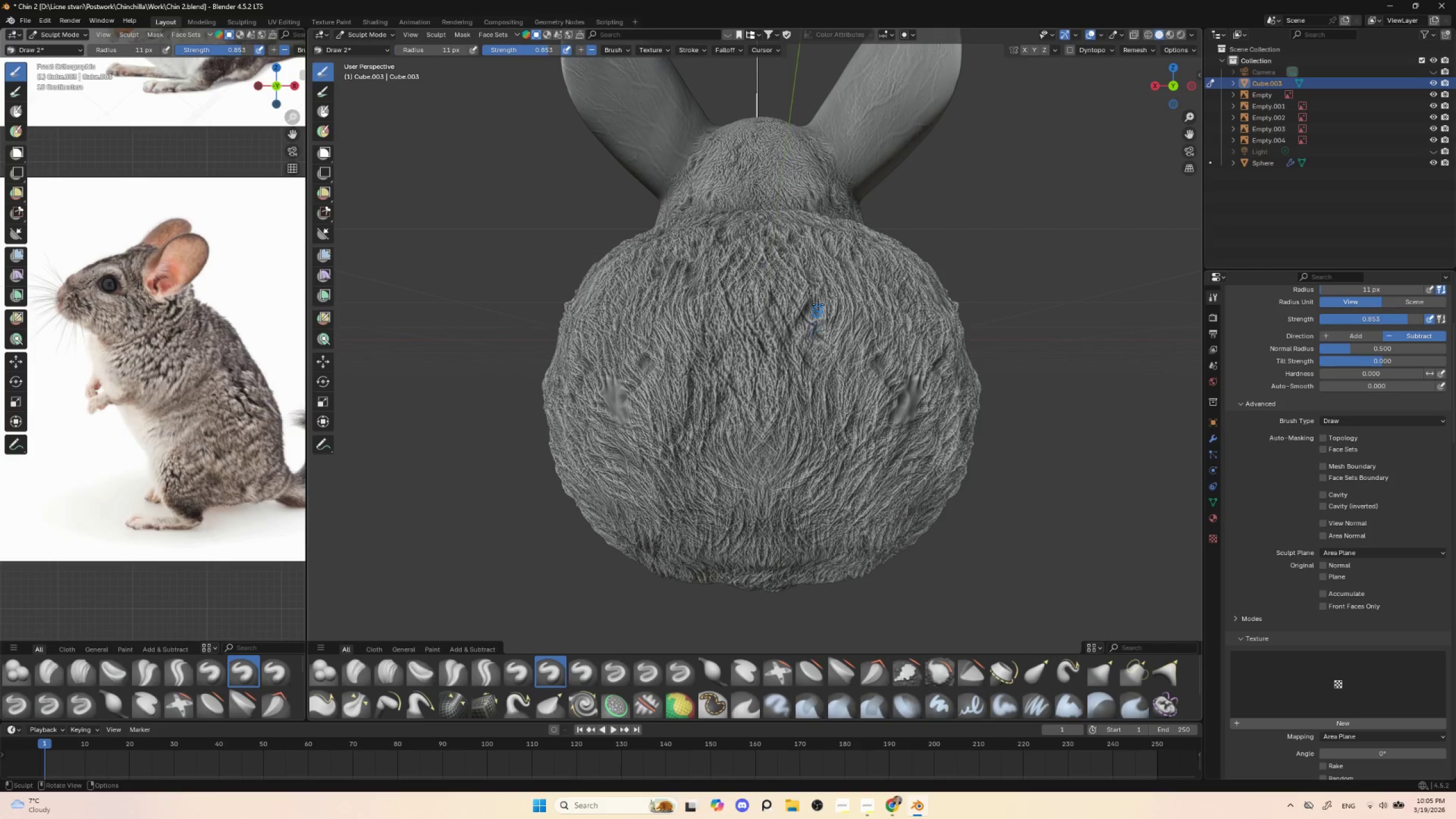 
left_click_drag(start_coordinate=[822, 287], to_coordinate=[795, 342])
 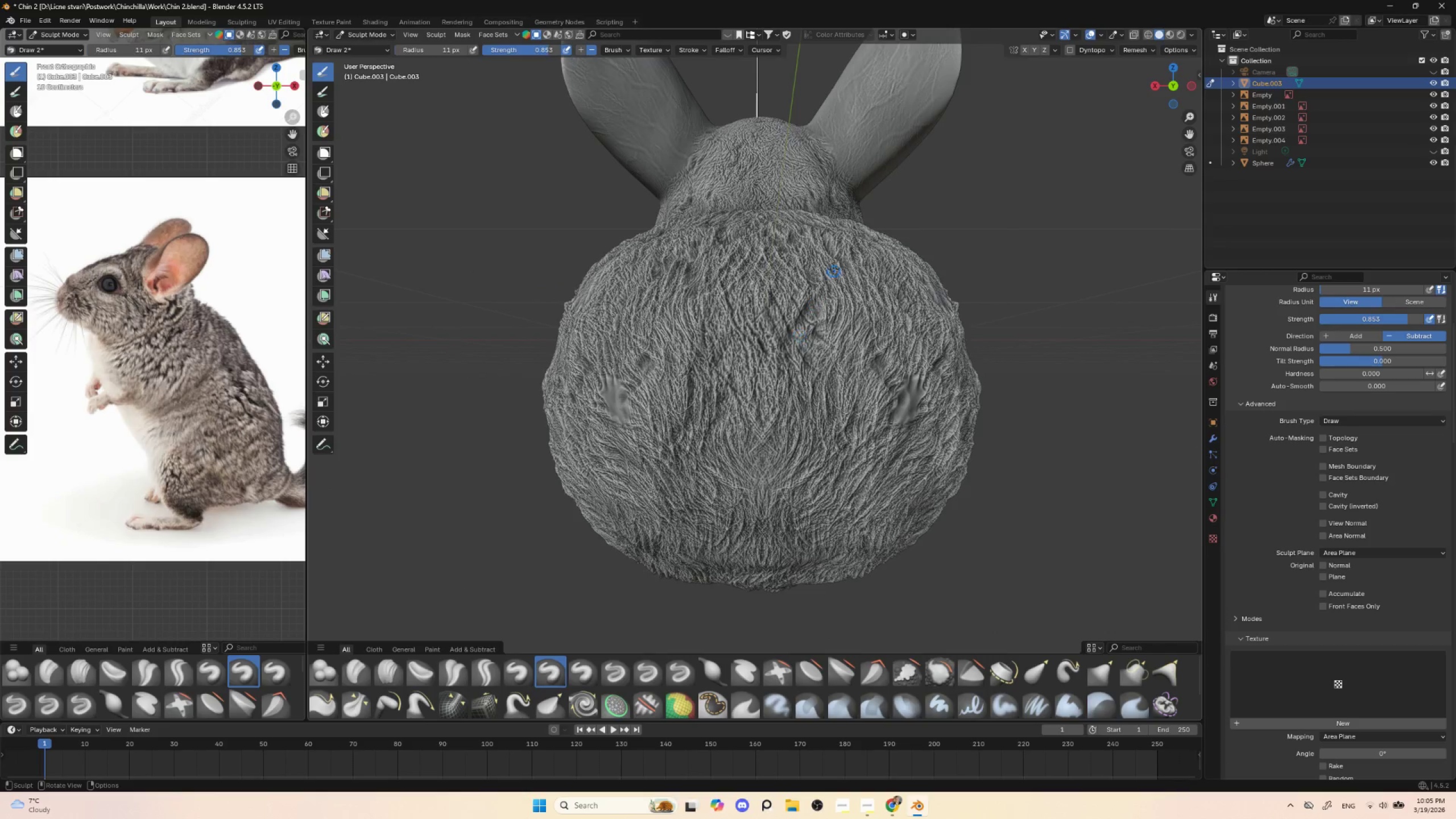 
left_click_drag(start_coordinate=[837, 253], to_coordinate=[831, 276])
 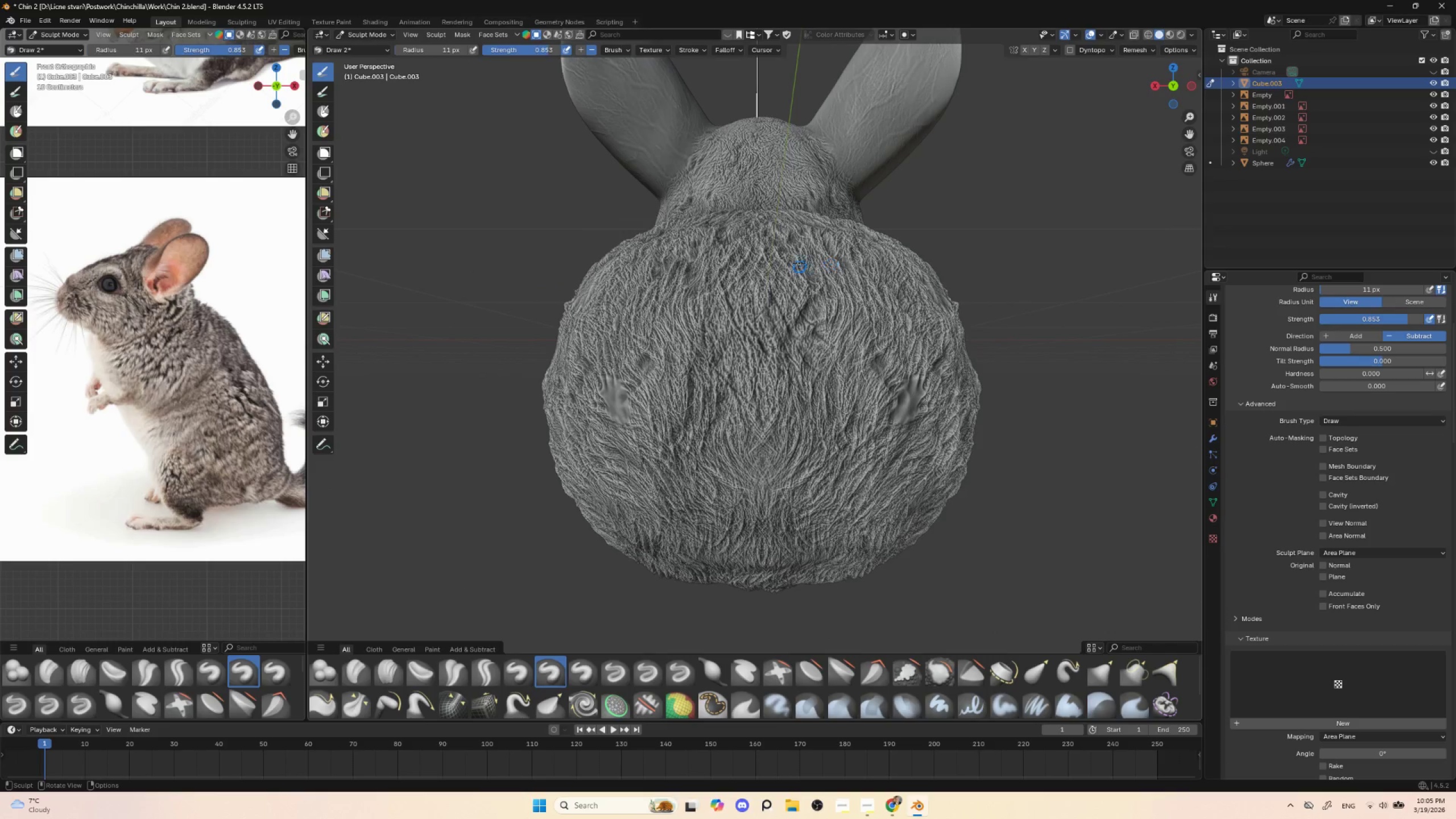 
left_click_drag(start_coordinate=[796, 256], to_coordinate=[788, 306])
 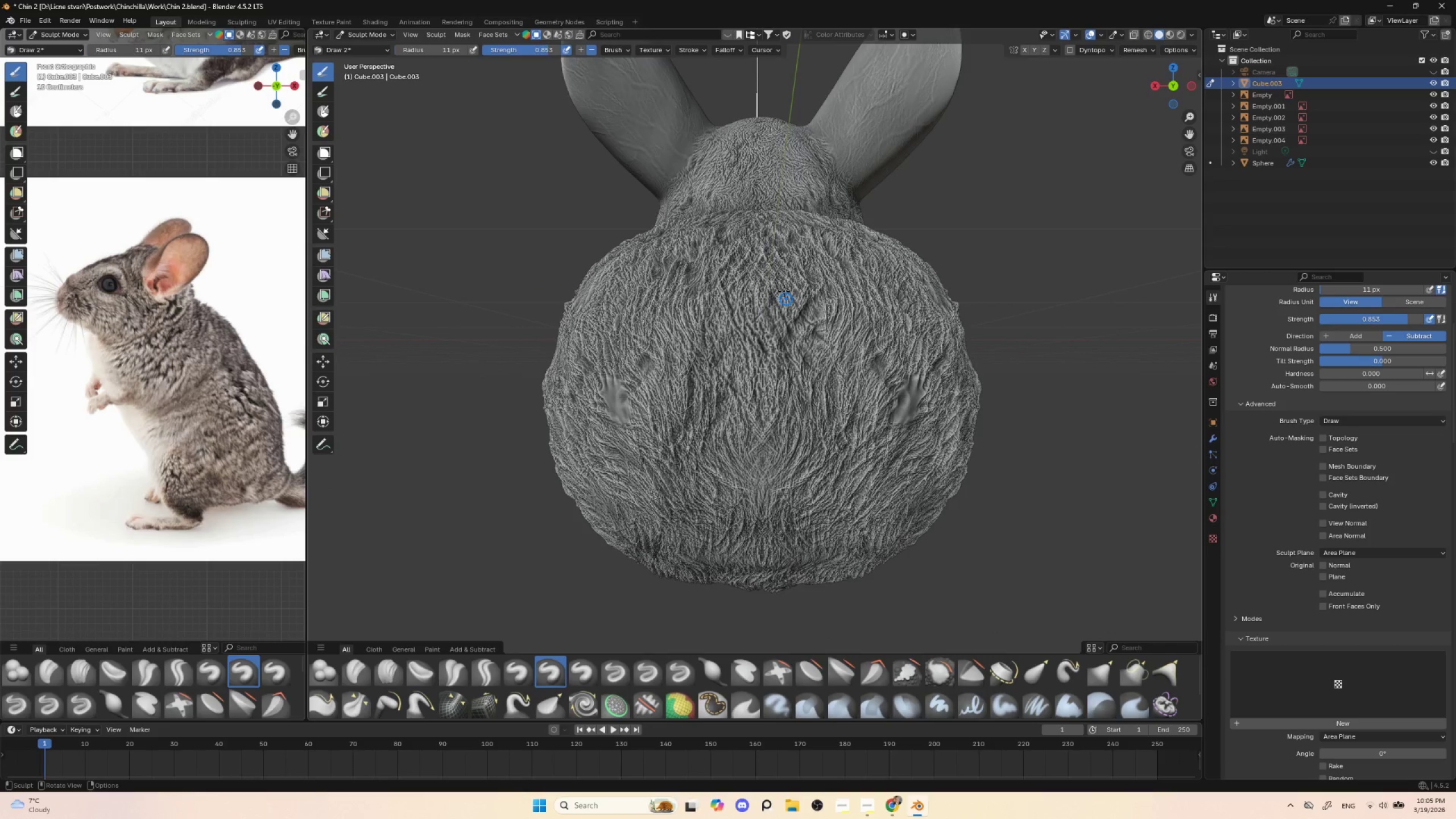 
left_click_drag(start_coordinate=[785, 296], to_coordinate=[782, 284])
 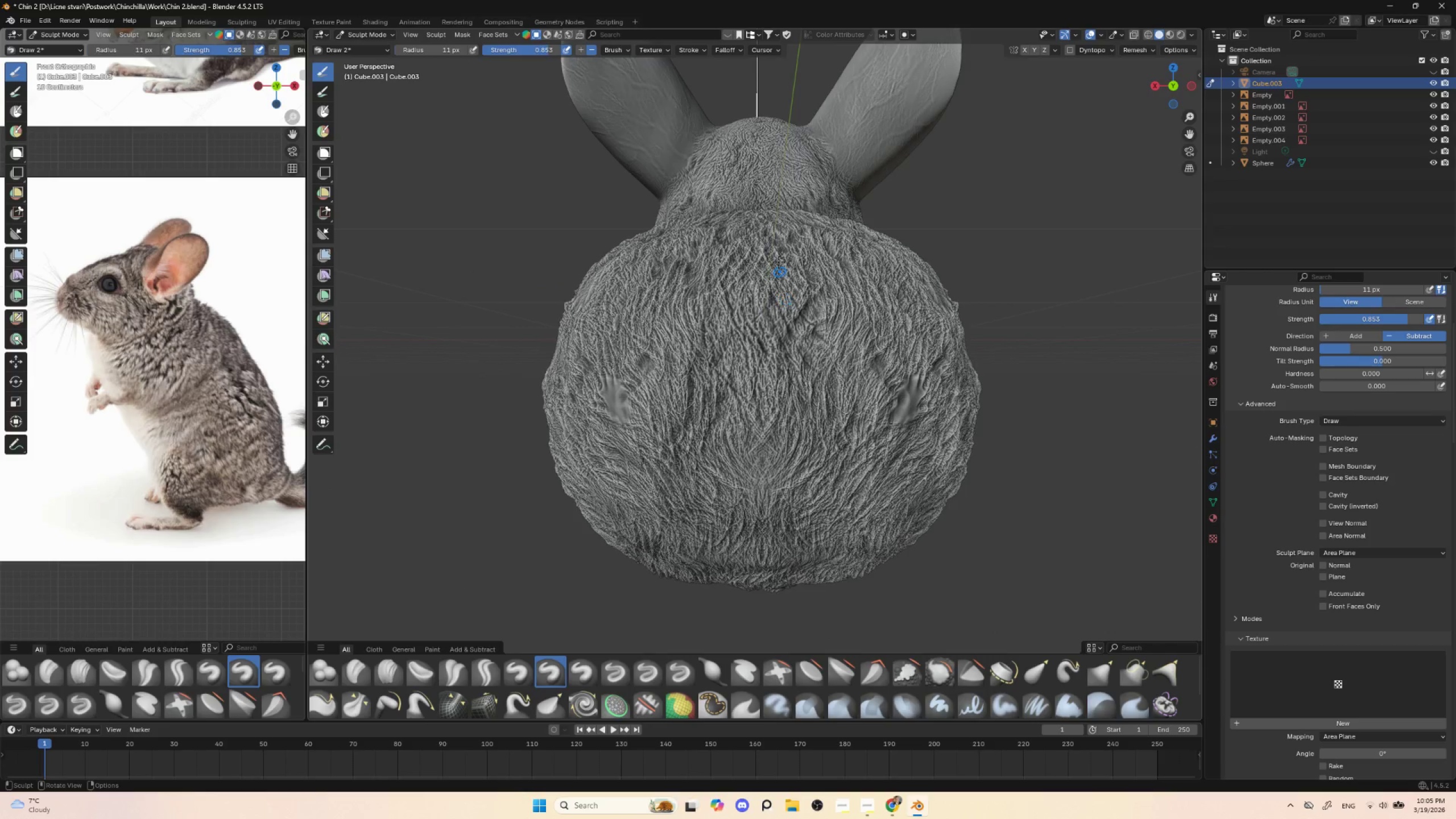 
left_click_drag(start_coordinate=[777, 247], to_coordinate=[775, 337])
 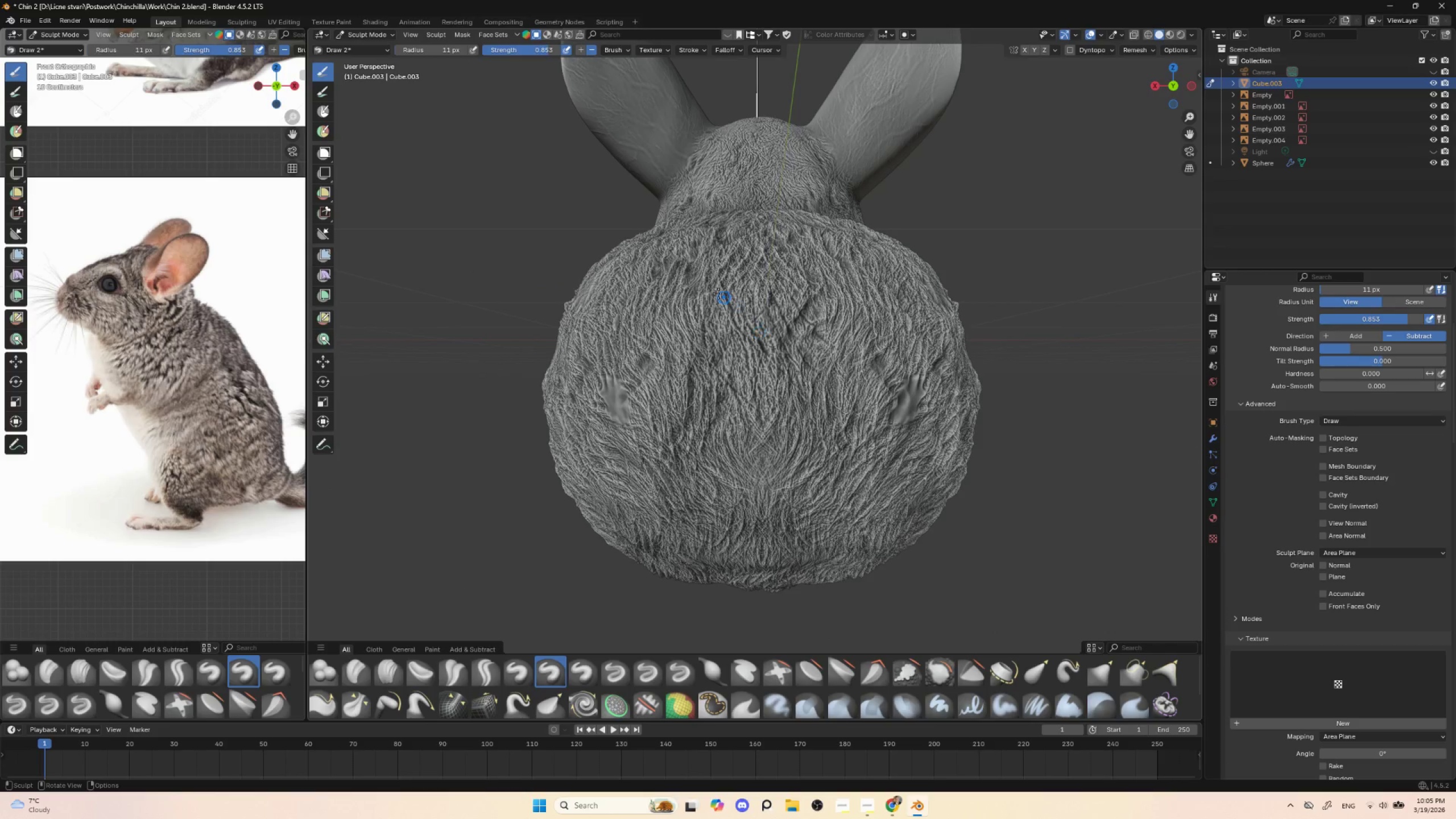 
left_click_drag(start_coordinate=[706, 292], to_coordinate=[749, 371])
 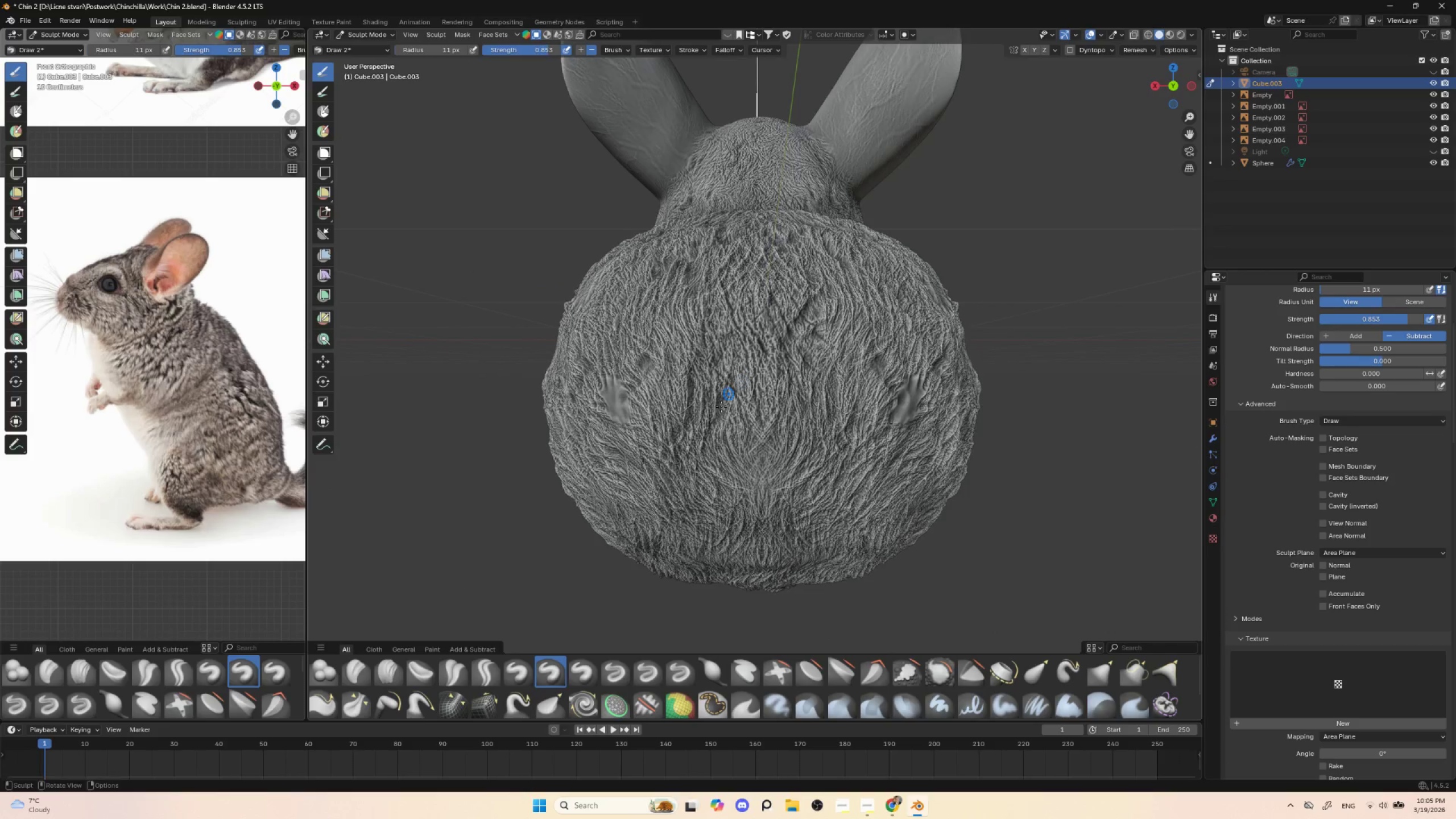 
left_click_drag(start_coordinate=[721, 406], to_coordinate=[712, 475])
 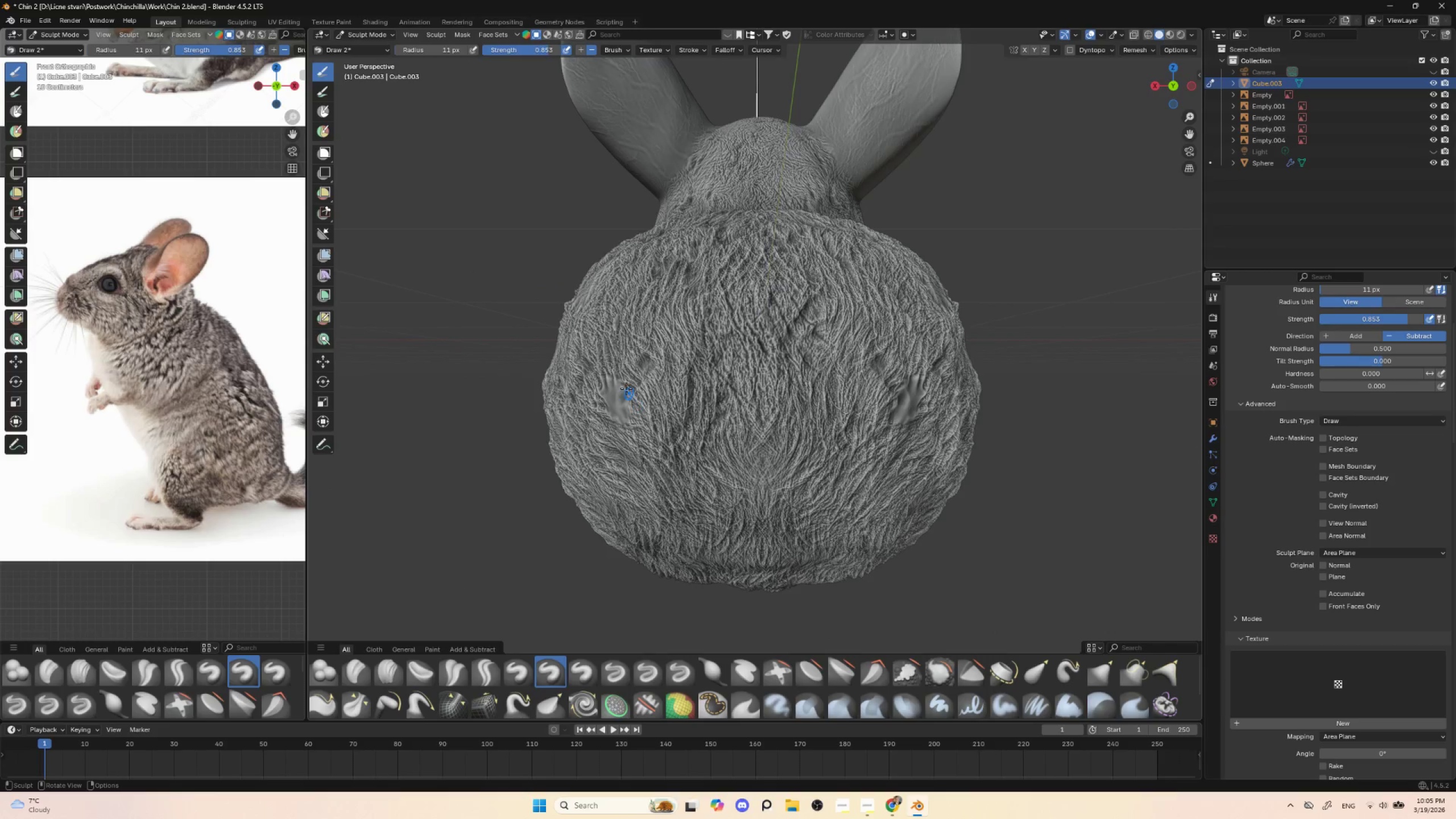 
left_click_drag(start_coordinate=[615, 372], to_coordinate=[636, 435])
 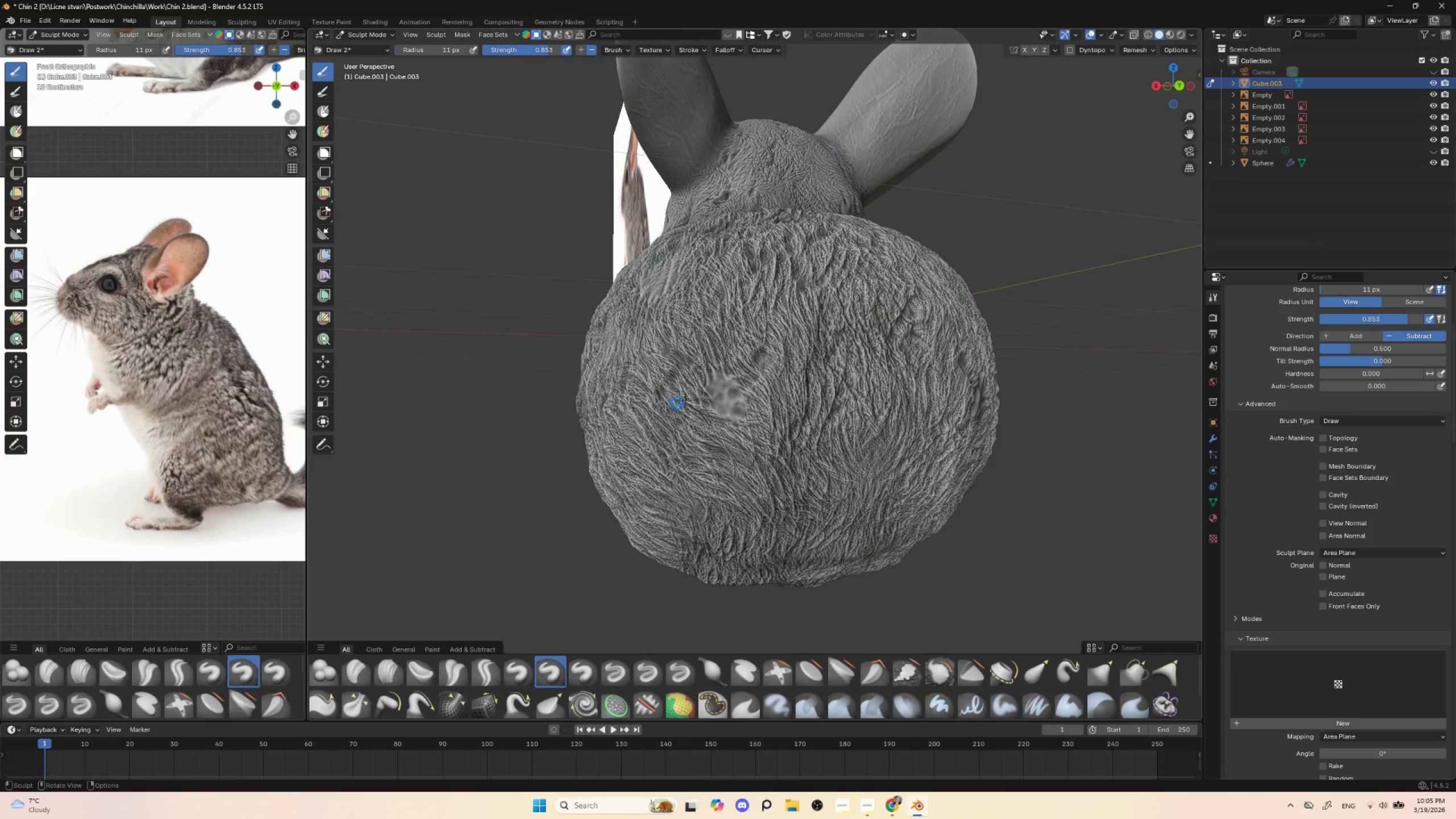 
key(BracketRight)
 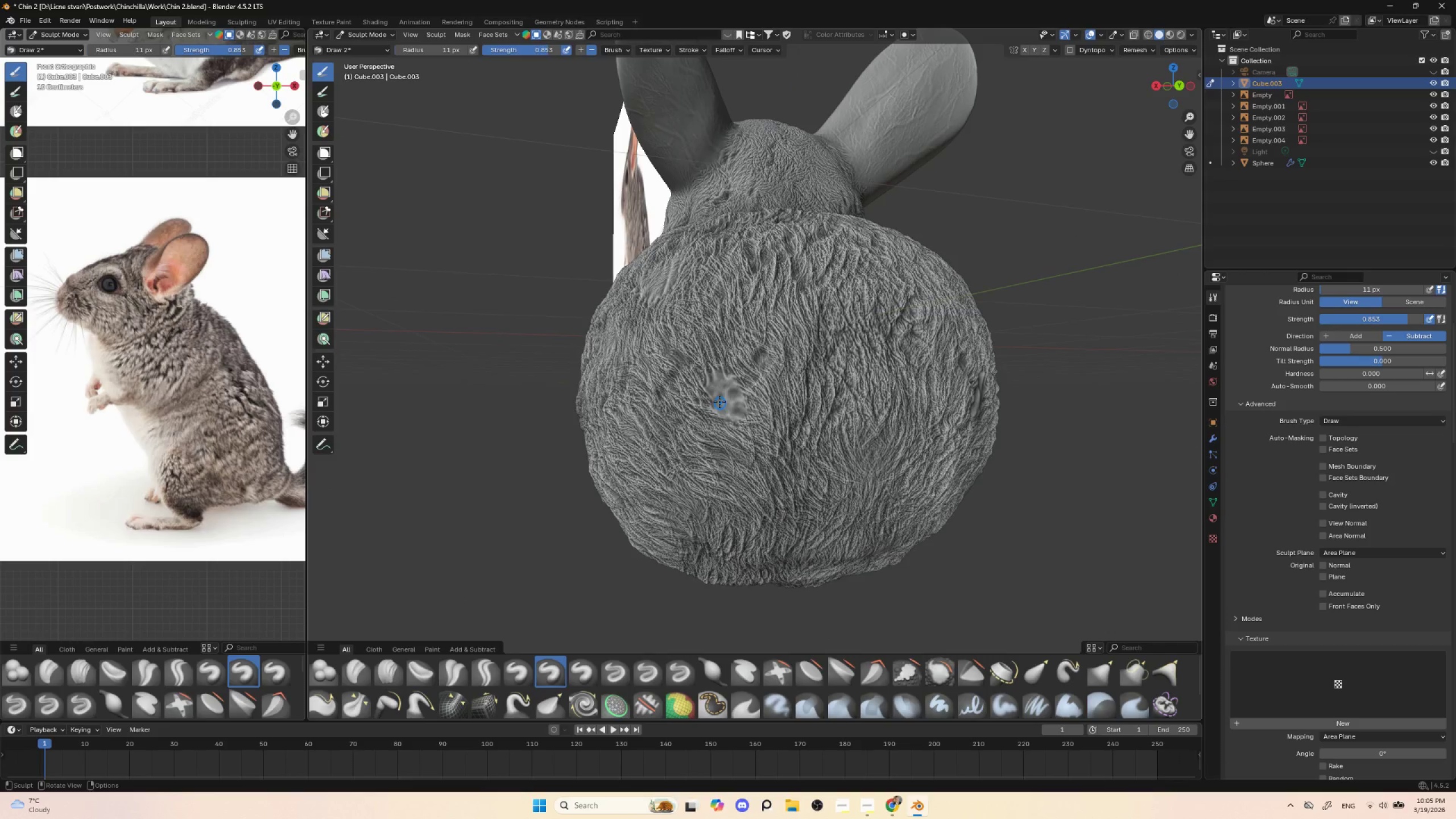 
key(BracketRight)
 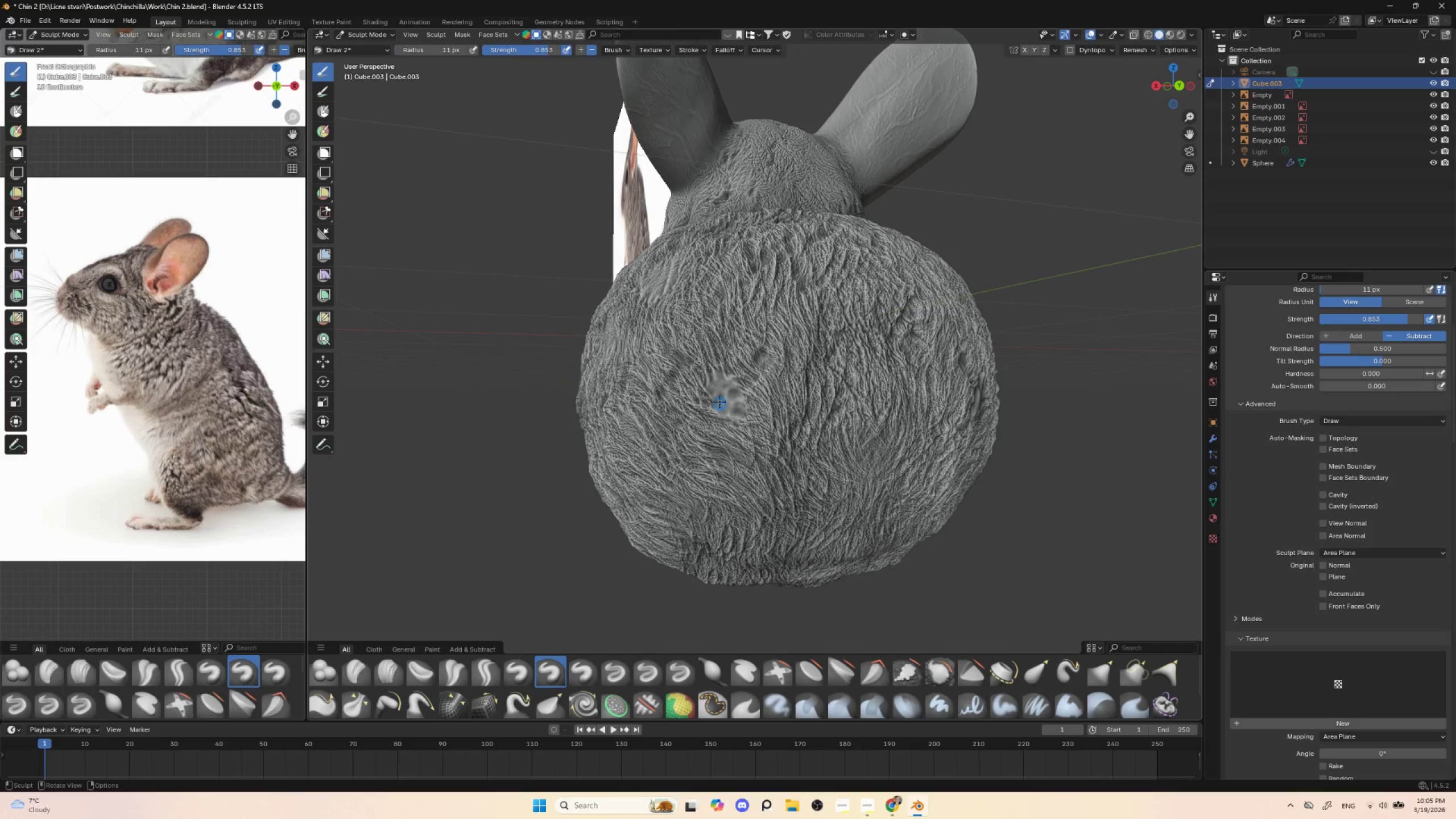 
key(BracketRight)
 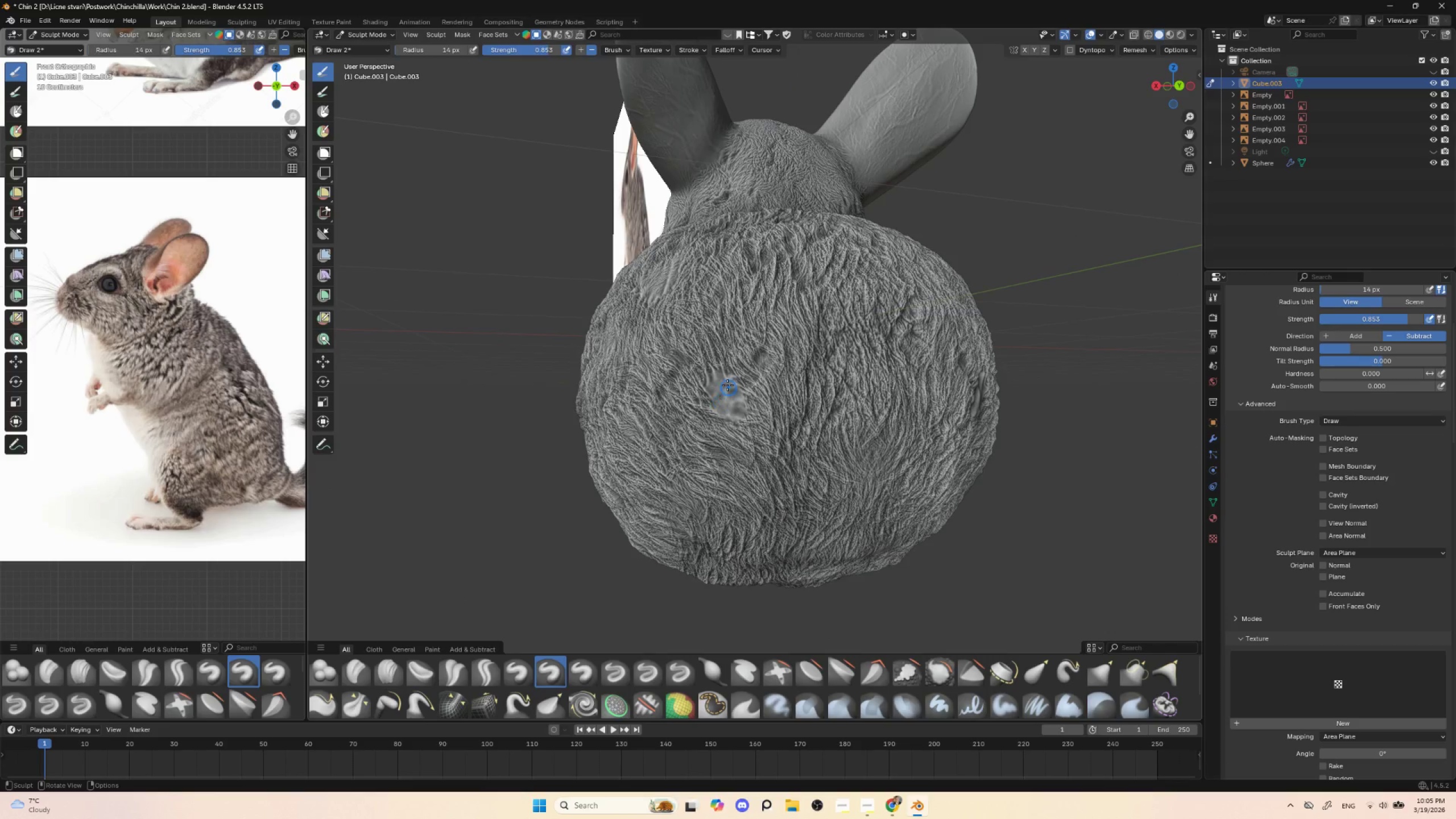 
left_click_drag(start_coordinate=[722, 371], to_coordinate=[759, 439])
 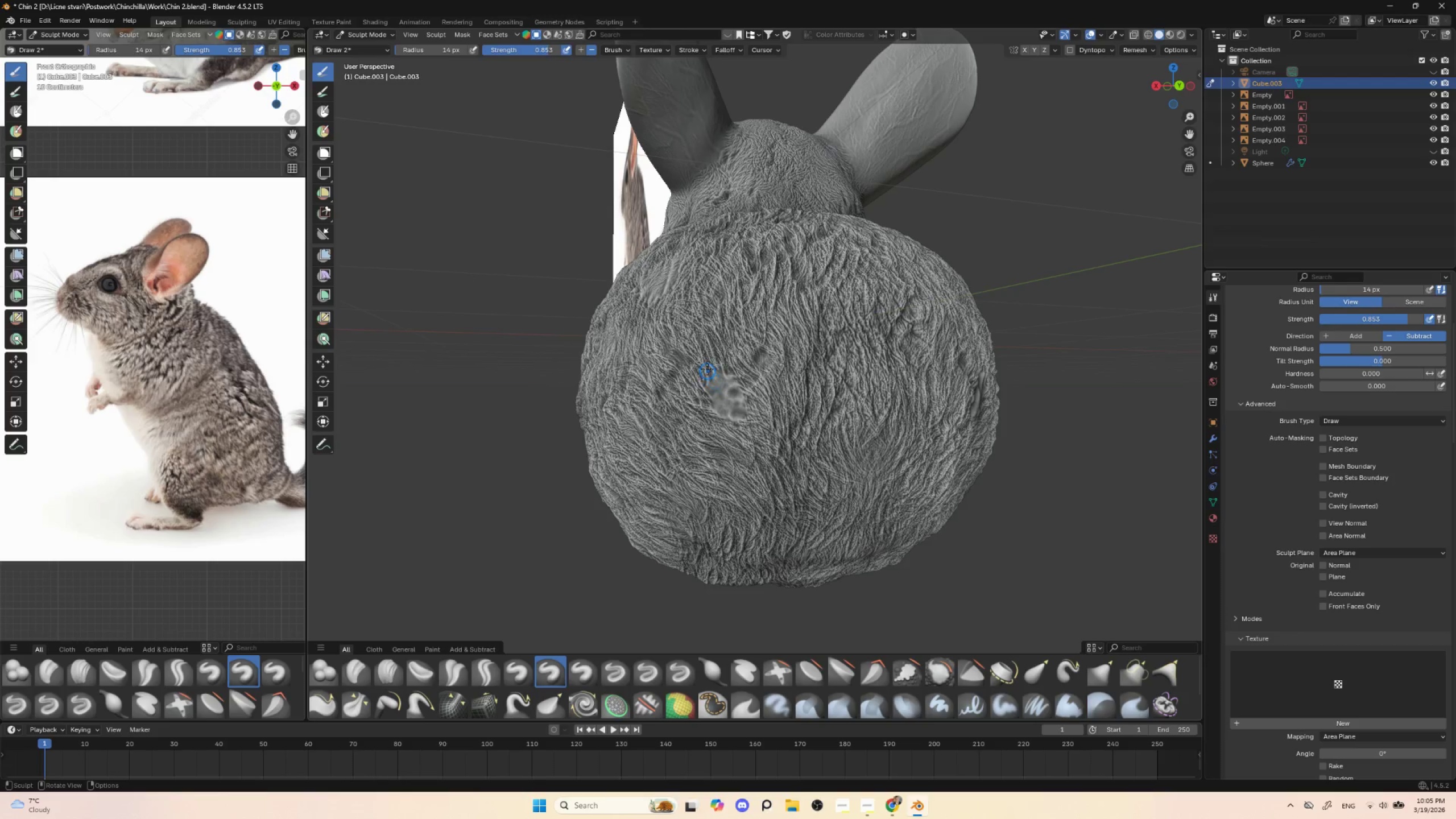 
left_click_drag(start_coordinate=[712, 377], to_coordinate=[740, 428])
 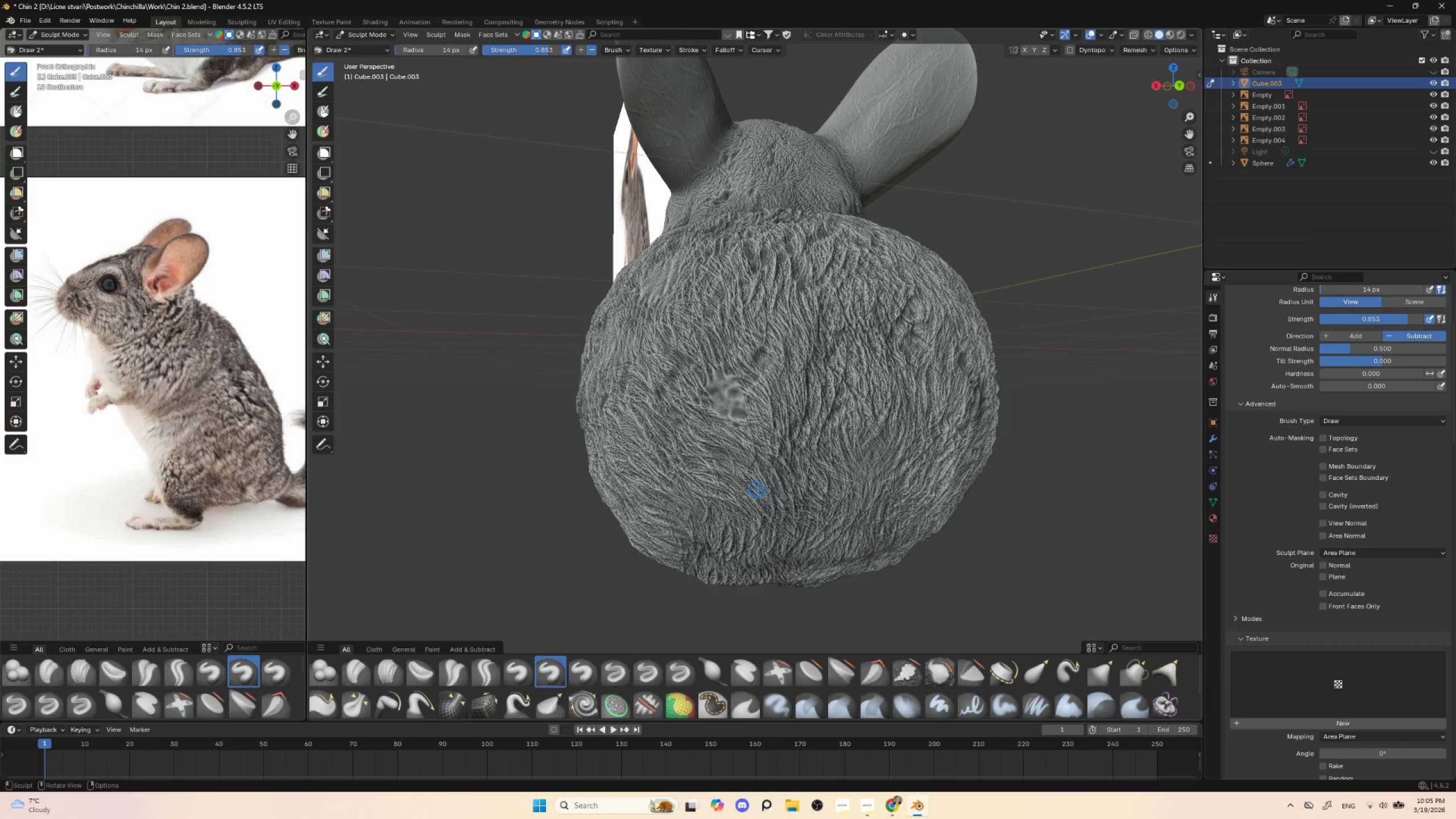 
left_click_drag(start_coordinate=[695, 457], to_coordinate=[789, 544])
 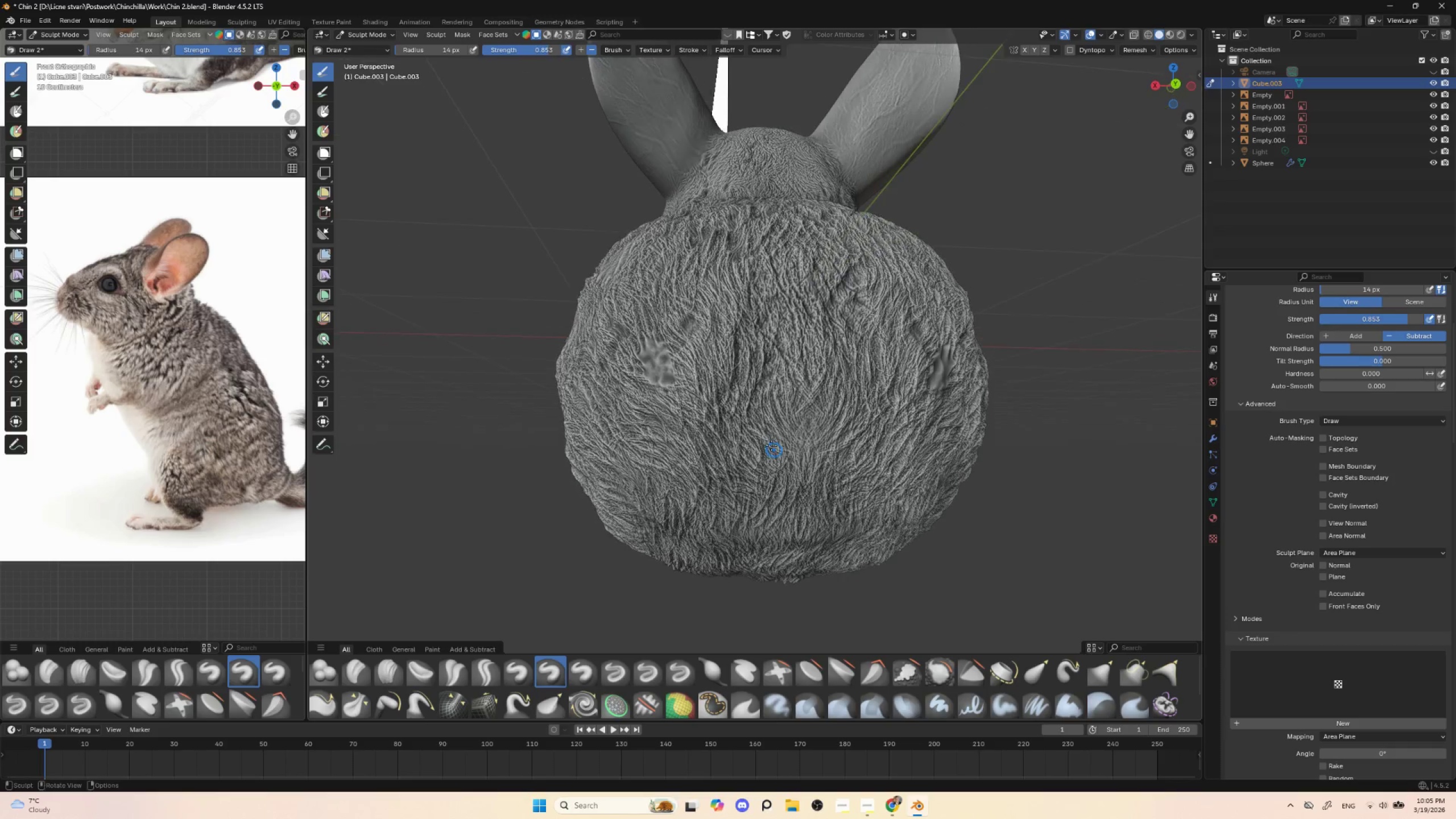 
key(BracketRight)
 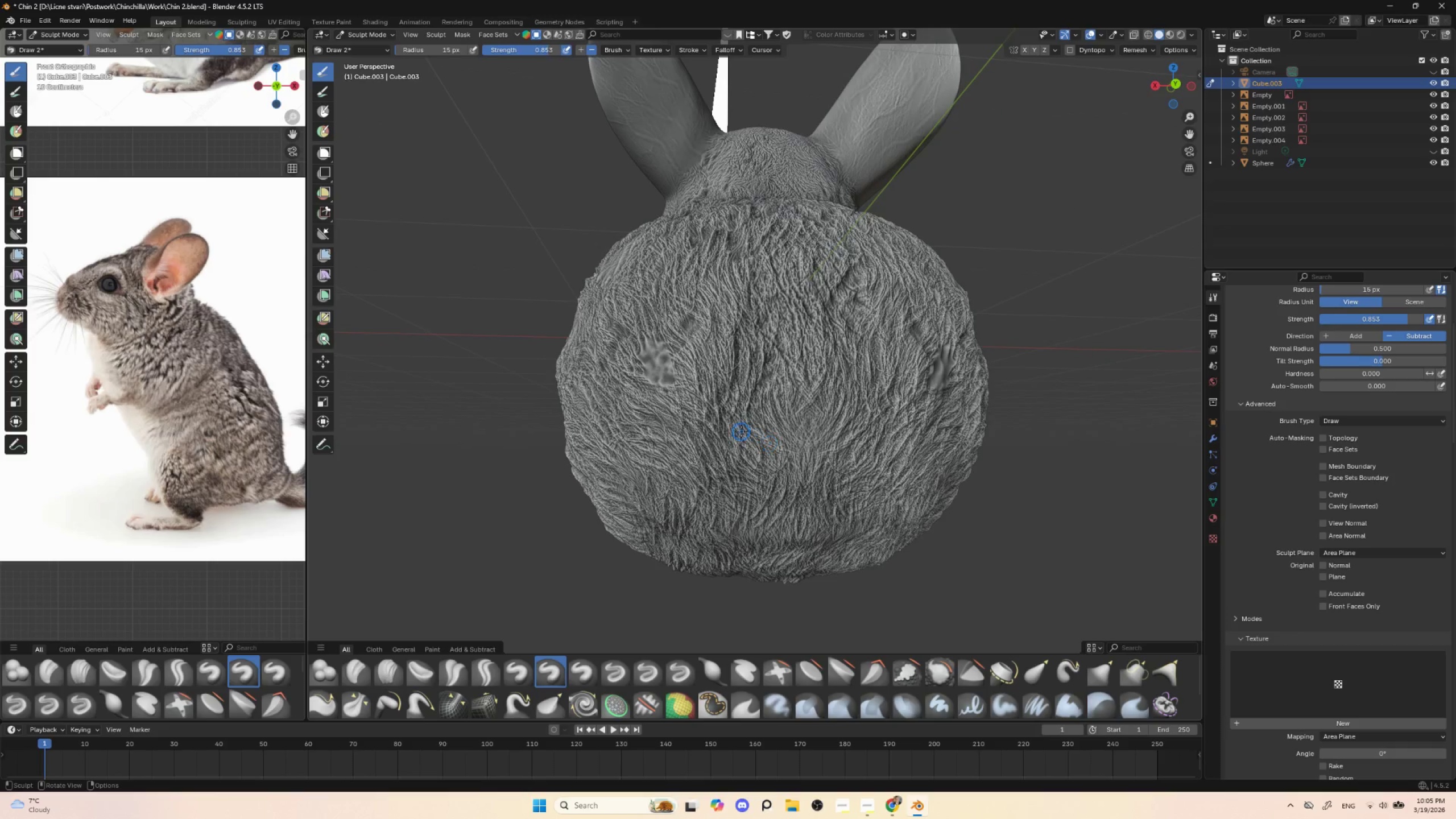 
key(BracketRight)
 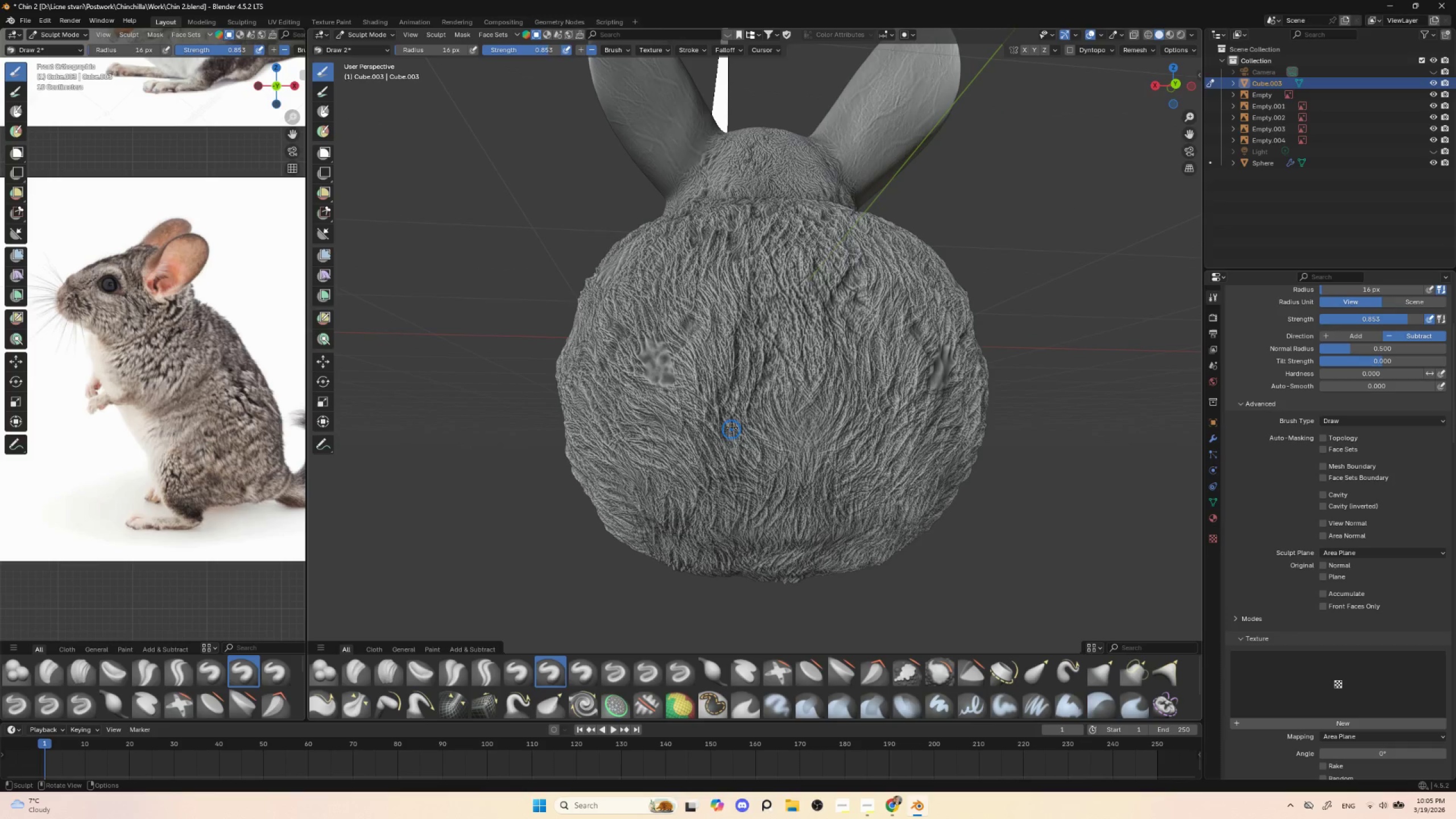 
key(BracketRight)
 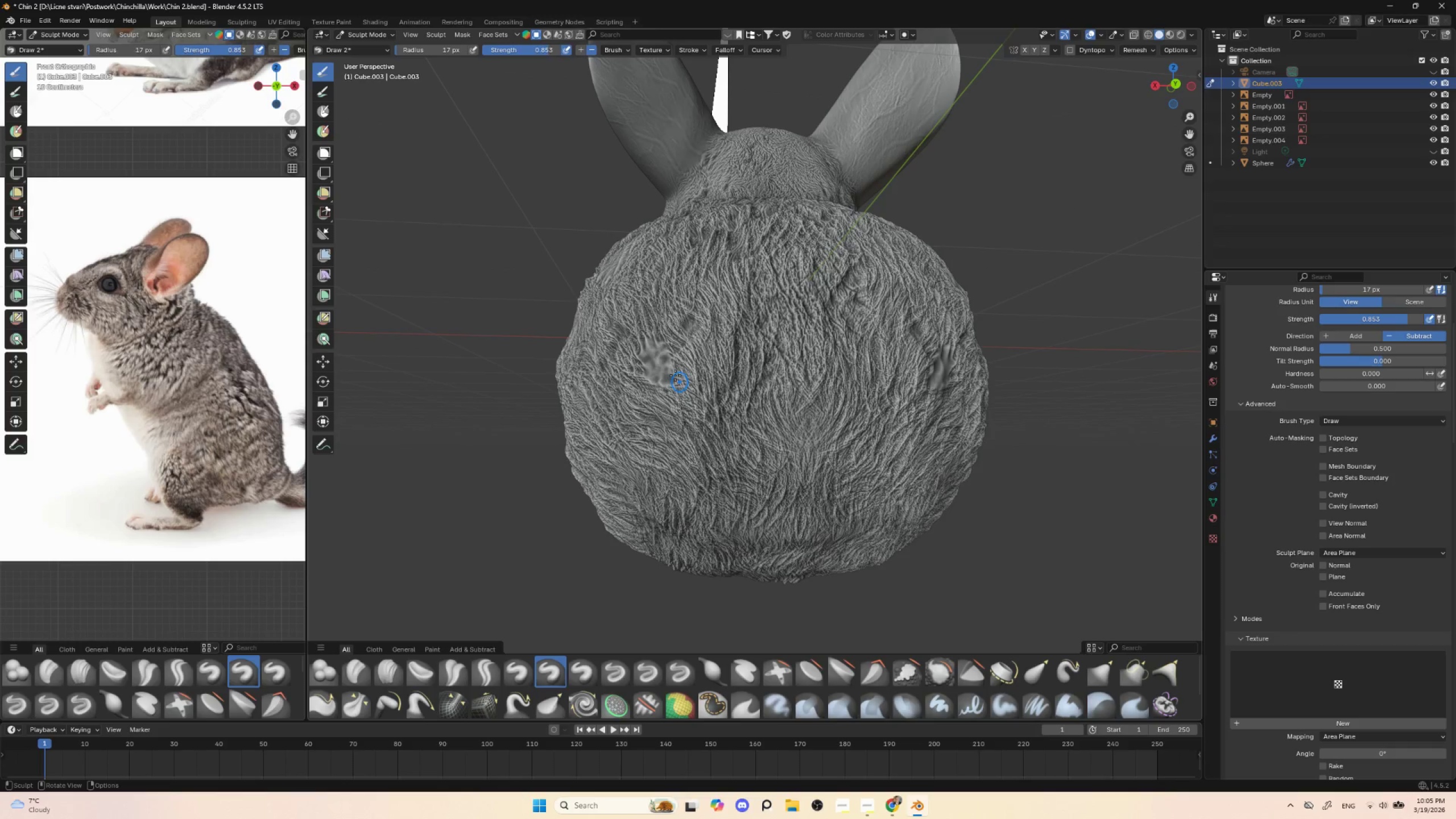 
key(BracketLeft)
 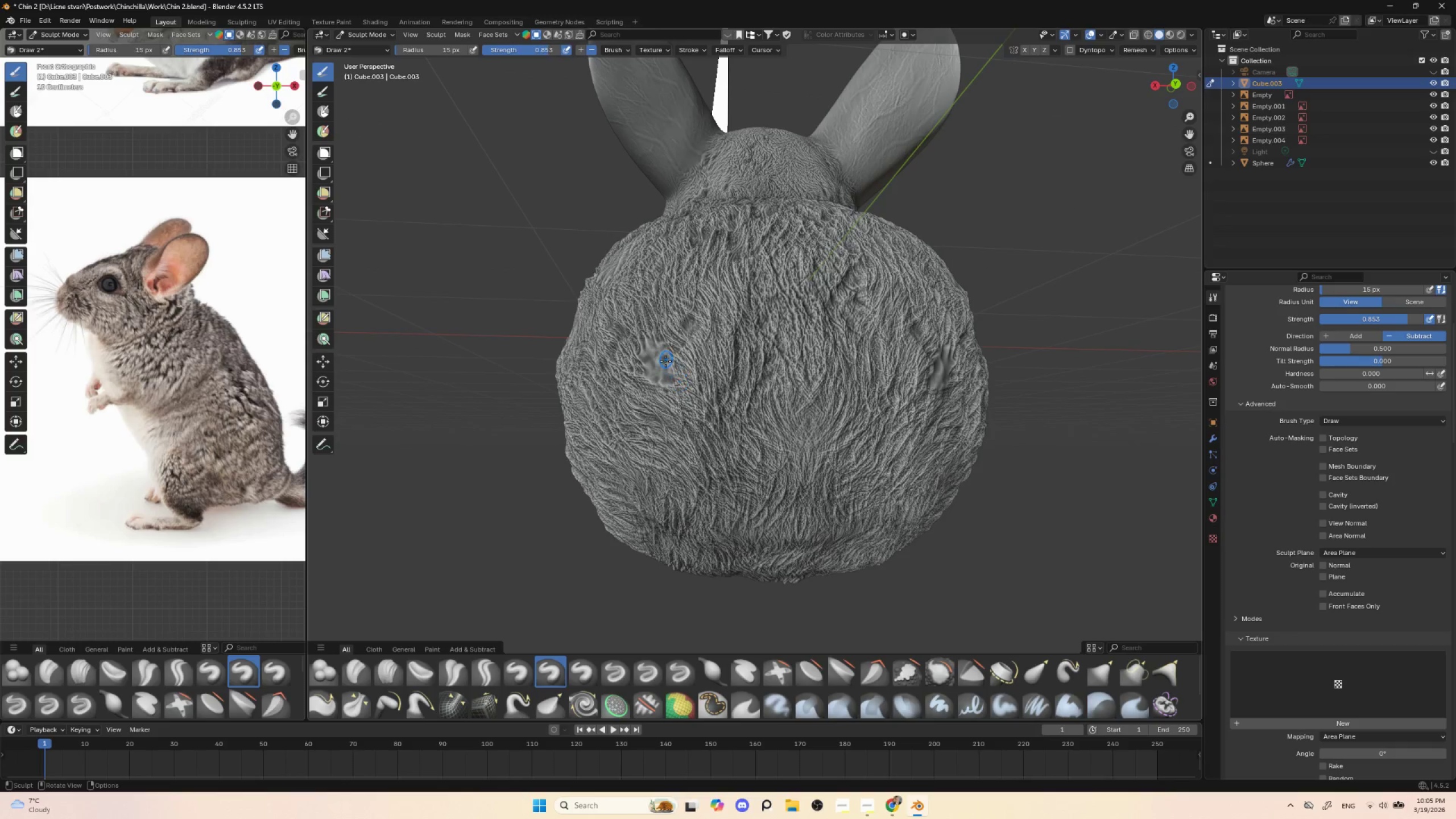 
key(BracketLeft)
 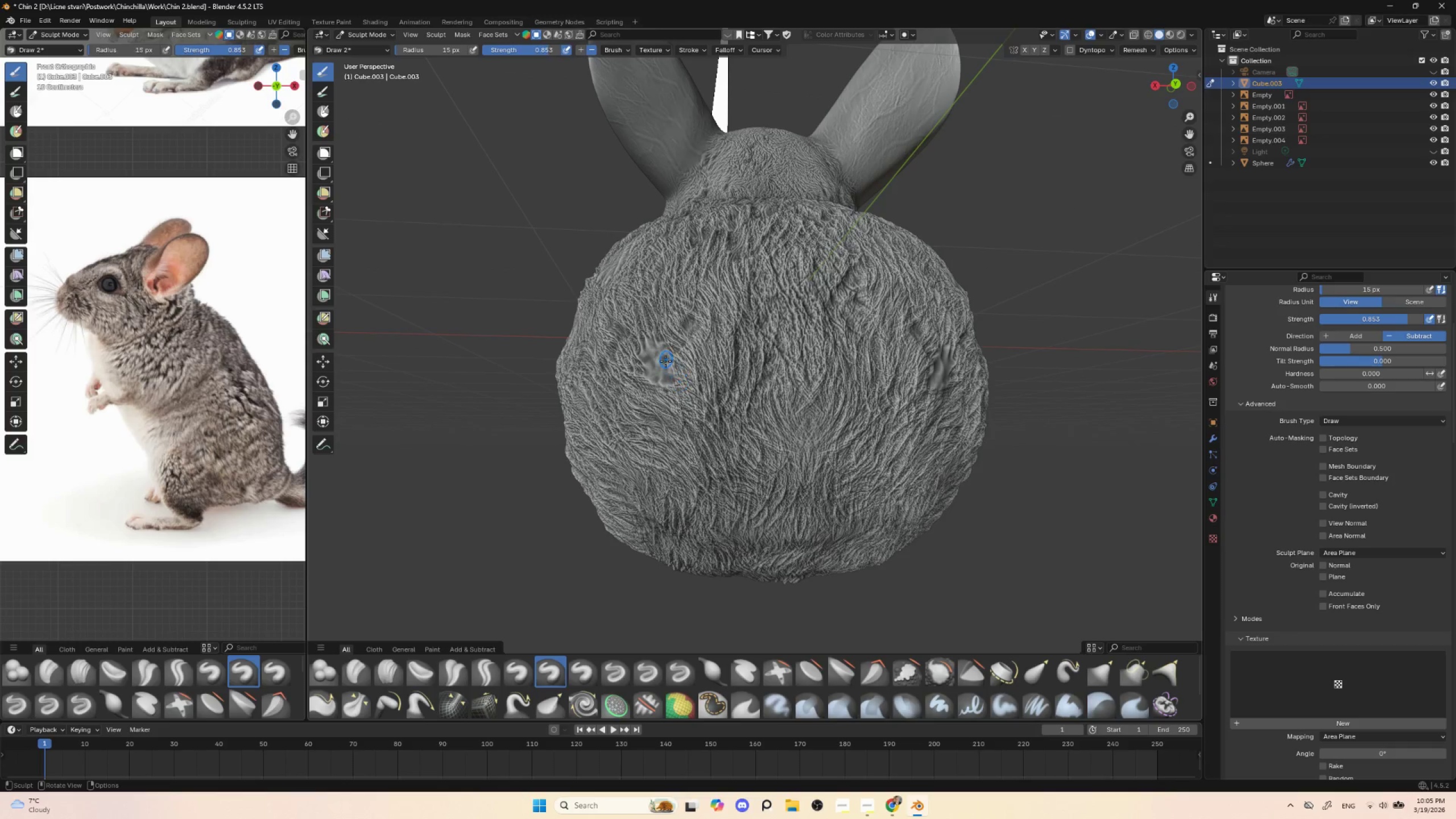 
key(BracketLeft)
 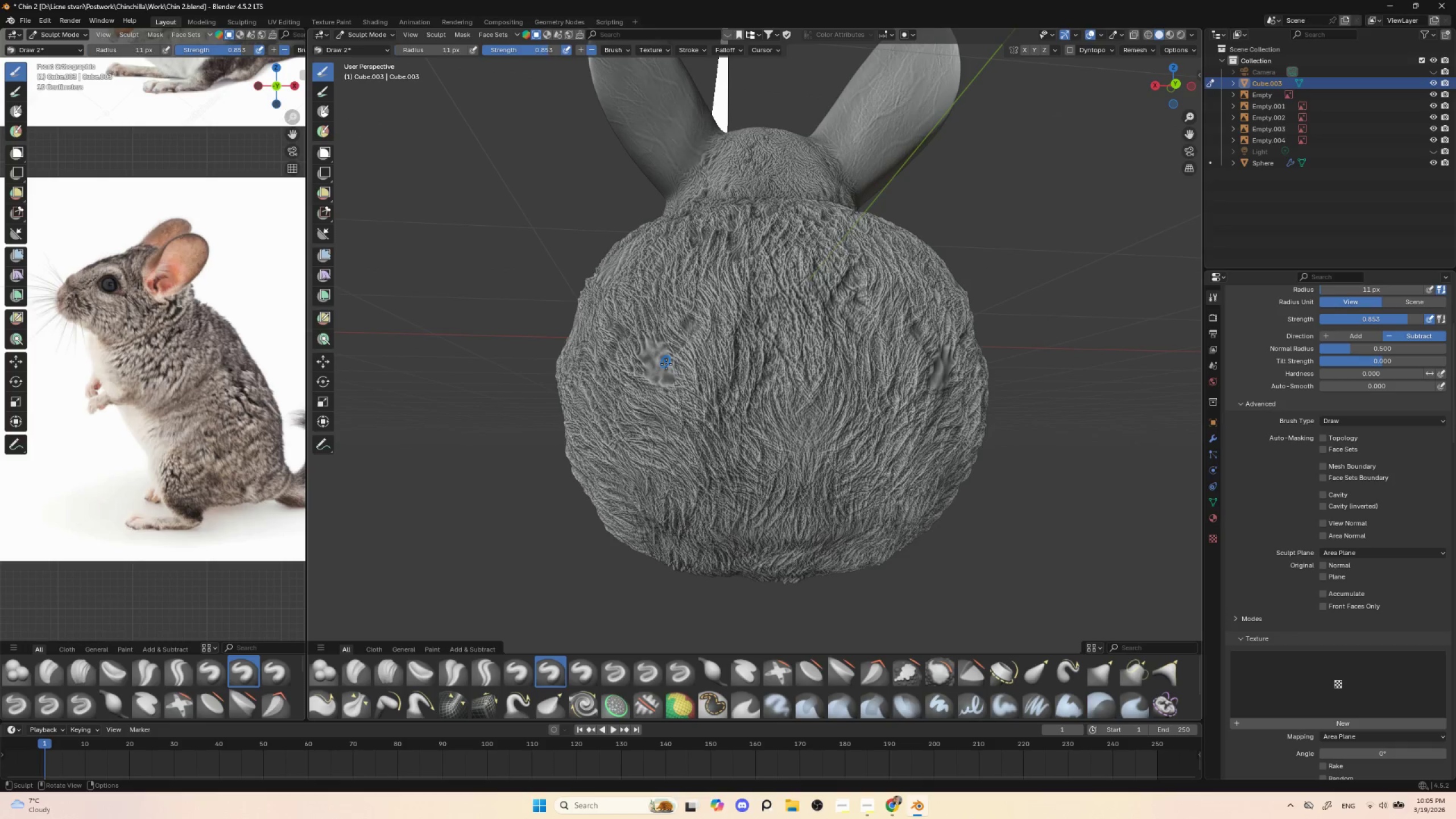 
key(BracketLeft)
 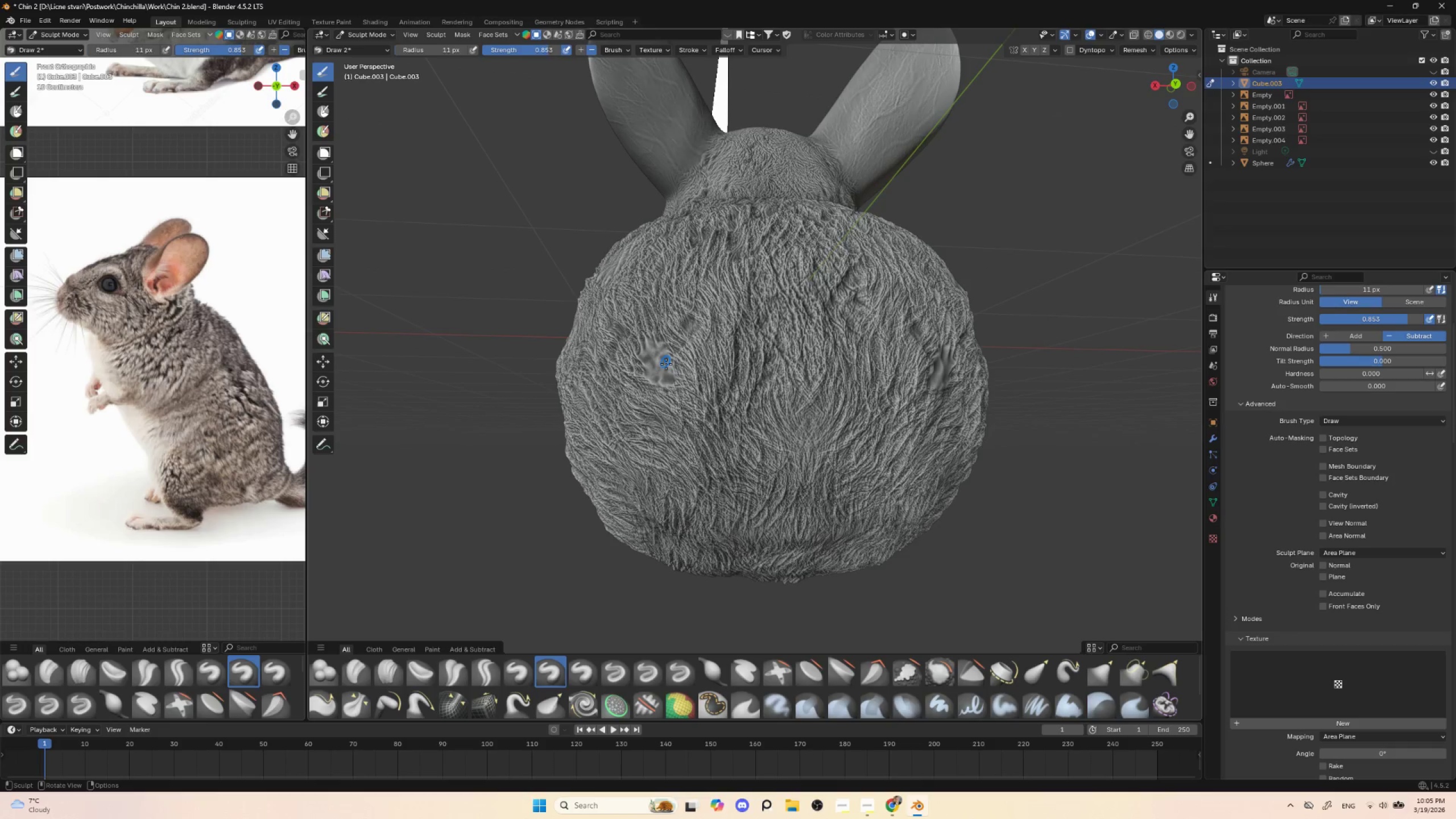 
key(BracketLeft)
 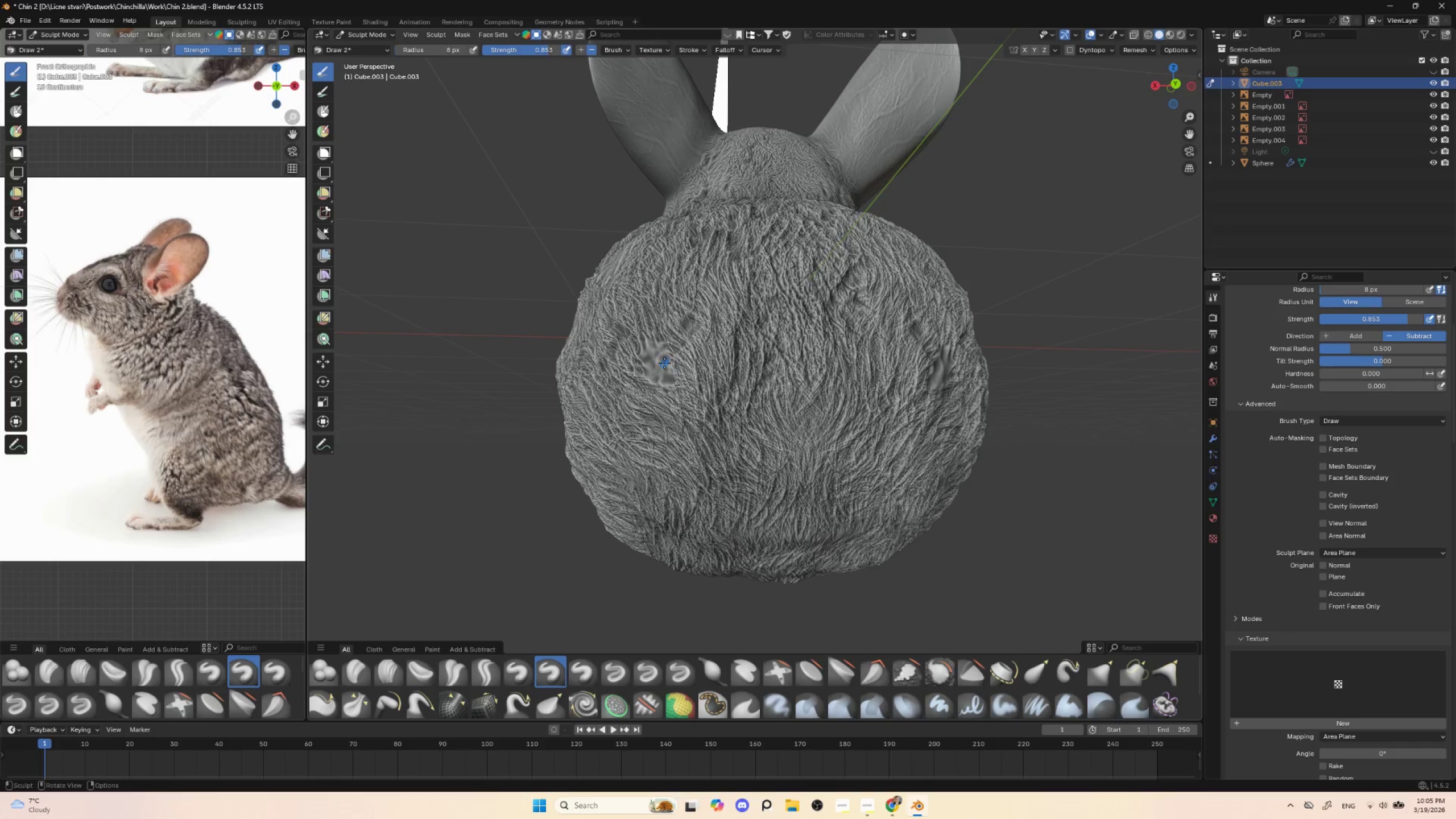 
key(BracketLeft)
 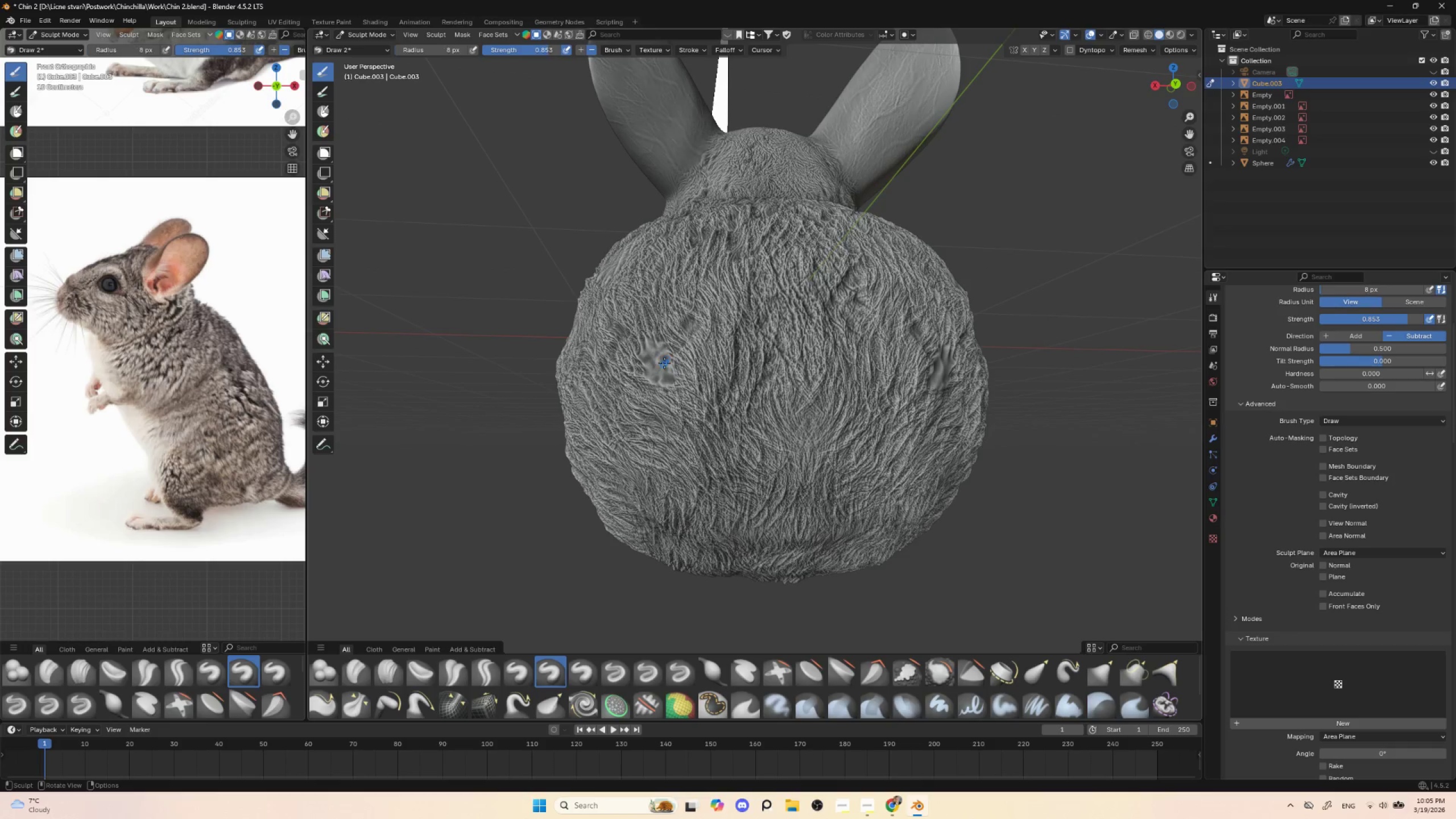 
key(BracketLeft)
 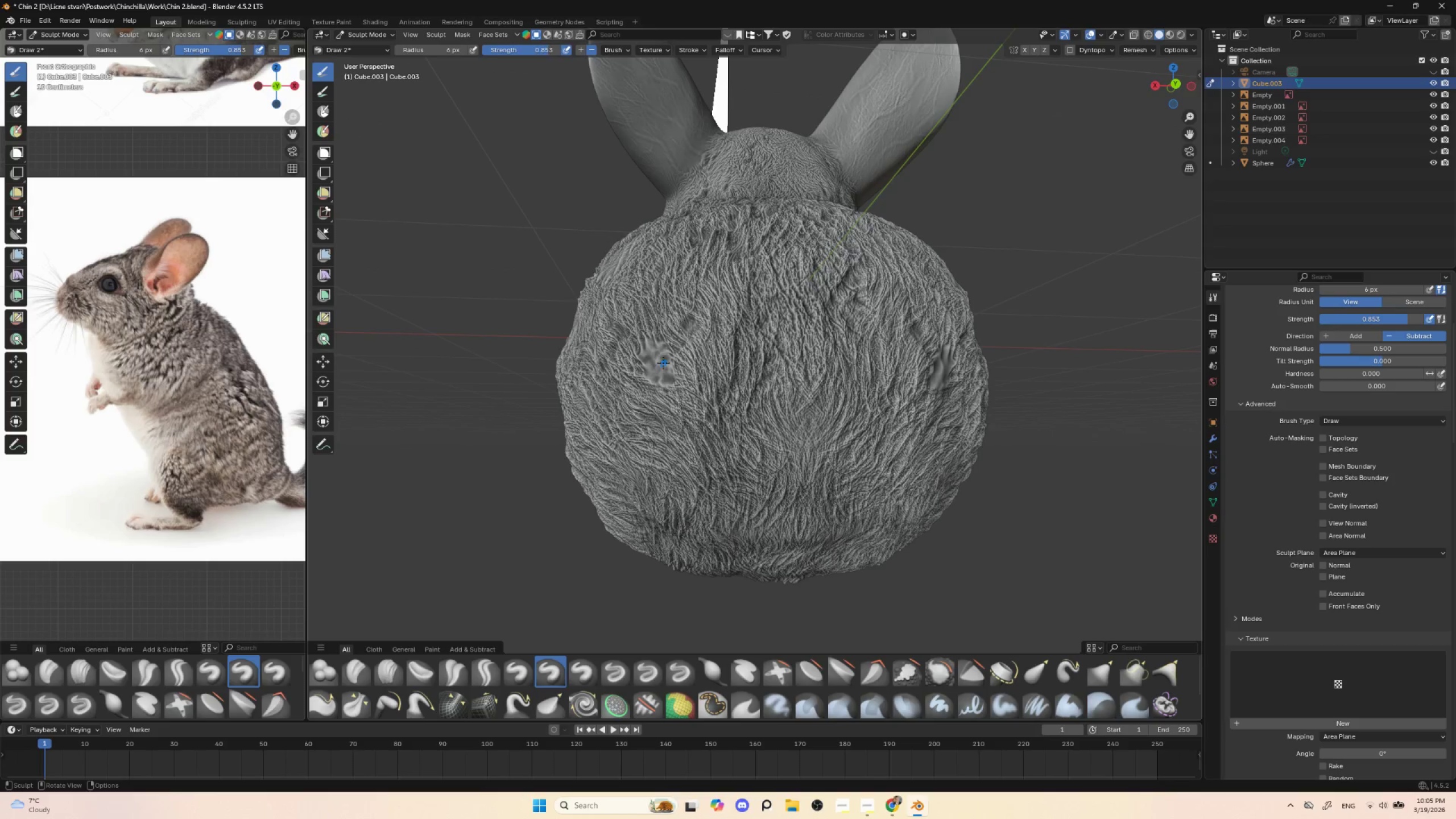 
key(BracketLeft)
 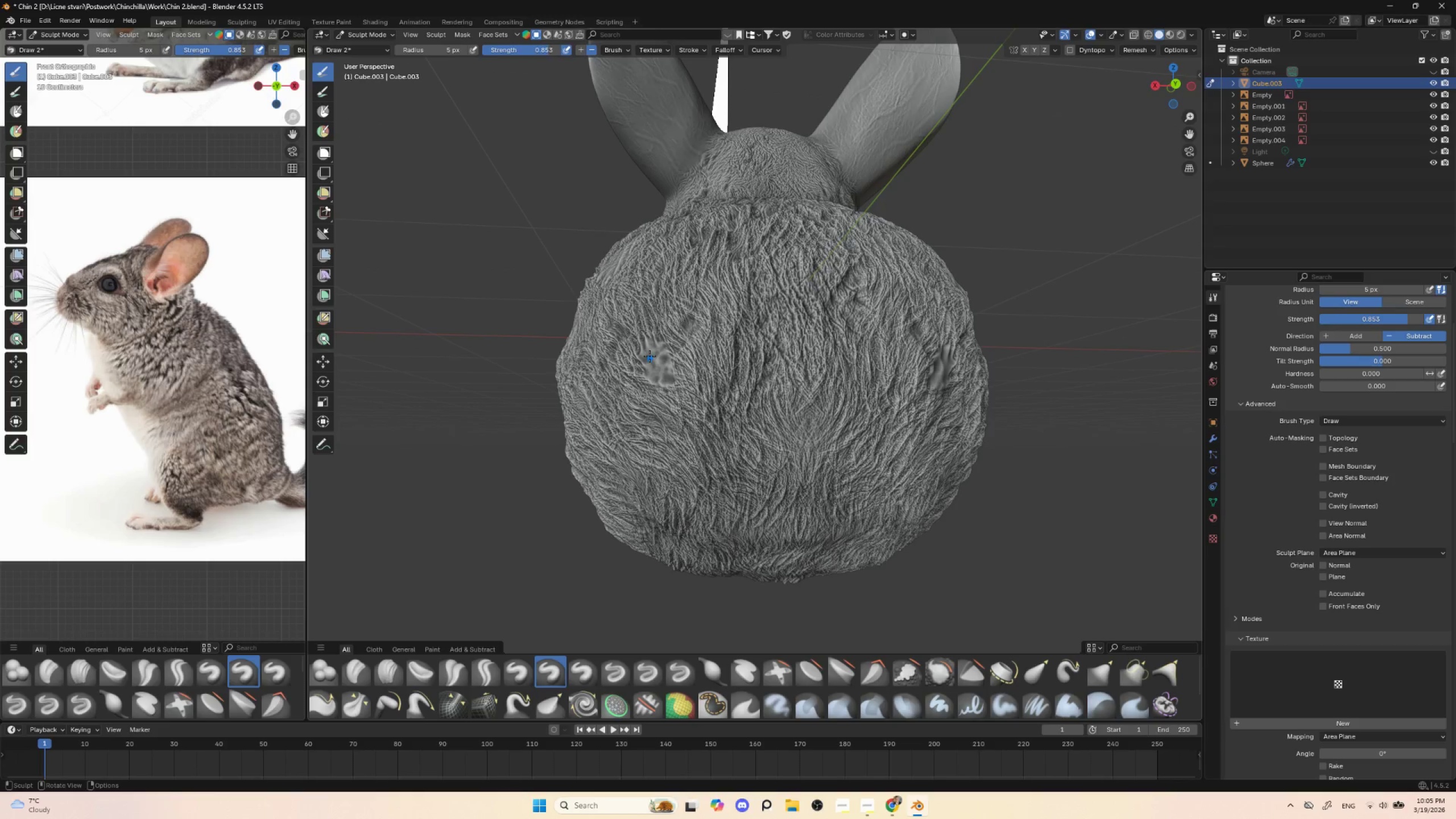 
left_click_drag(start_coordinate=[651, 348], to_coordinate=[638, 329])
 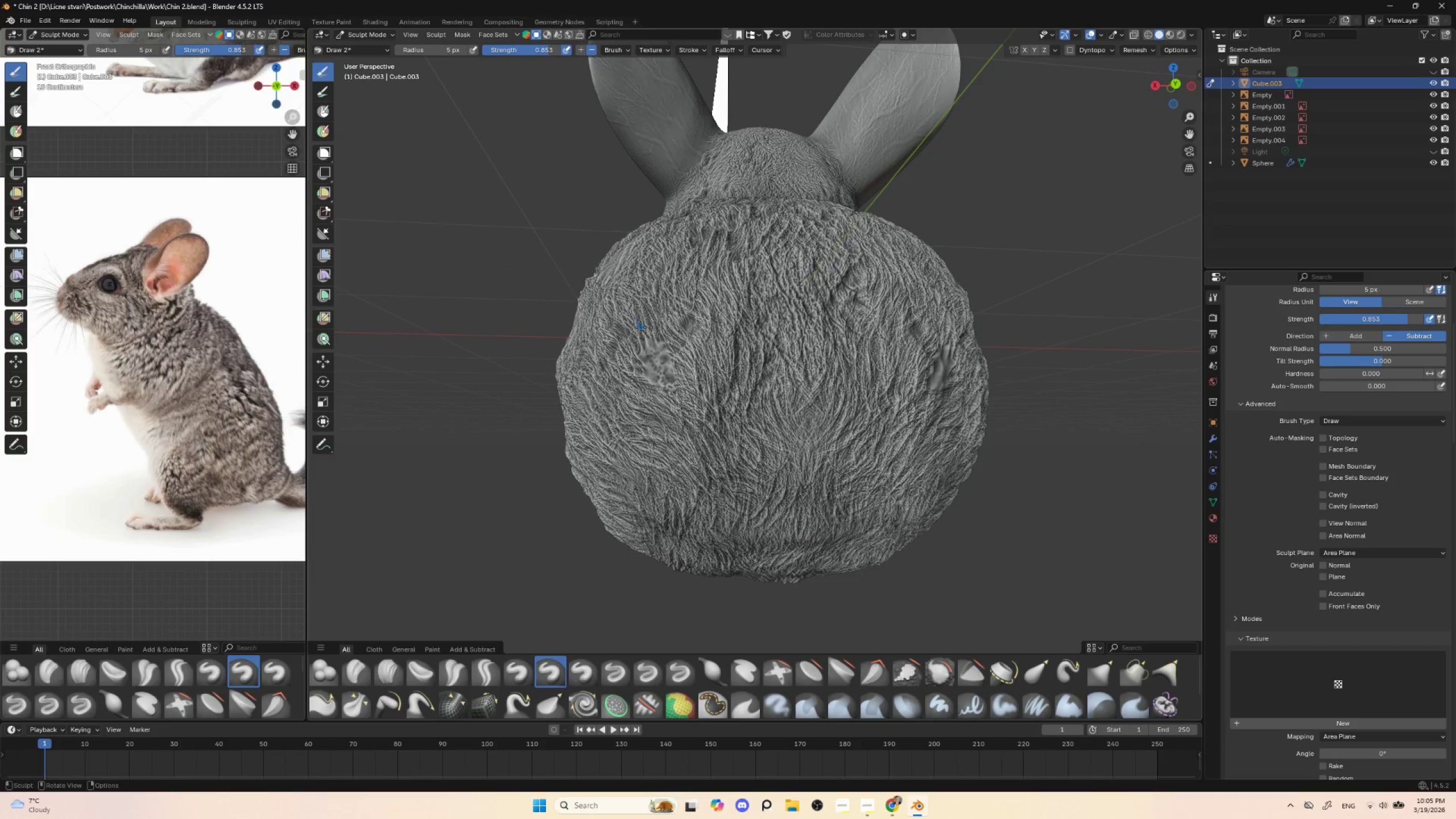 
left_click_drag(start_coordinate=[641, 337], to_coordinate=[667, 395])
 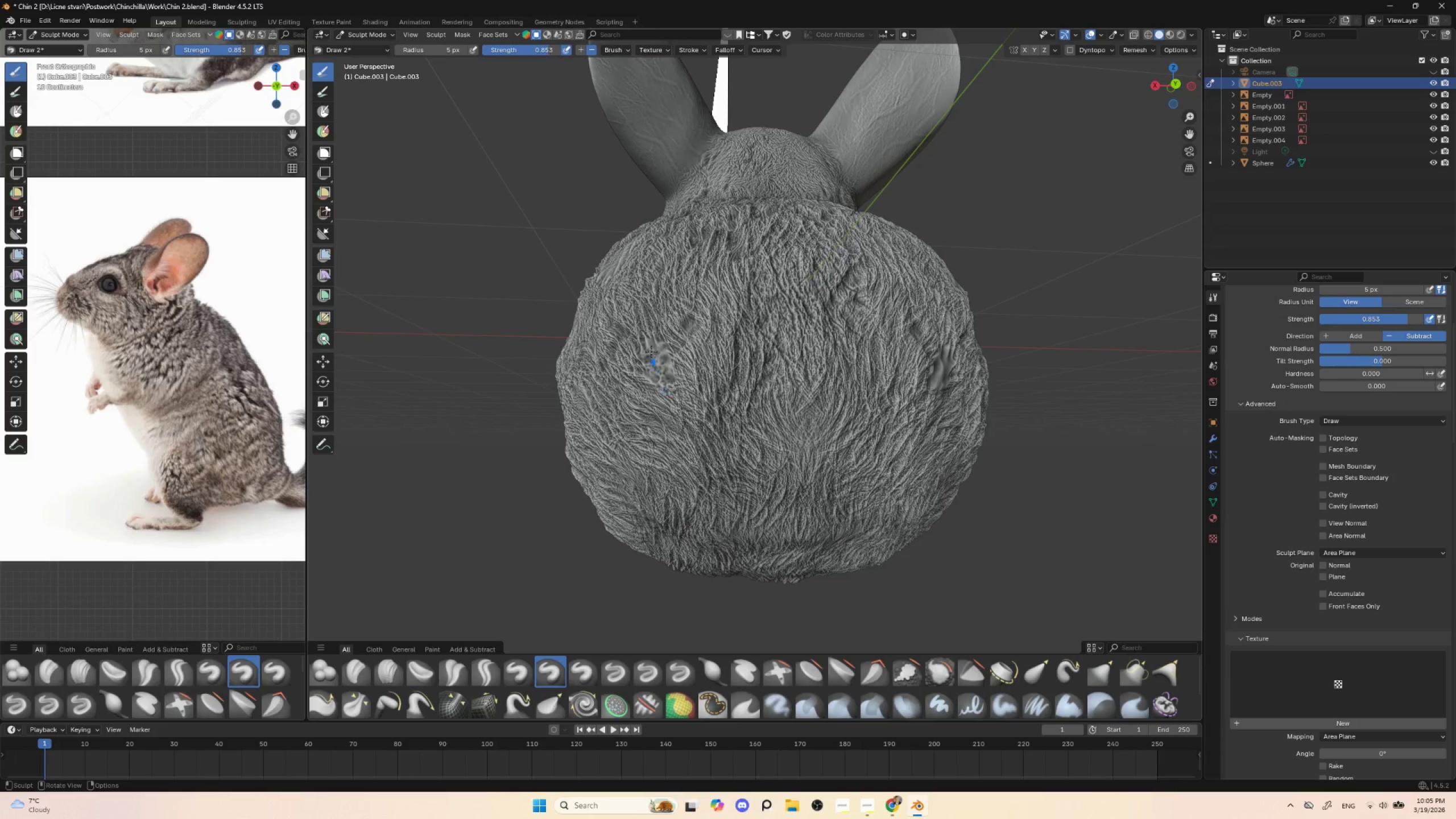 
left_click_drag(start_coordinate=[647, 337], to_coordinate=[675, 391])
 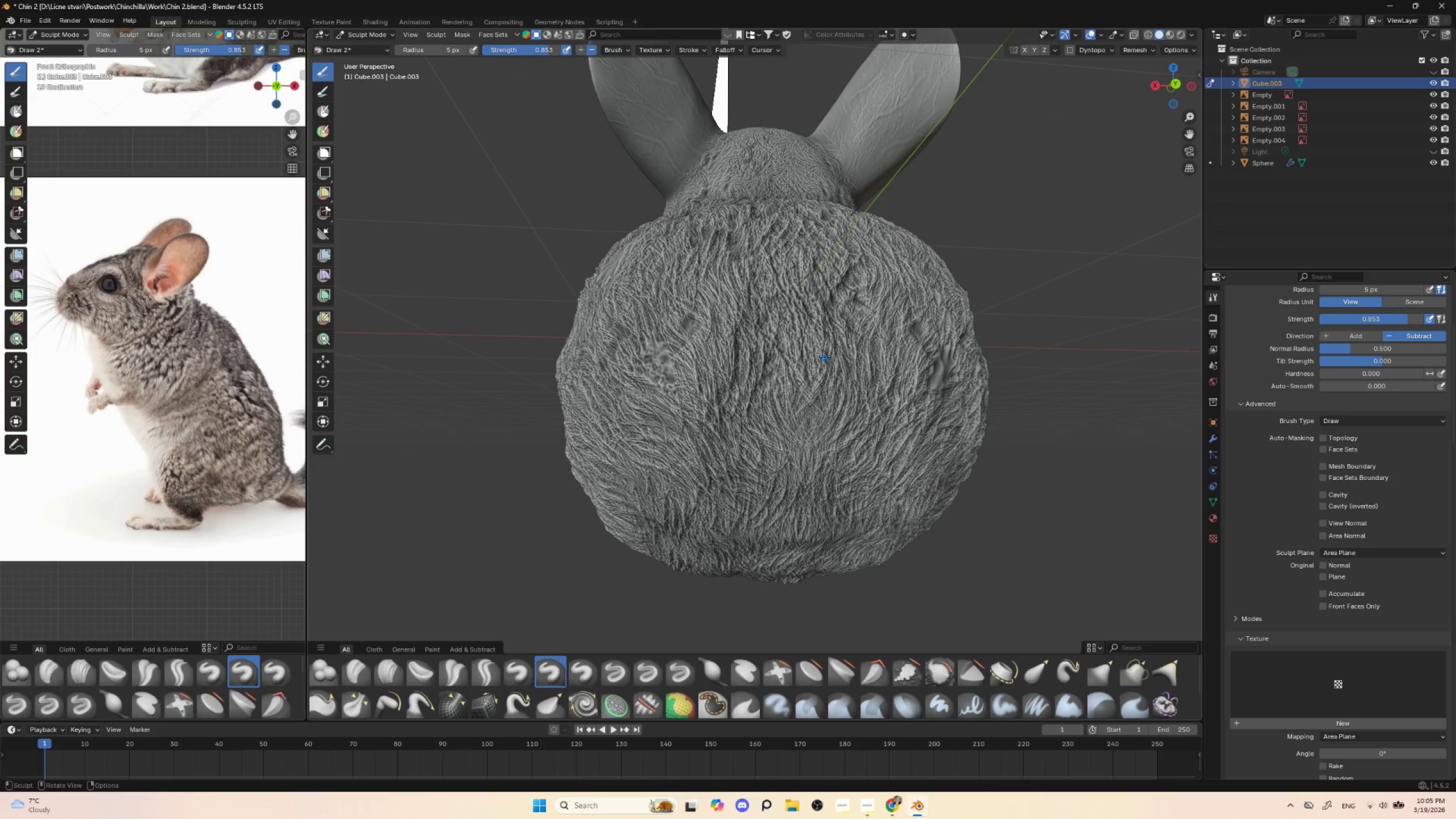 
key(Control+Z)
 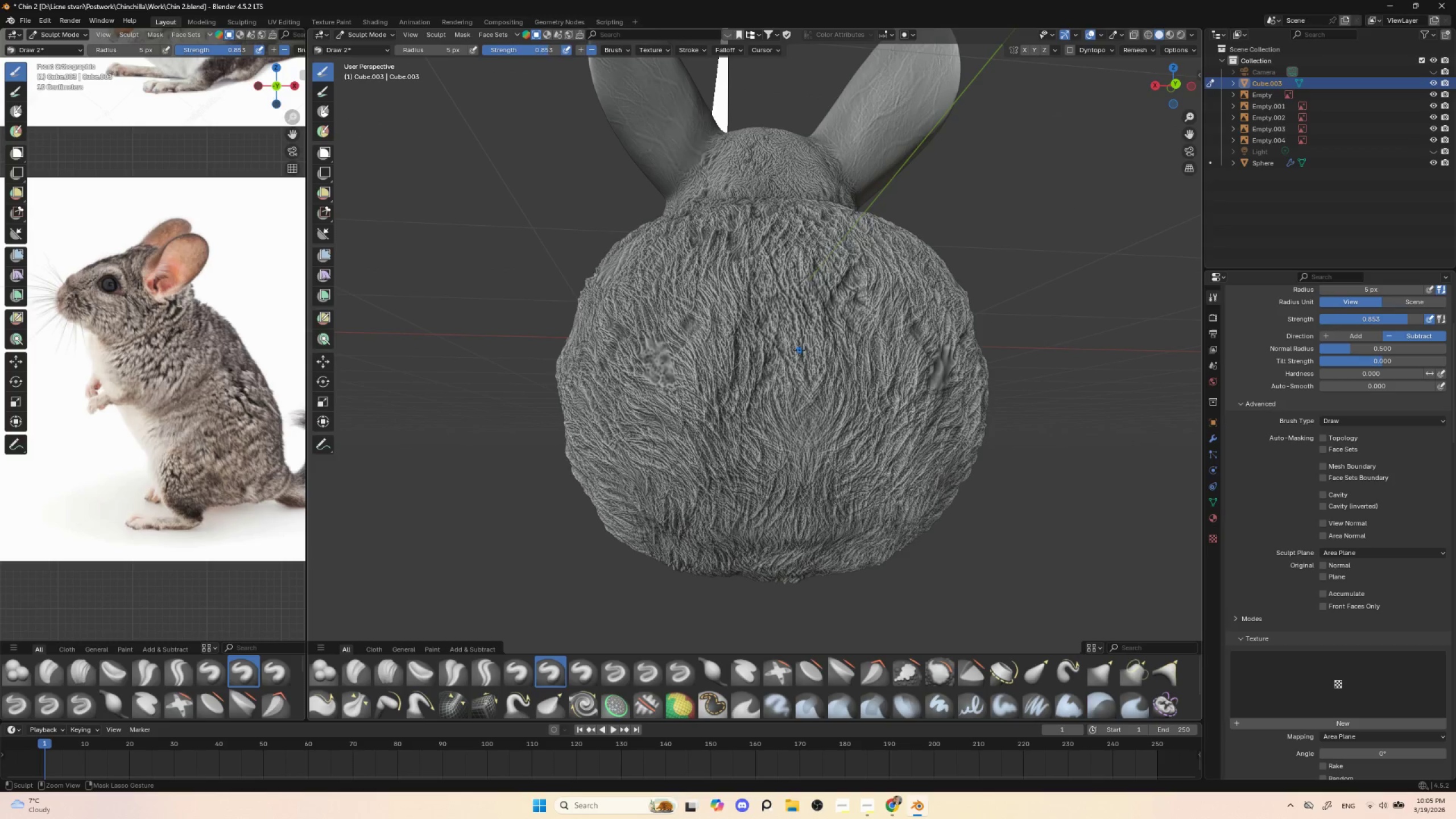 
key(Control+Z)
 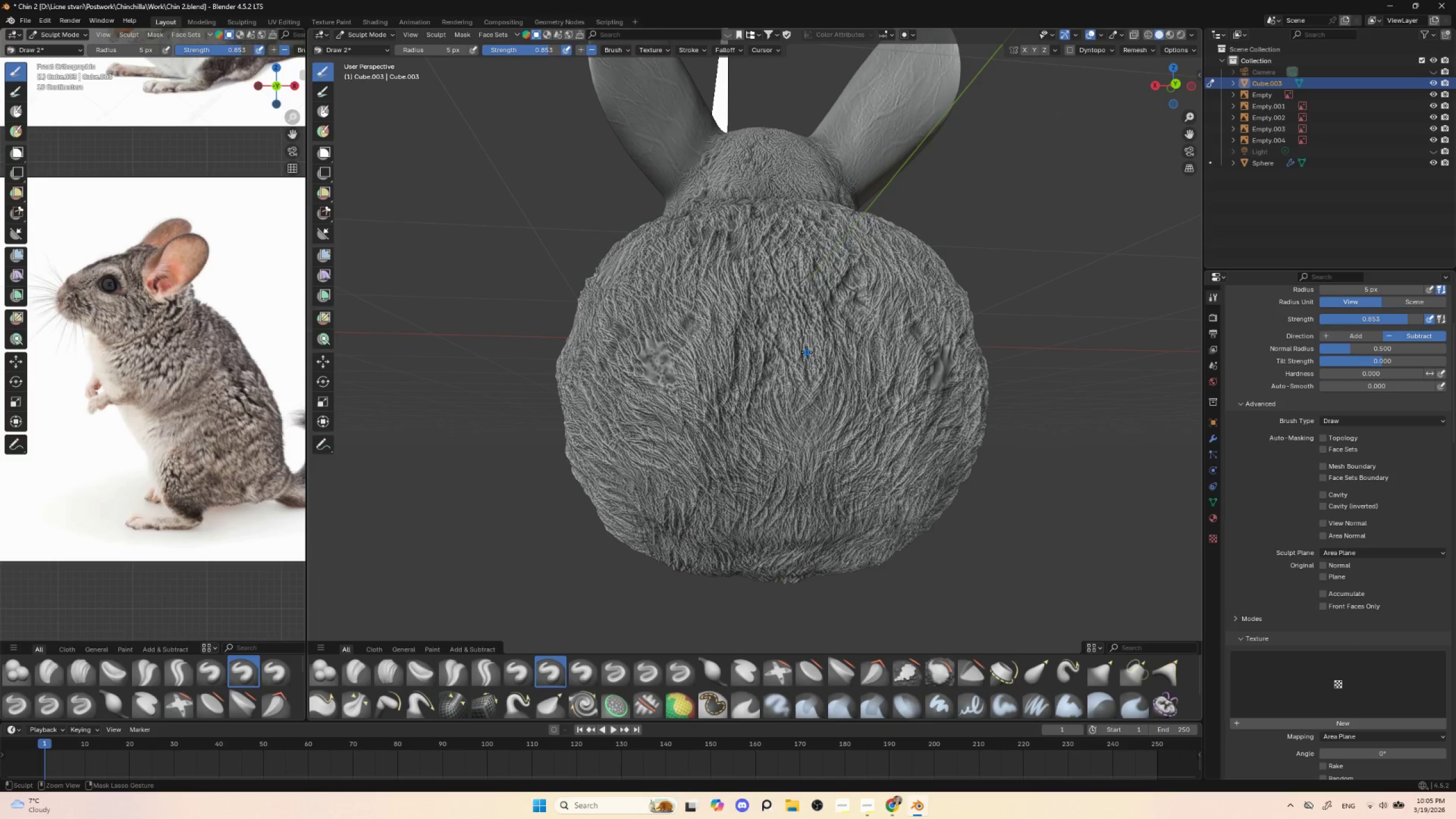 
key(Control+Z)
 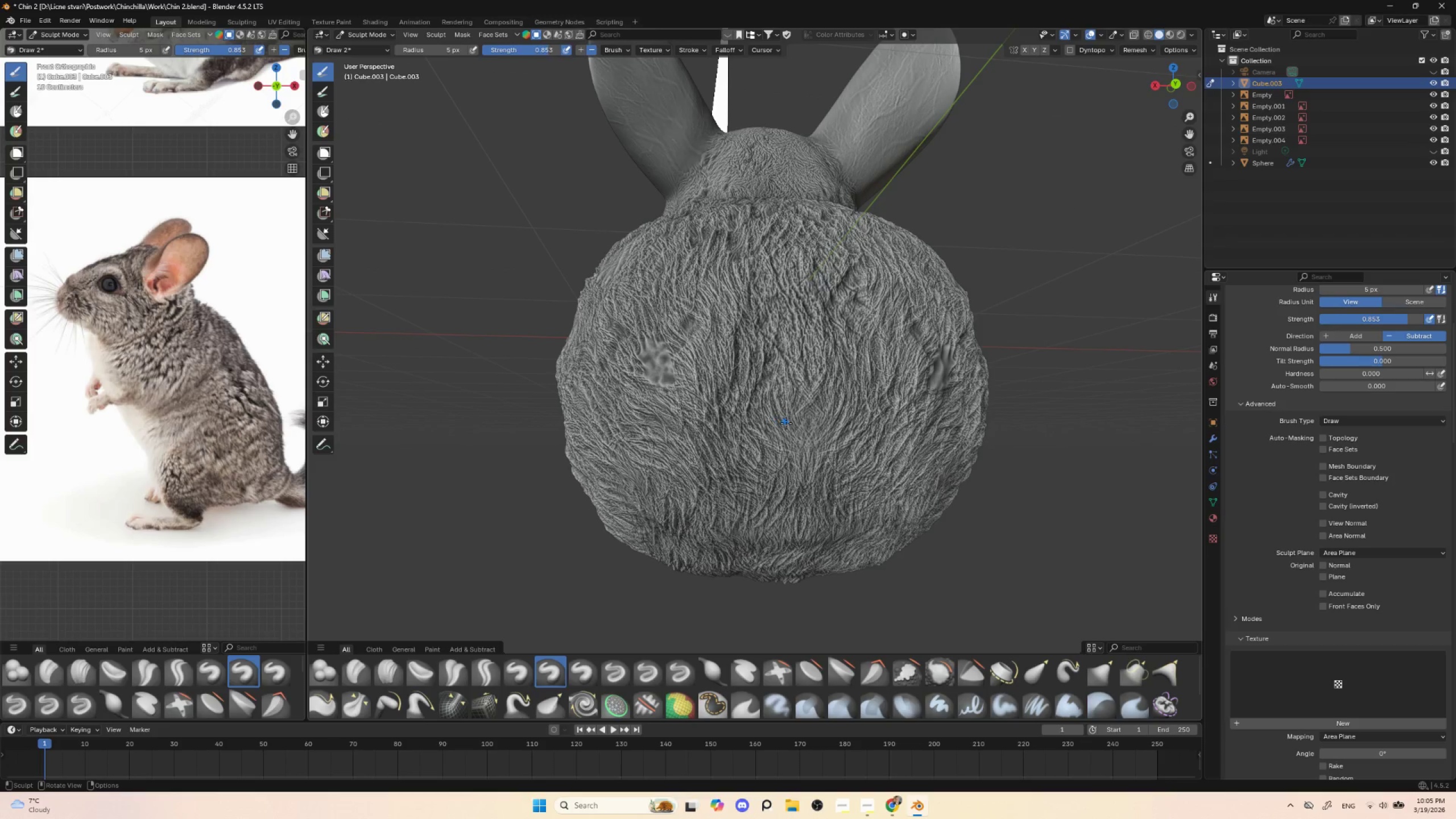 
key(BracketRight)
 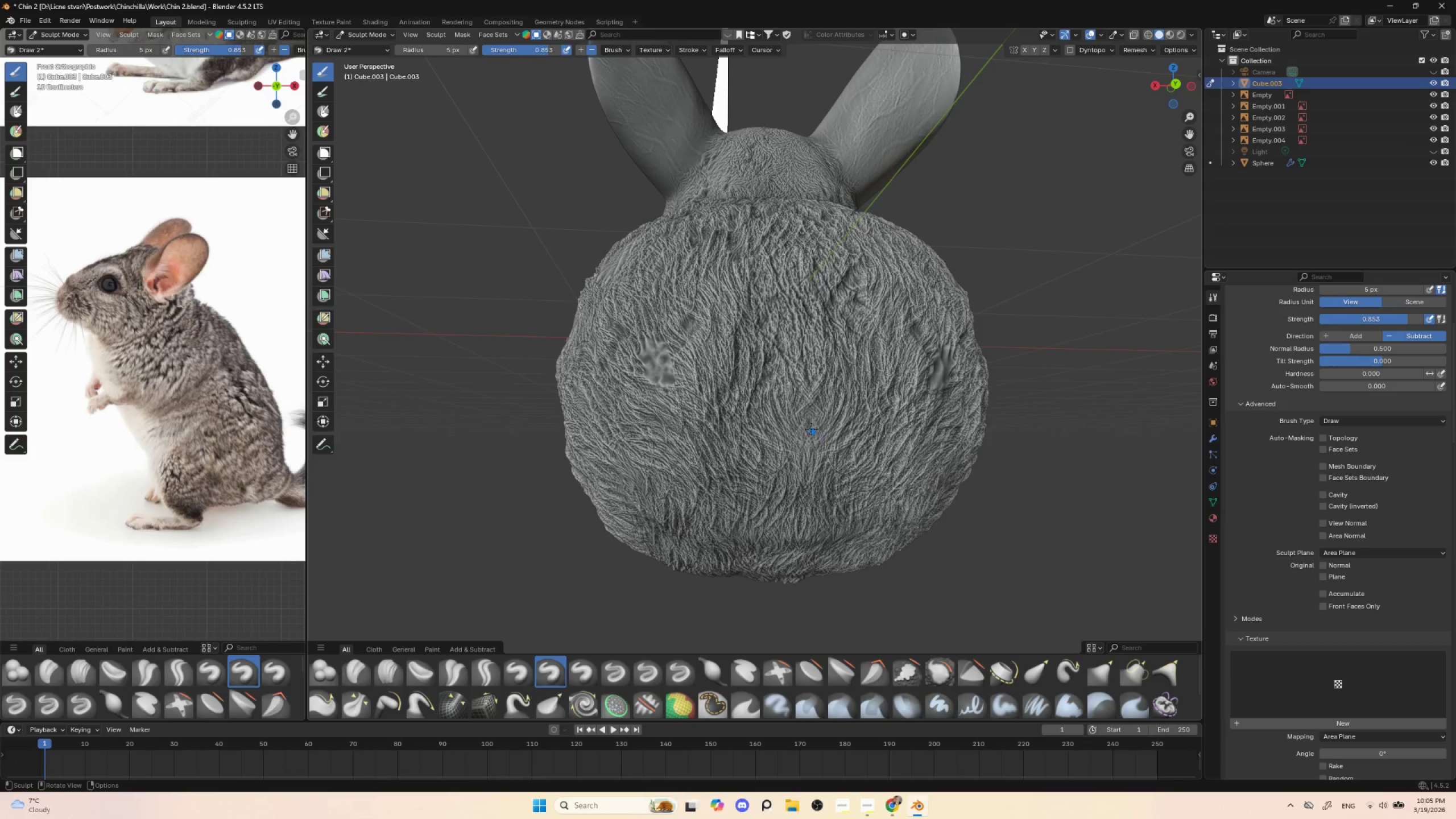 
key(BracketRight)
 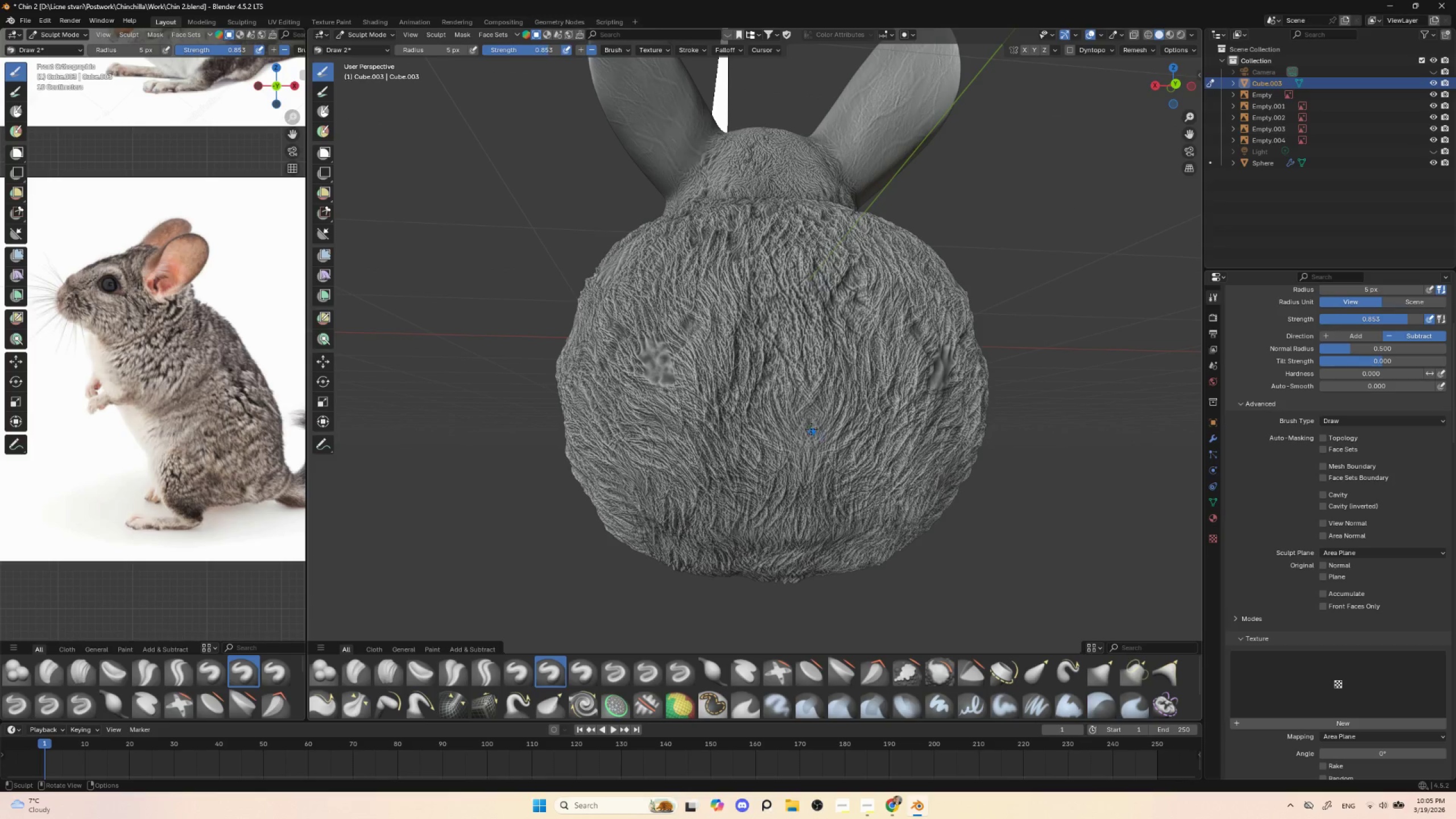 
key(BracketRight)
 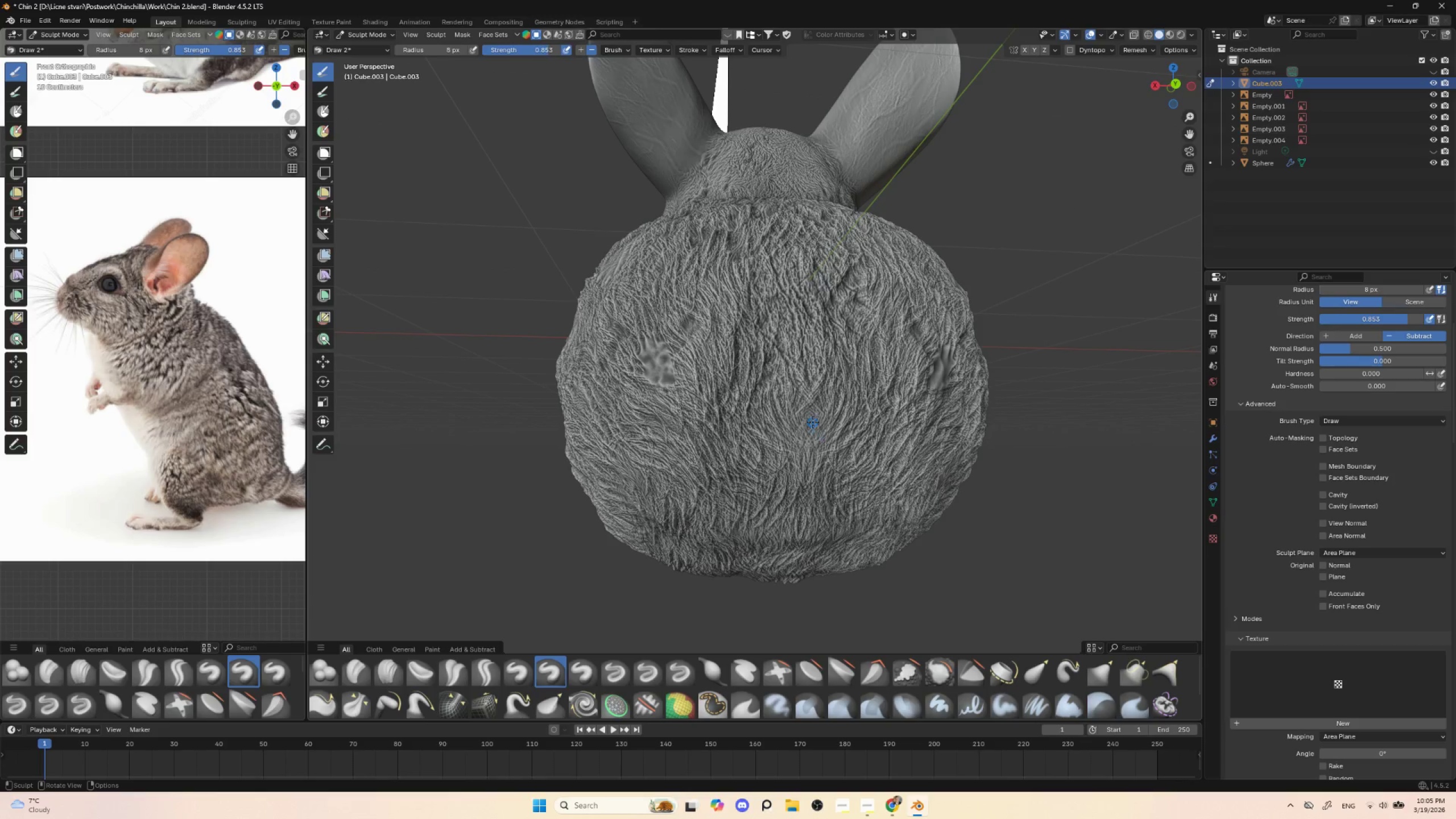 
key(BracketRight)
 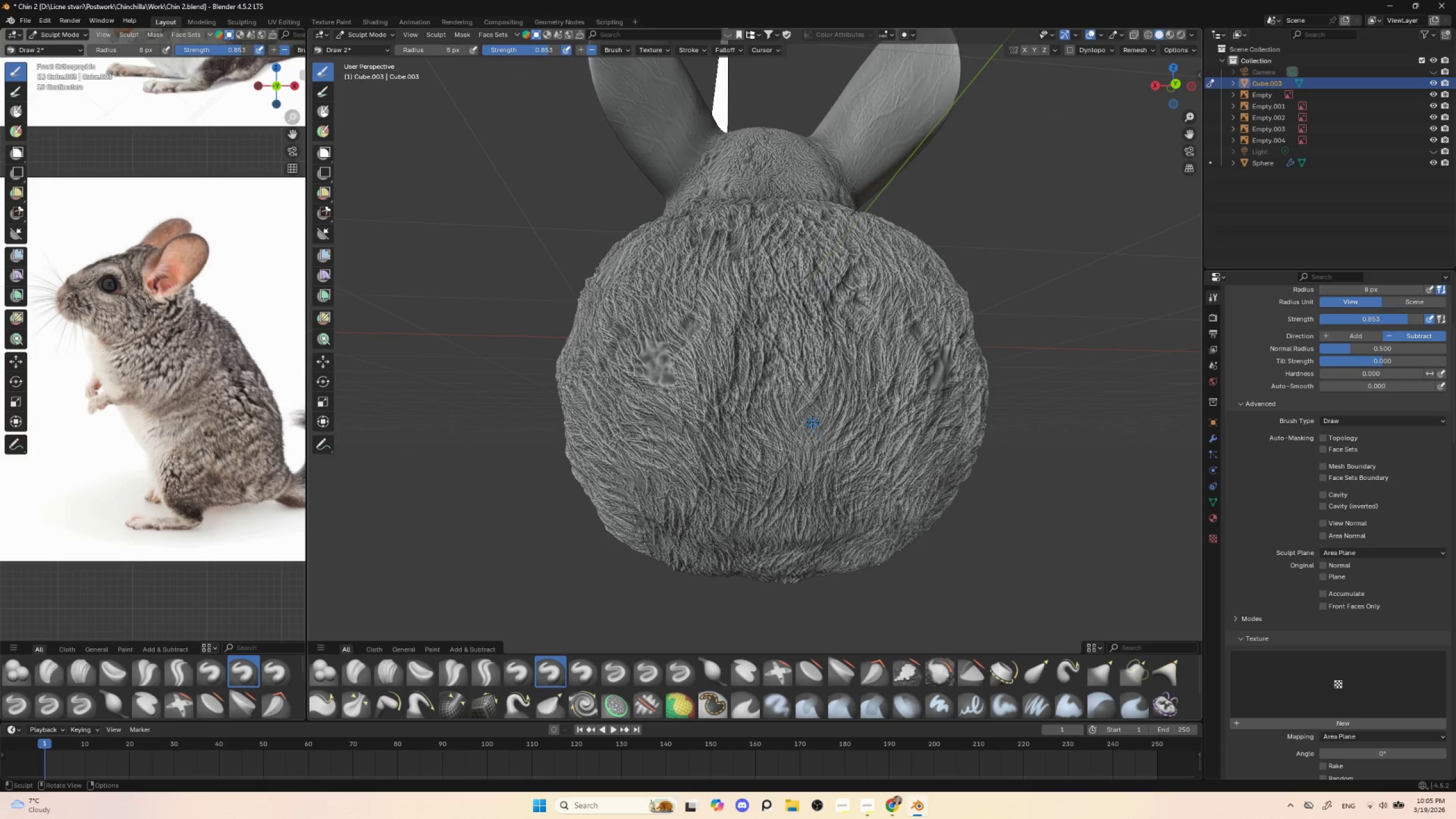 
key(BracketRight)
 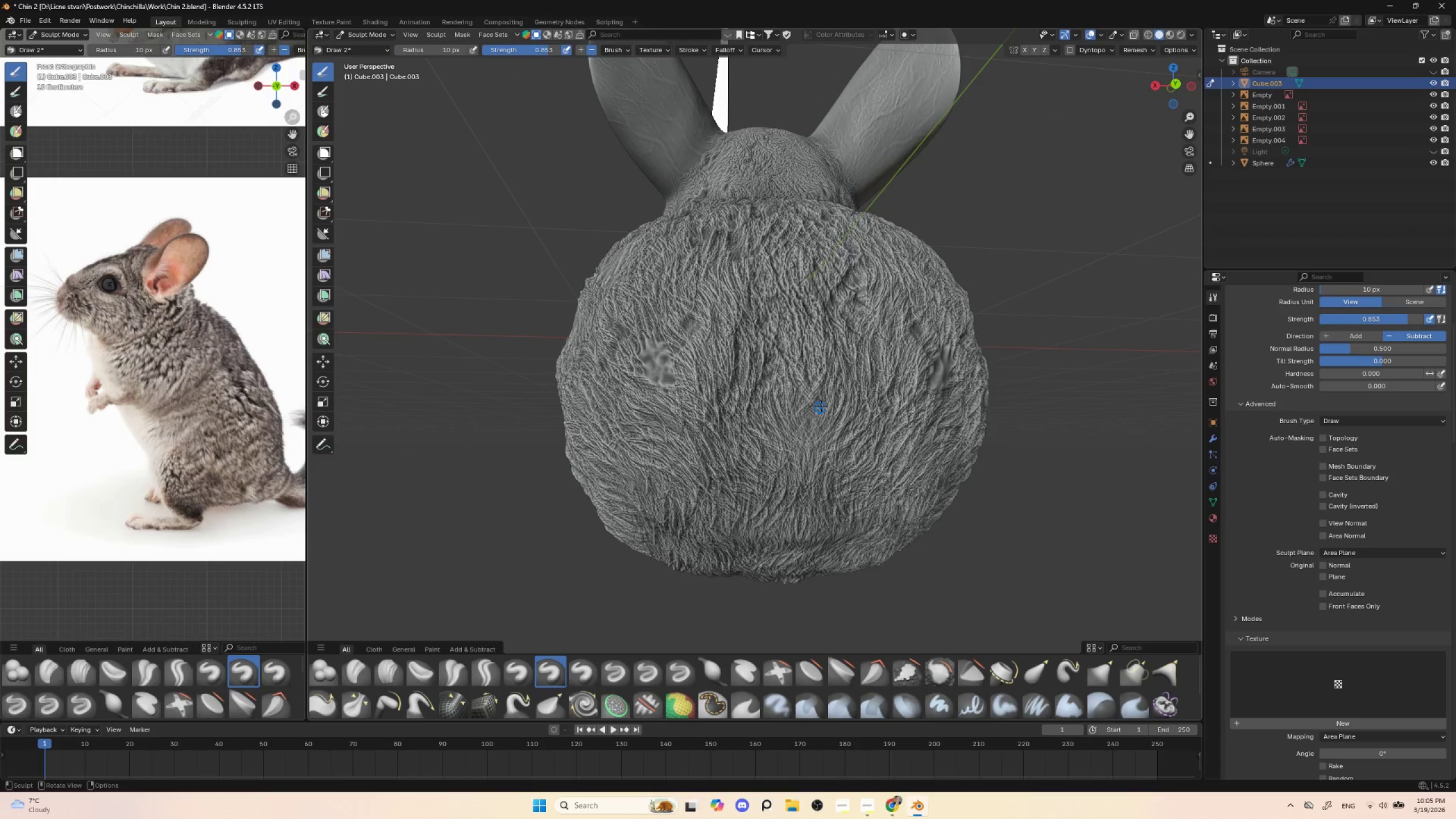 
left_click([822, 404])
 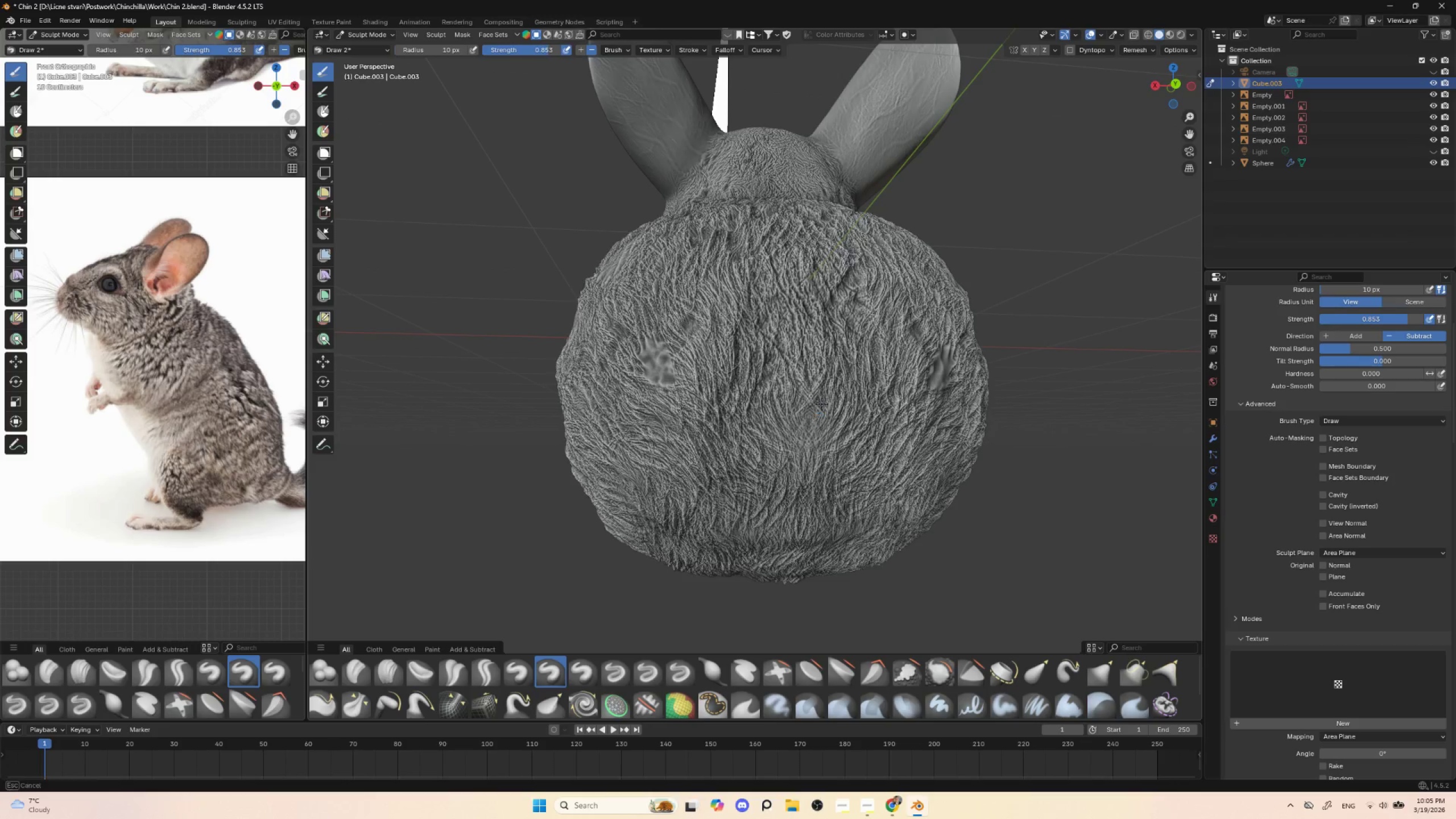 
left_click_drag(start_coordinate=[822, 404], to_coordinate=[783, 468])
 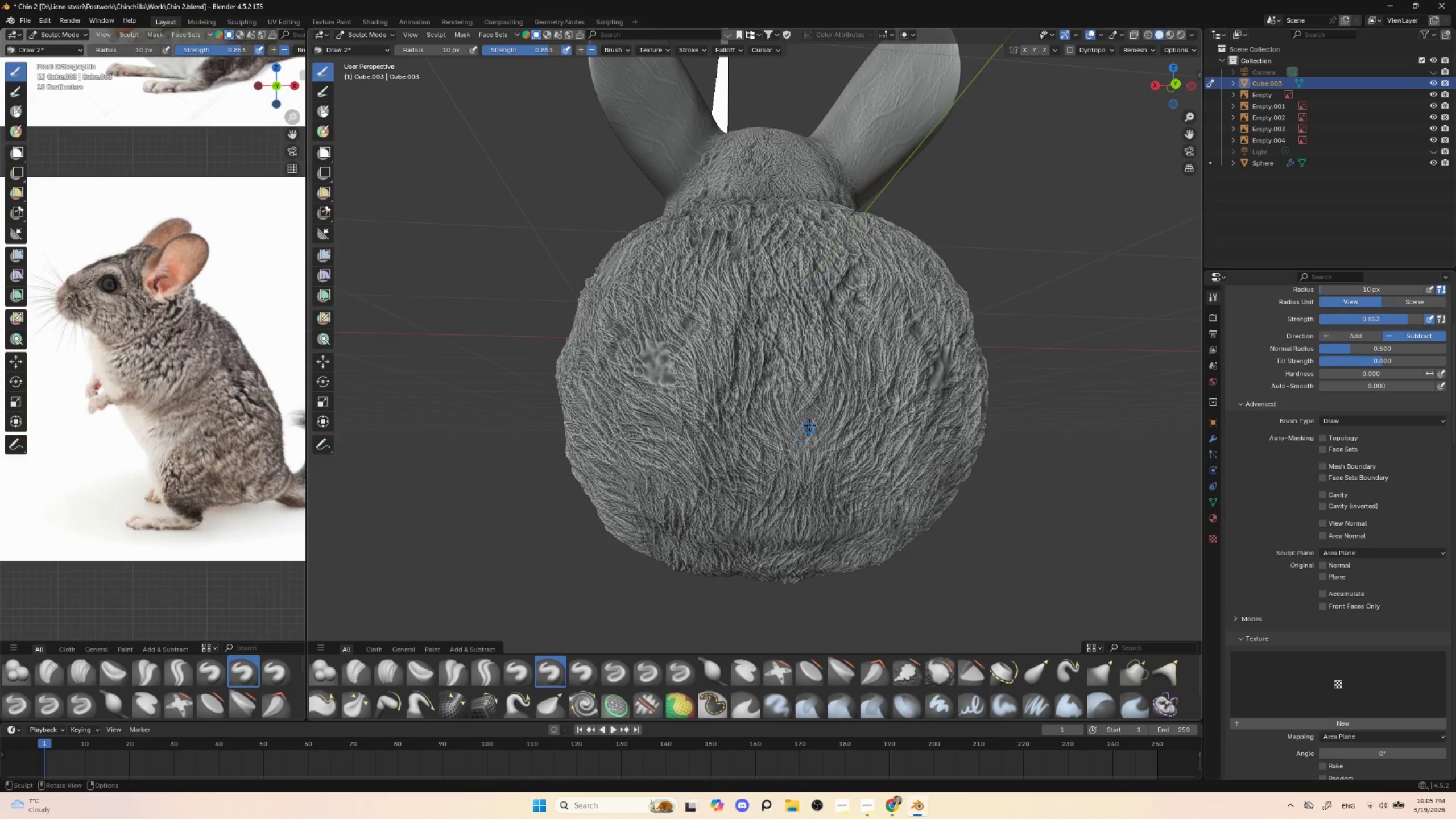 
key(BracketRight)
 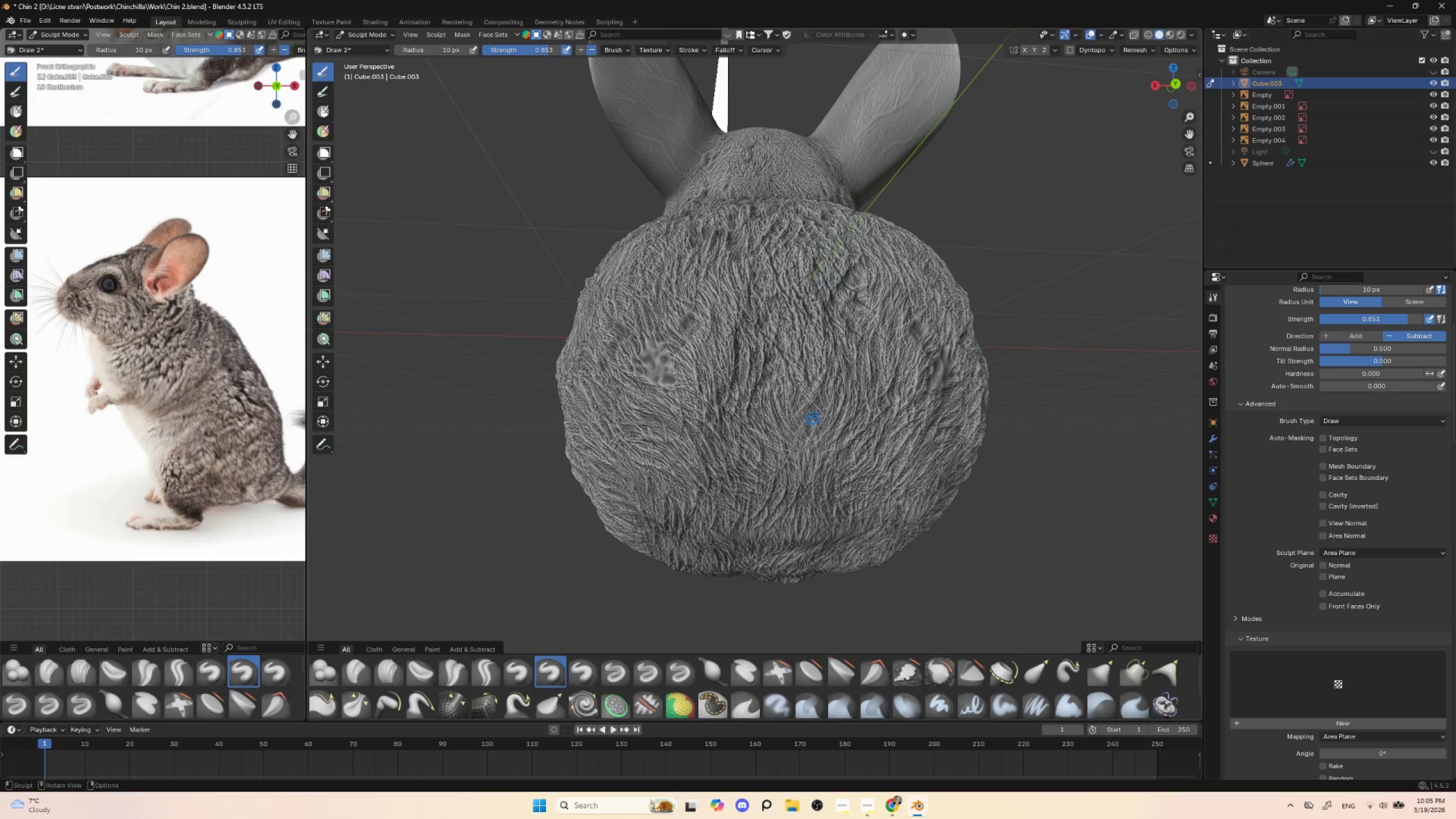 
key(BracketRight)
 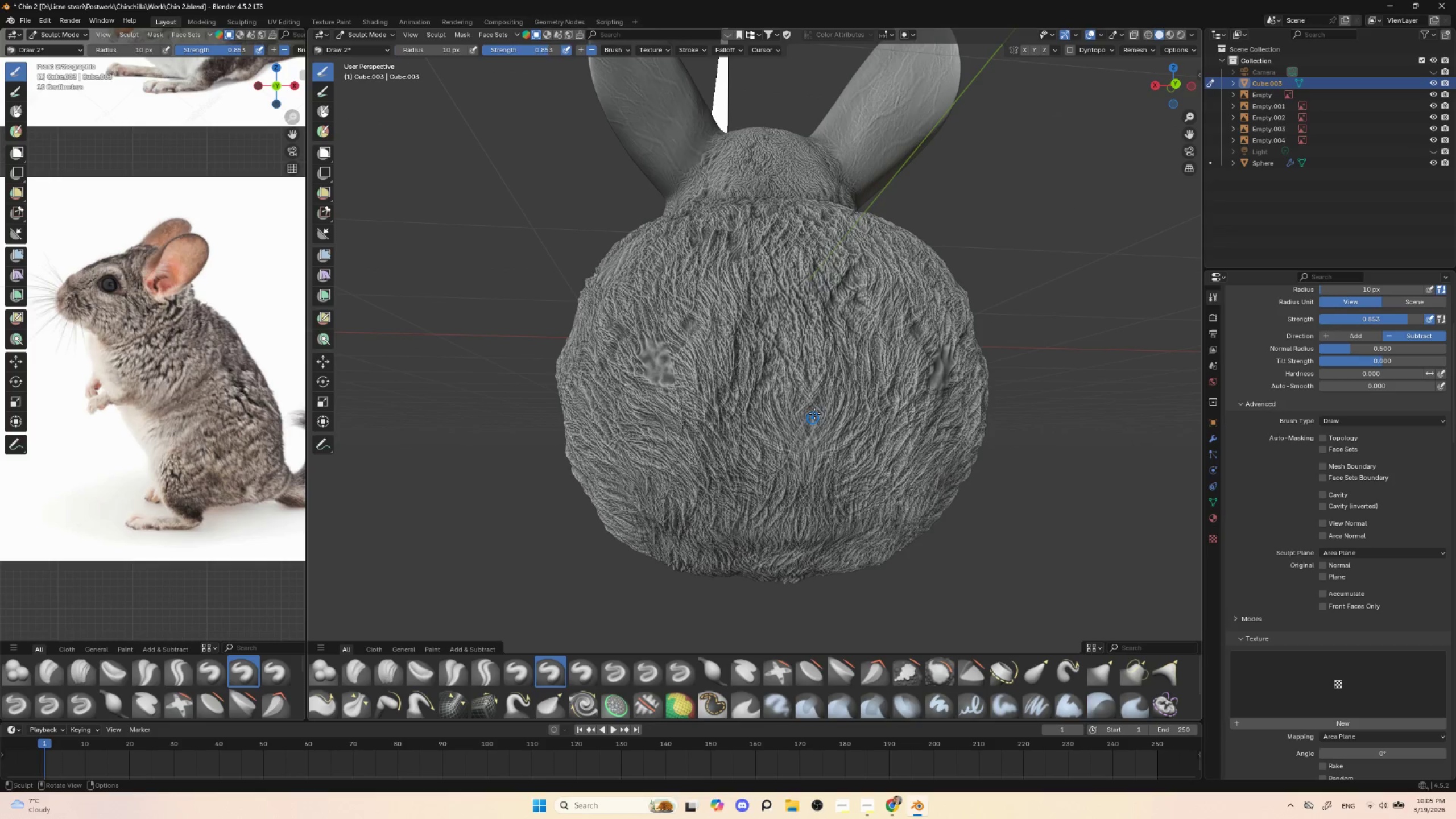 
key(BracketRight)
 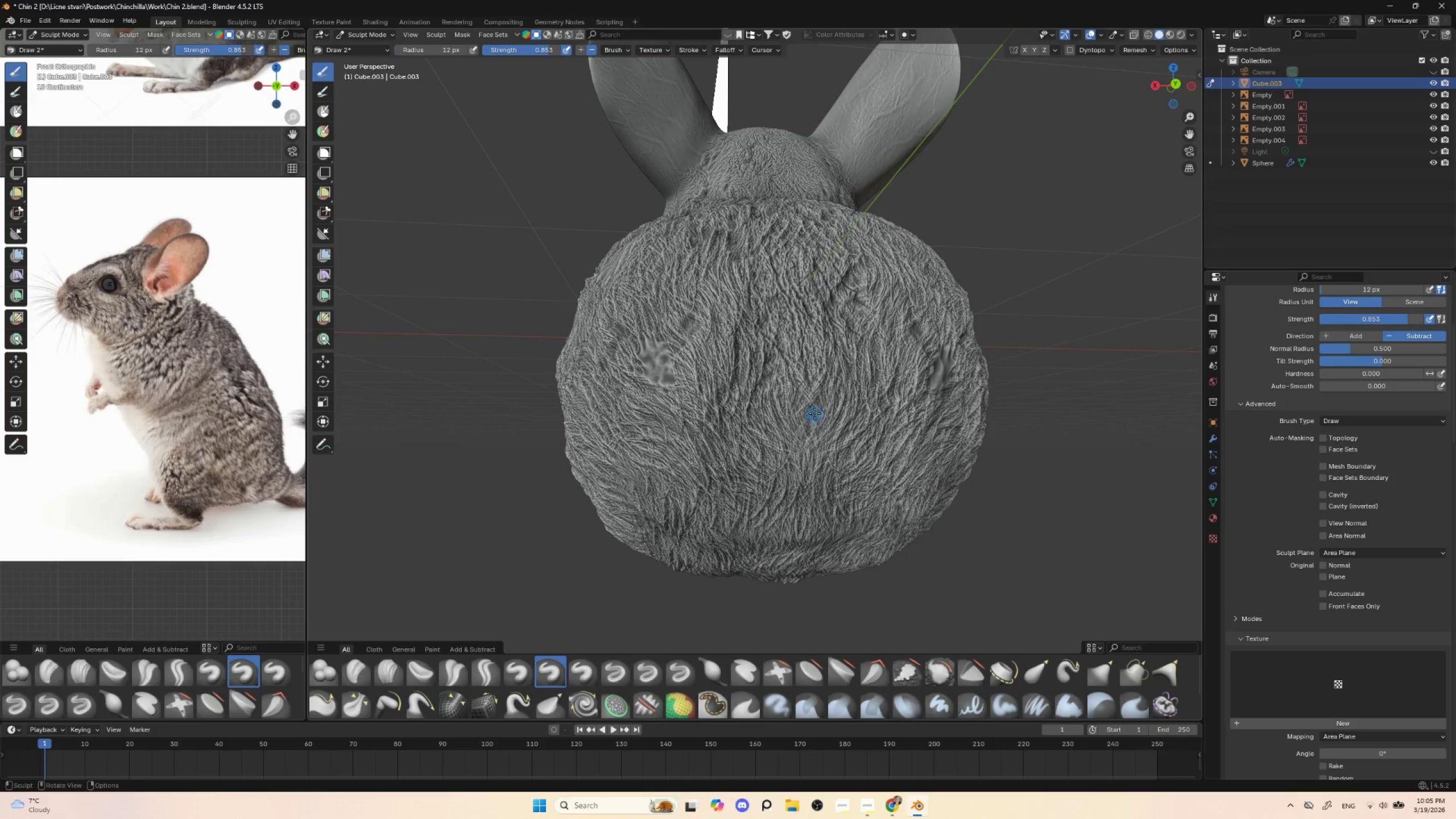 
key(BracketRight)
 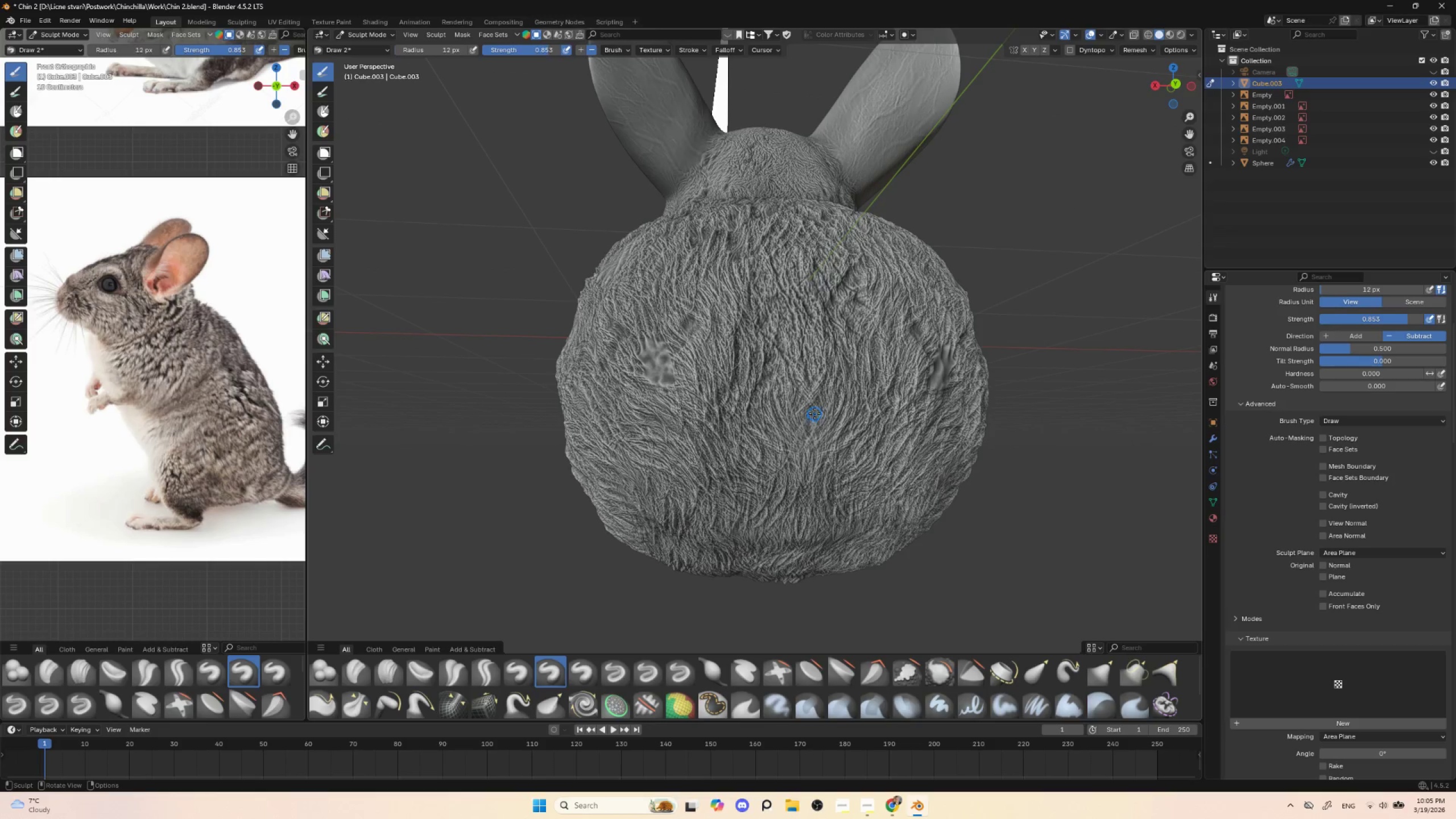 
key(BracketRight)
 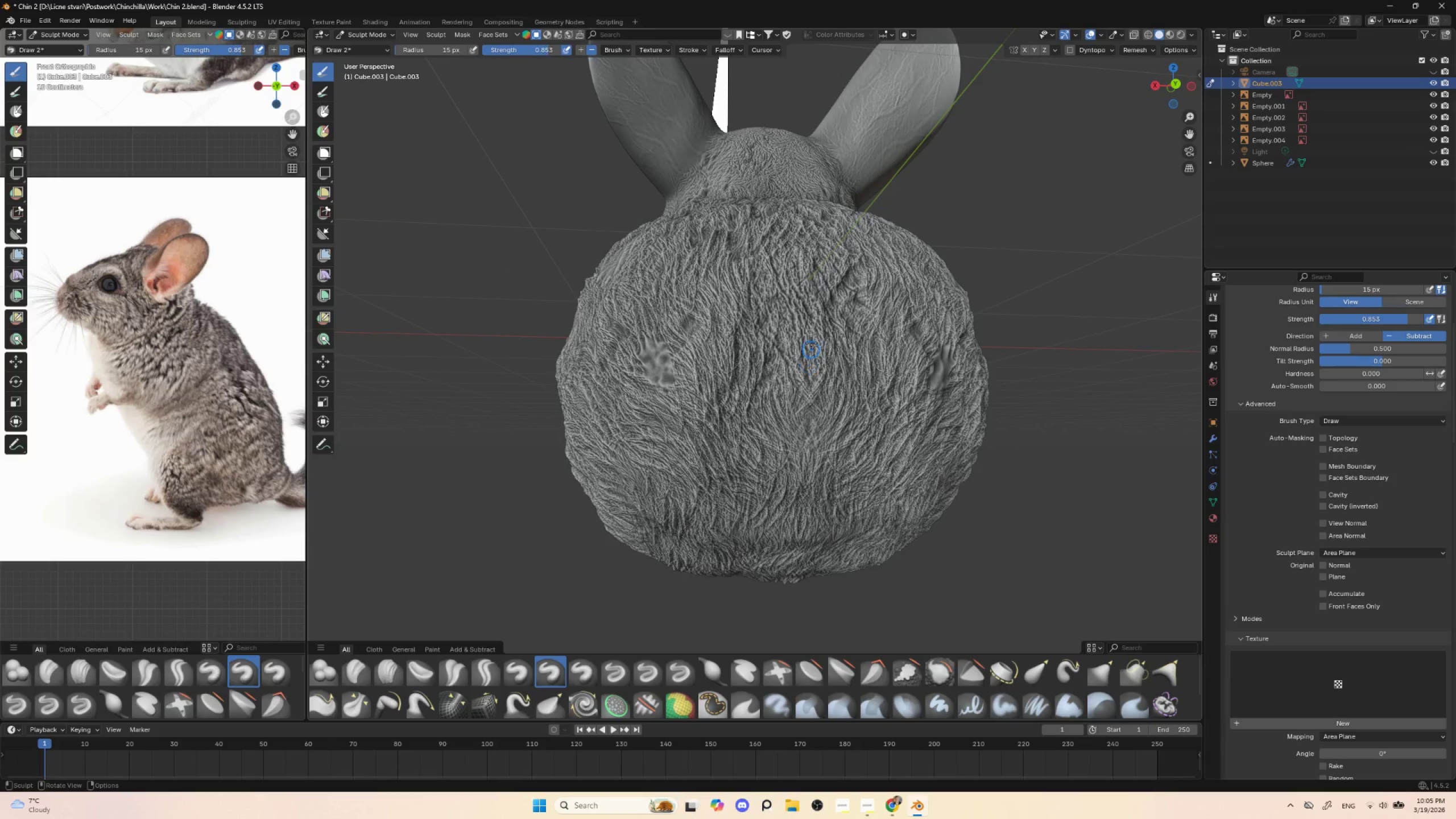 
left_click_drag(start_coordinate=[811, 342], to_coordinate=[783, 469])
 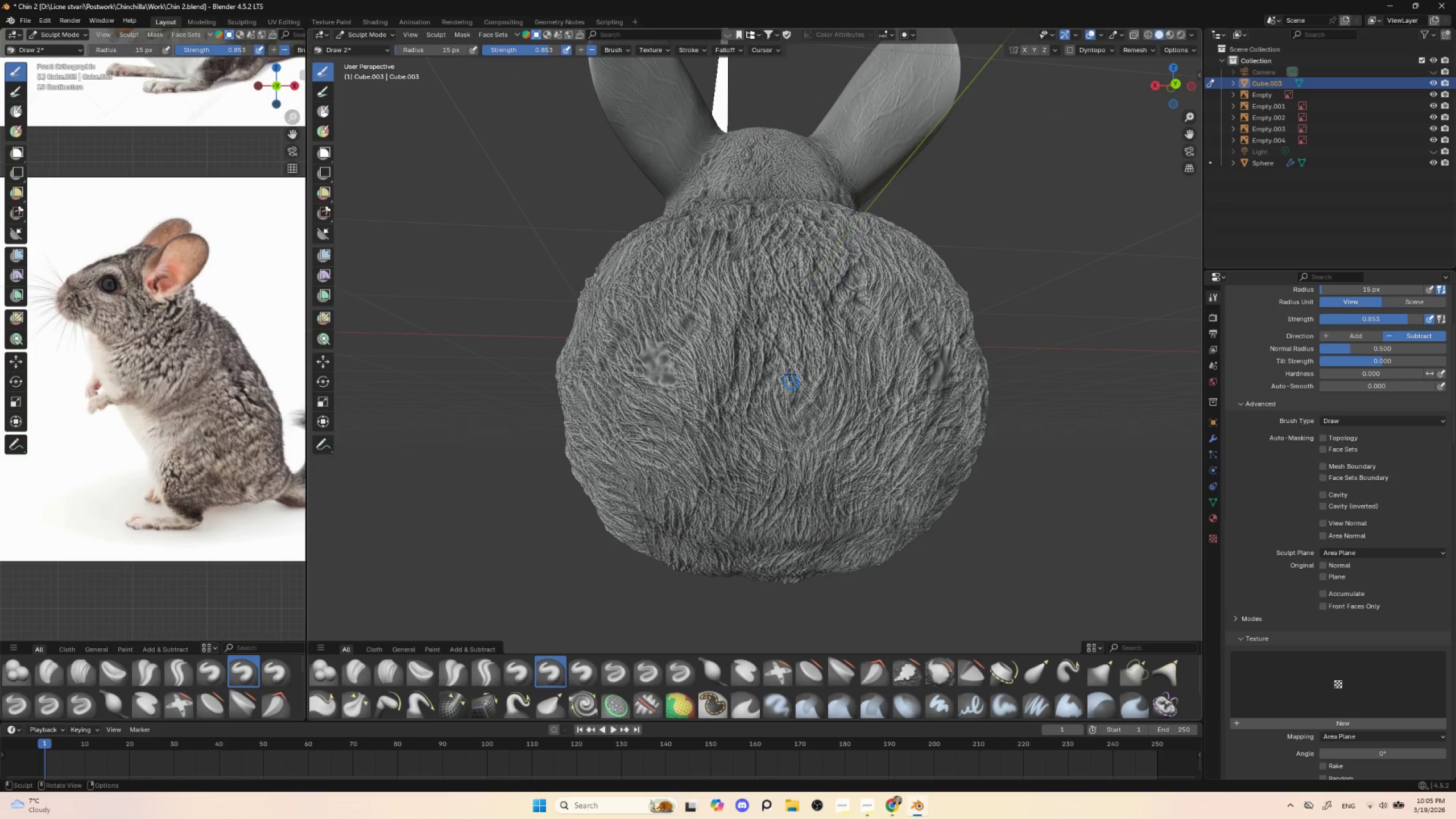 
left_click_drag(start_coordinate=[786, 376], to_coordinate=[764, 532])
 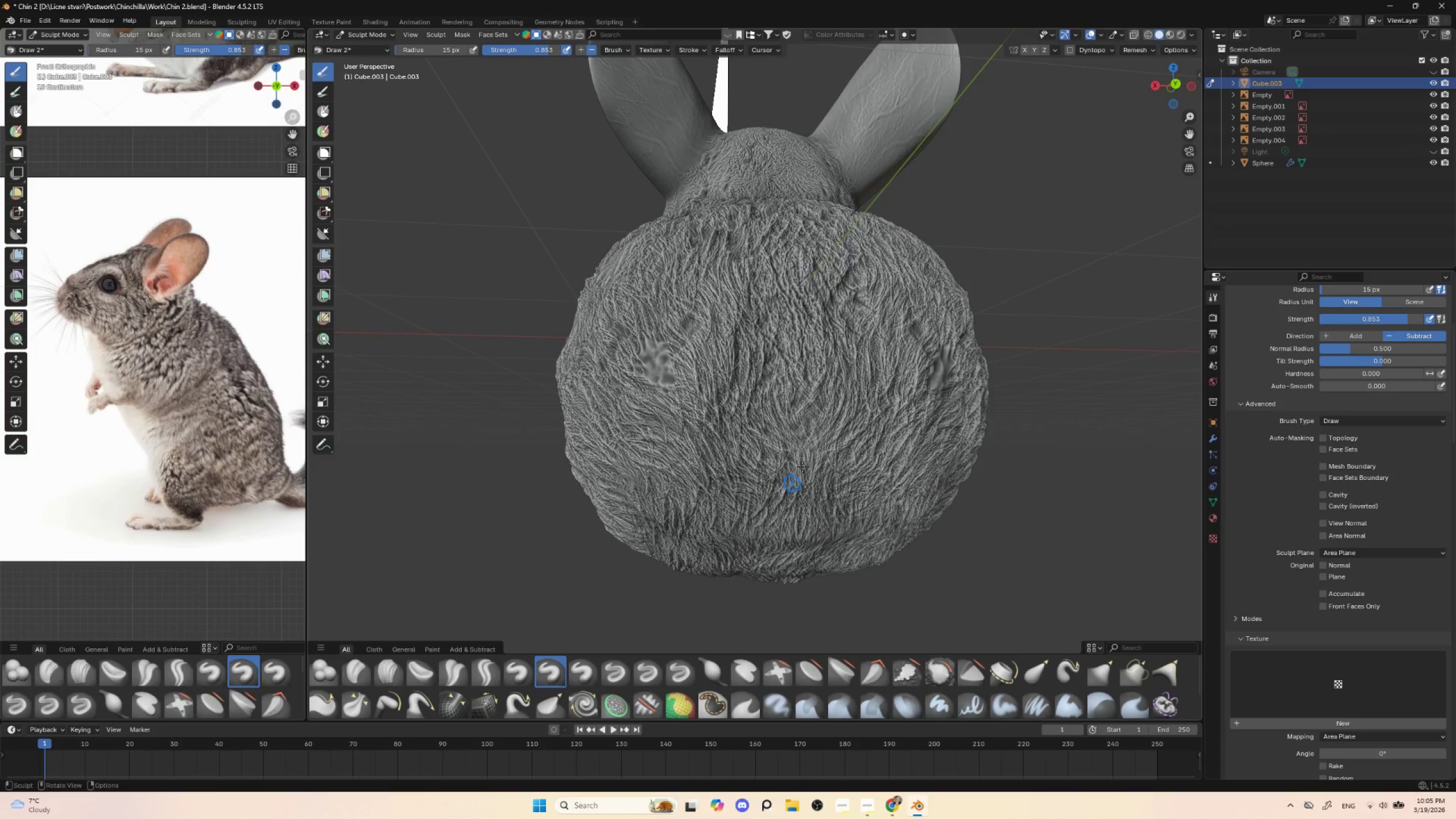 
left_click_drag(start_coordinate=[814, 436], to_coordinate=[761, 543])
 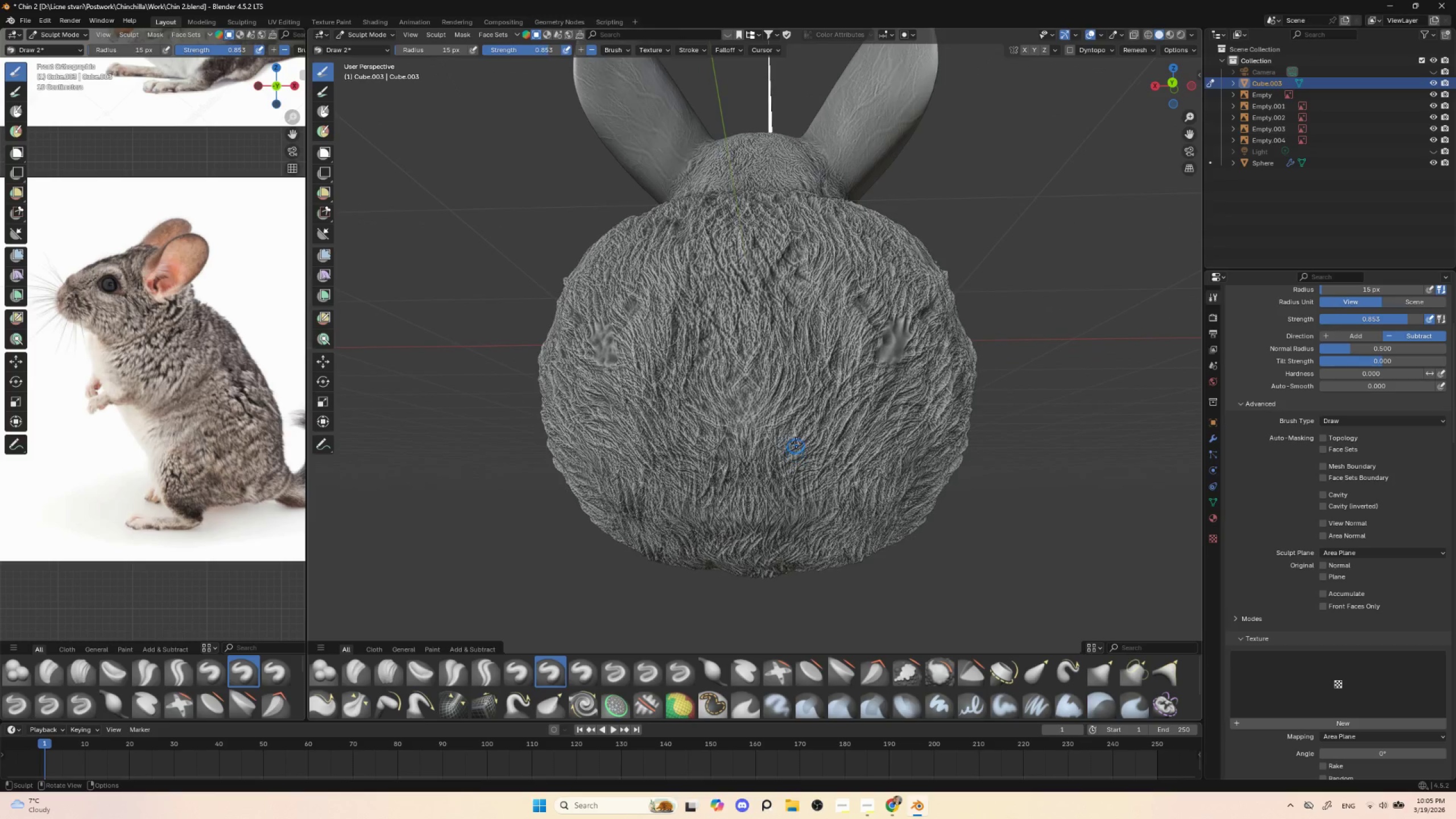 
left_click_drag(start_coordinate=[793, 380], to_coordinate=[725, 540])
 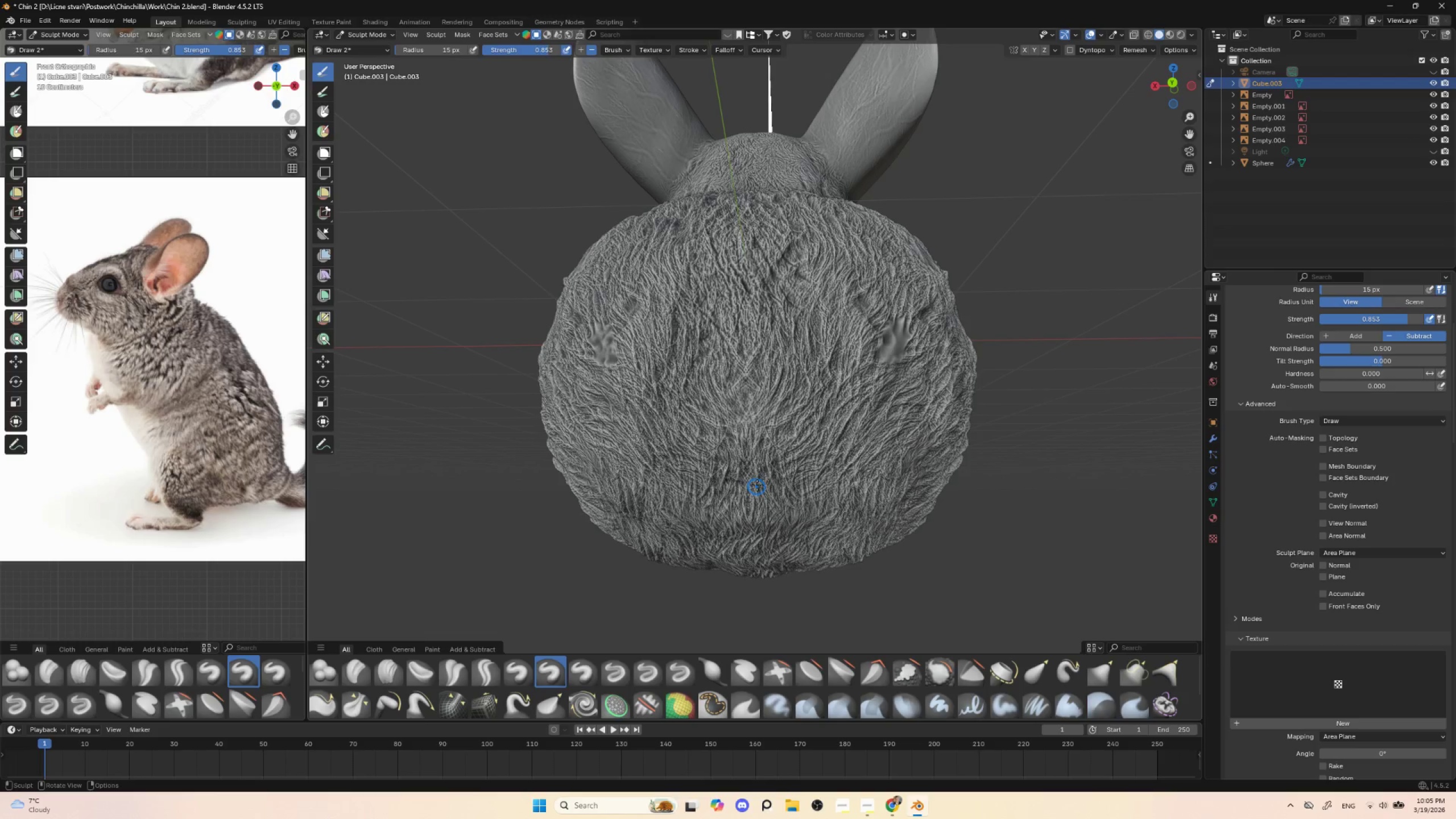 
left_click_drag(start_coordinate=[762, 482], to_coordinate=[751, 565])
 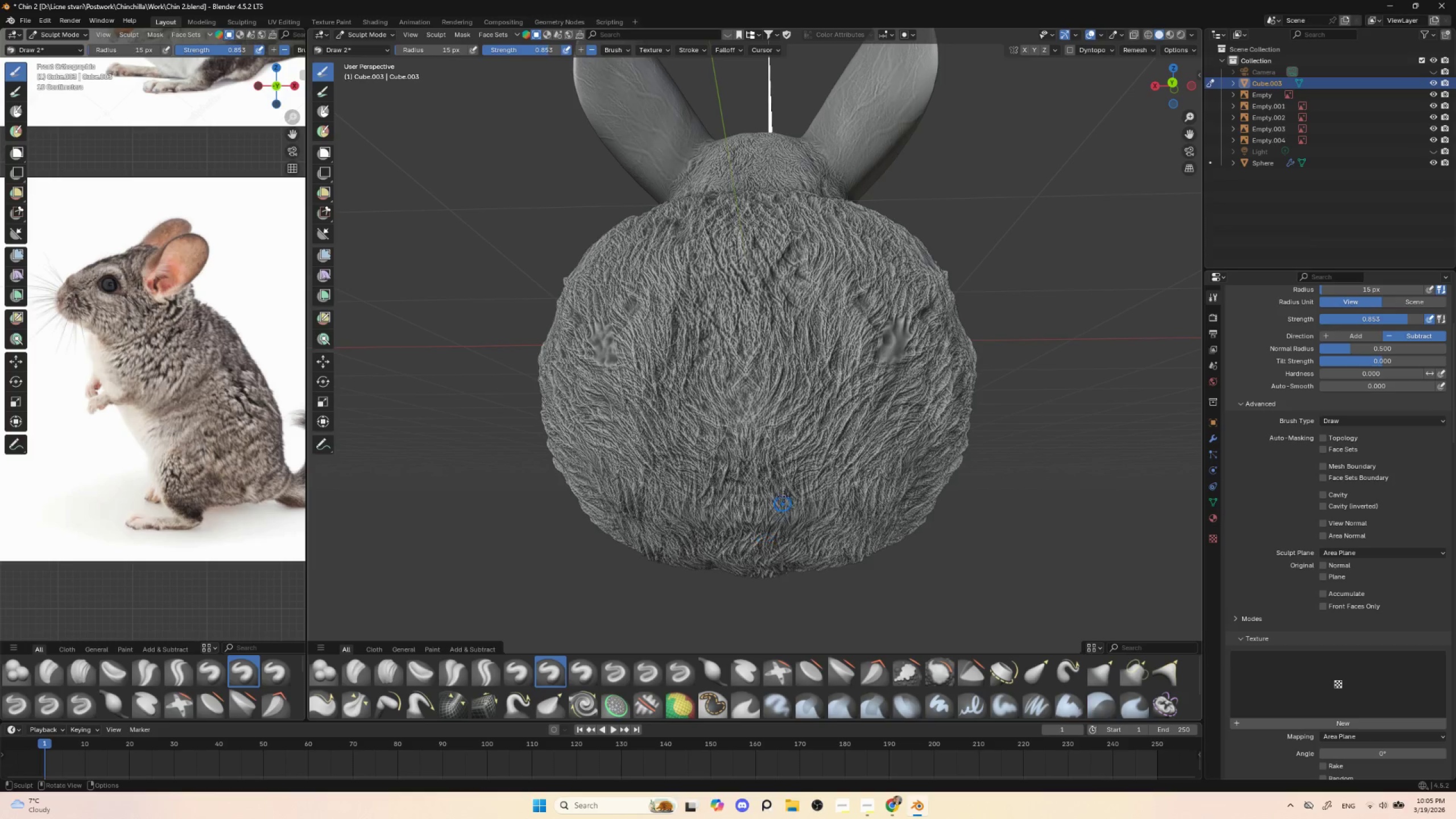 
left_click_drag(start_coordinate=[786, 480], to_coordinate=[810, 576])
 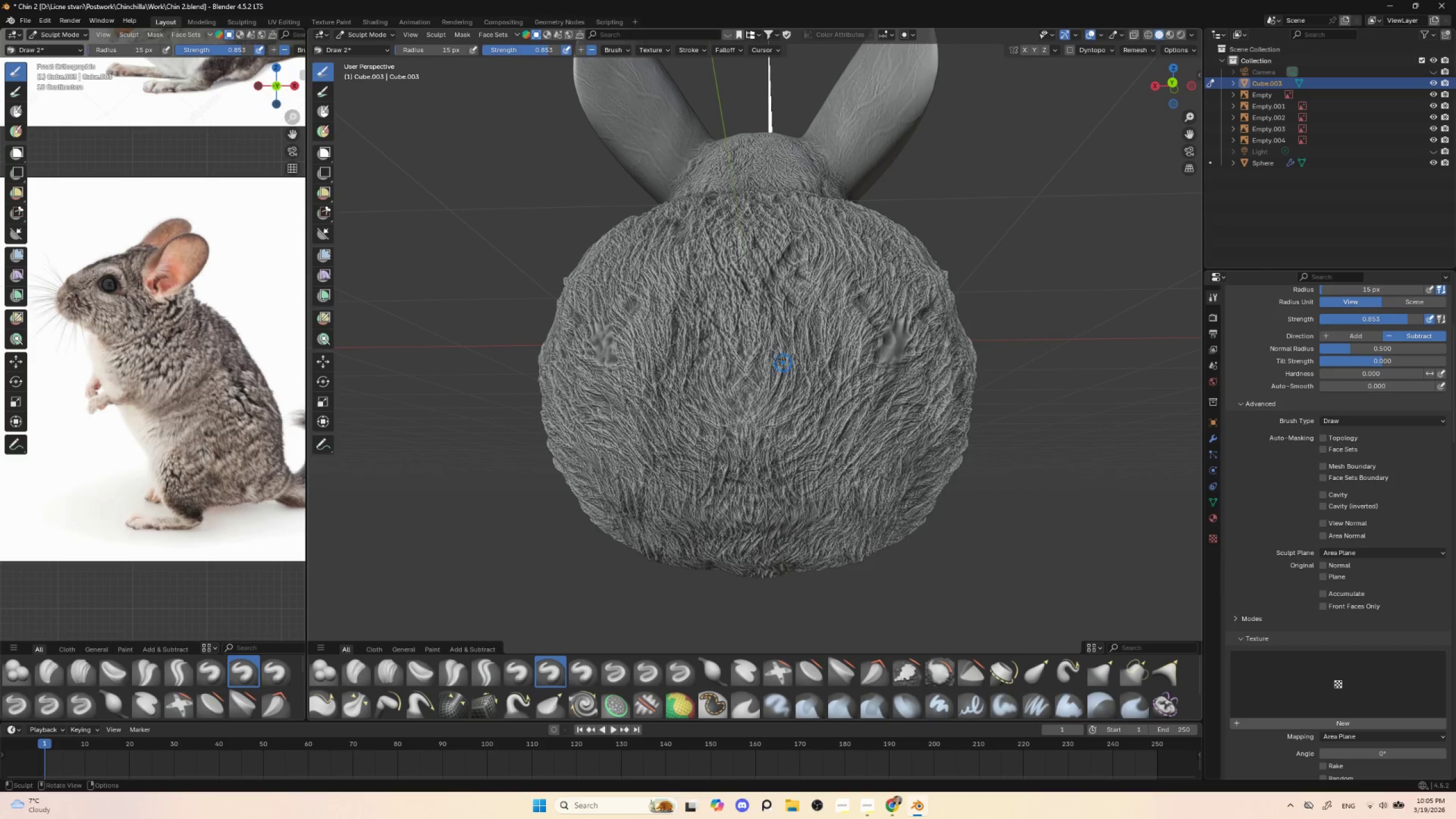 
left_click_drag(start_coordinate=[767, 339], to_coordinate=[840, 446])
 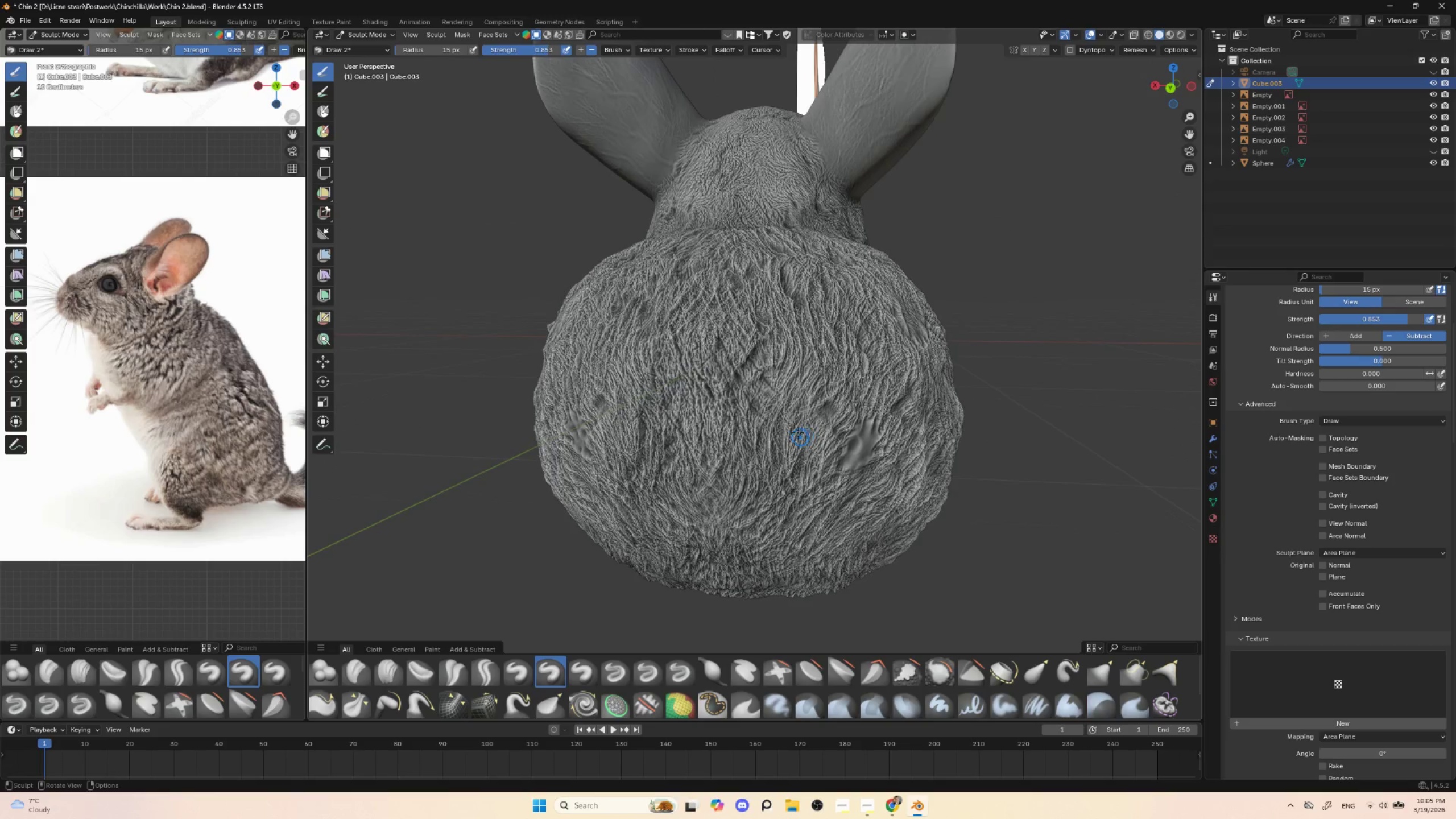 
left_click_drag(start_coordinate=[791, 414], to_coordinate=[835, 496])
 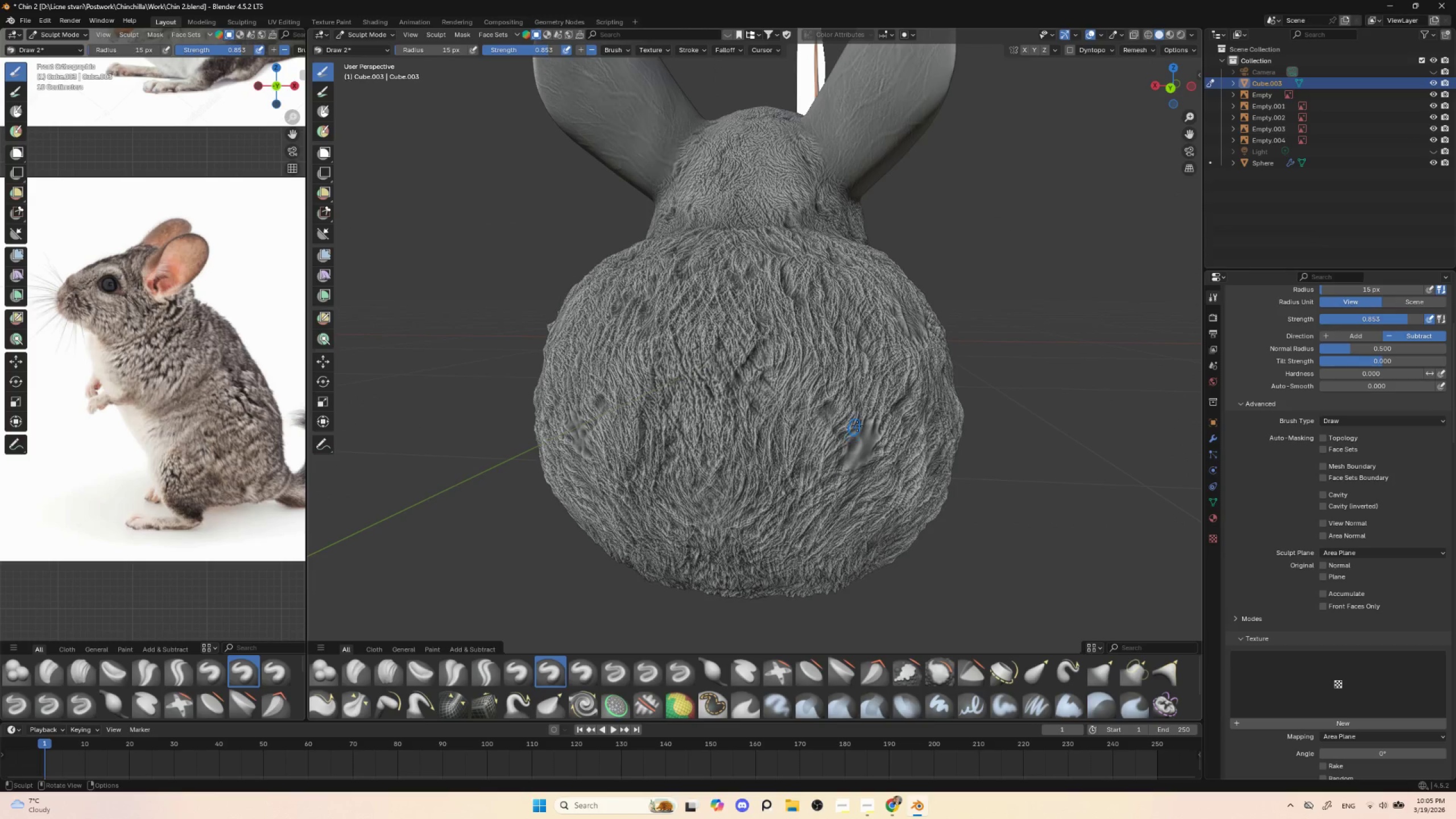 
left_click_drag(start_coordinate=[864, 425], to_coordinate=[819, 510])
 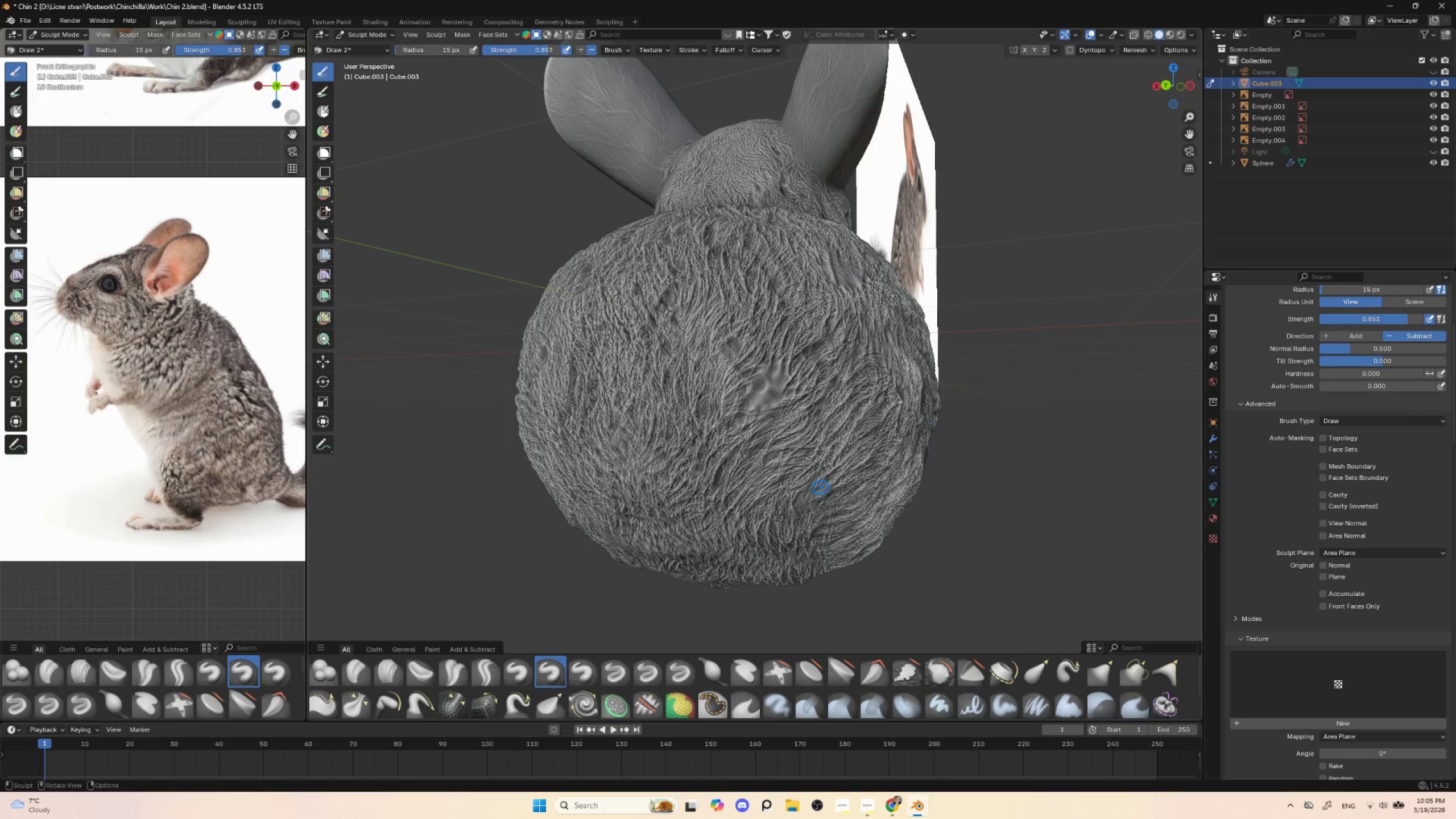 
left_click([584, 665])
 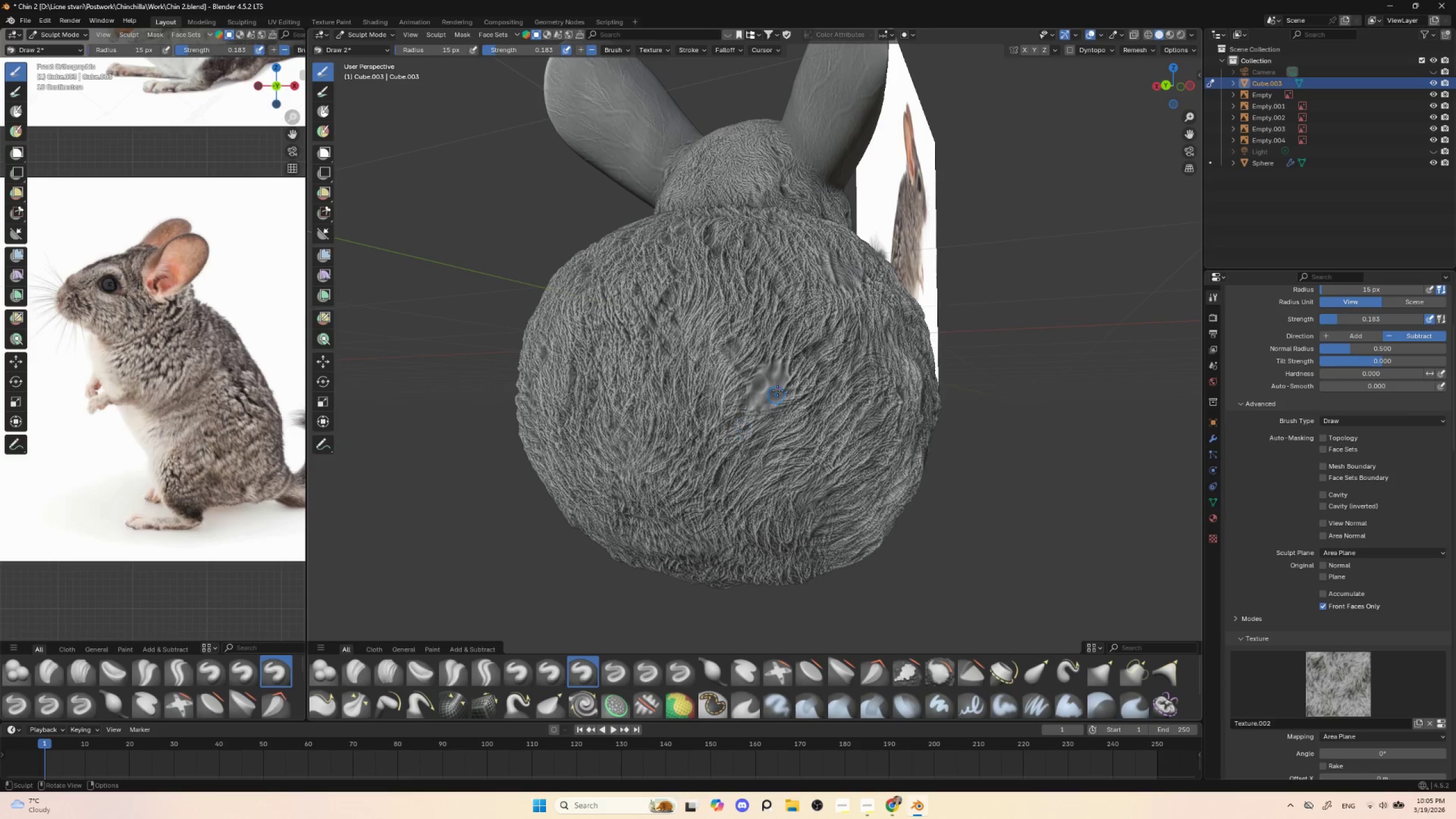 
left_click_drag(start_coordinate=[778, 374], to_coordinate=[737, 442])
 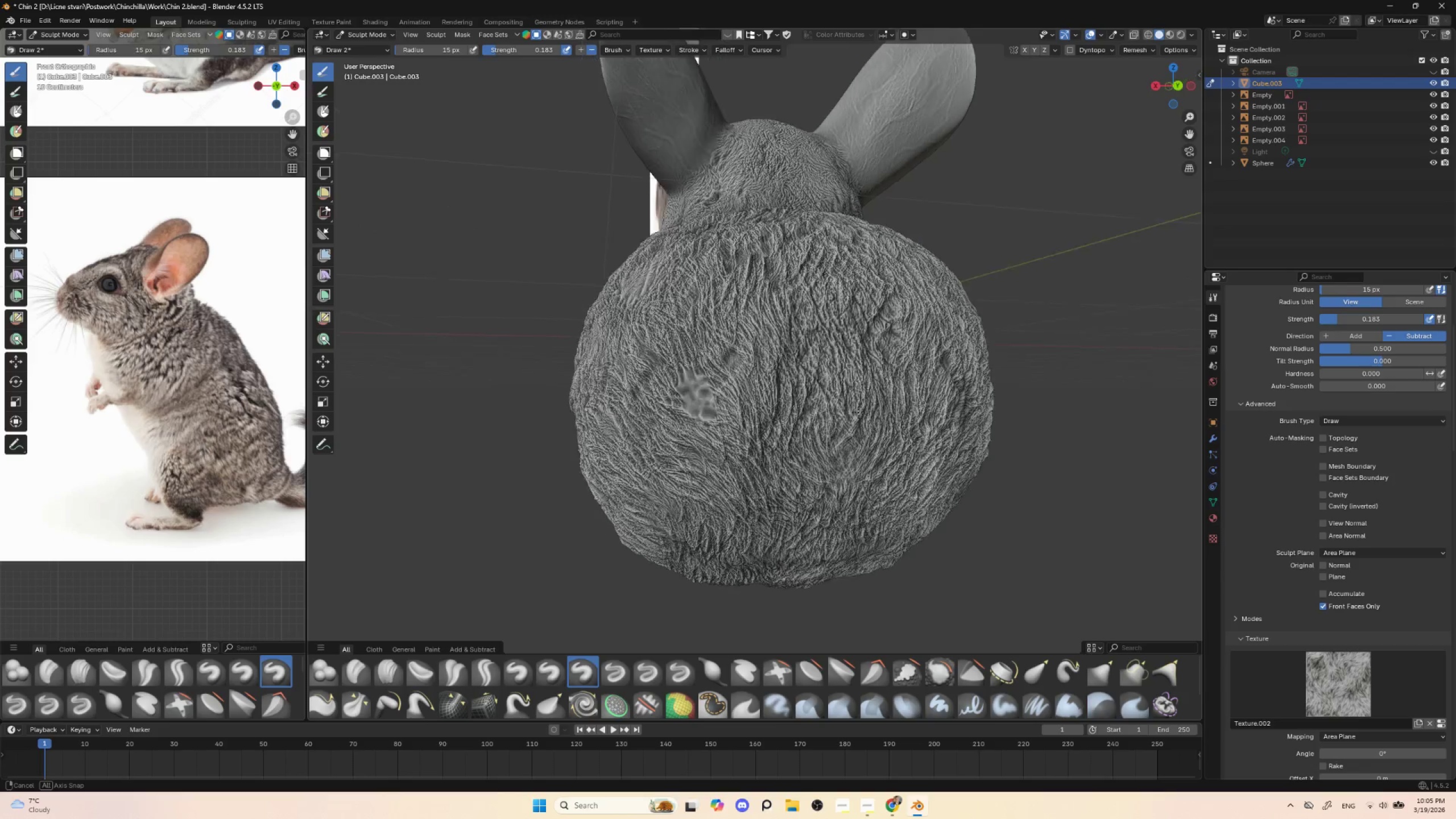 
left_click_drag(start_coordinate=[714, 399], to_coordinate=[764, 458])
 